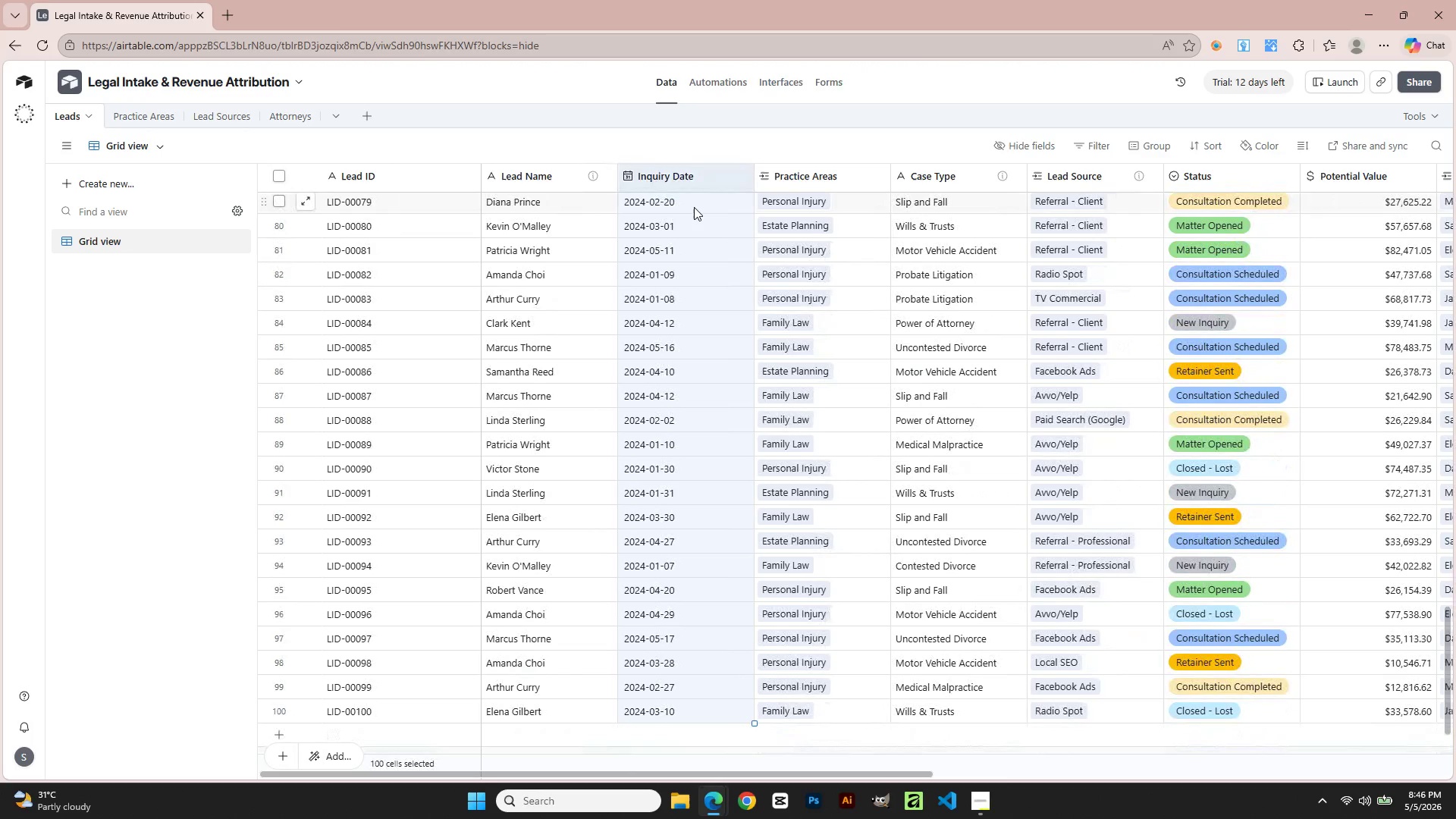 
key(Control+C)
 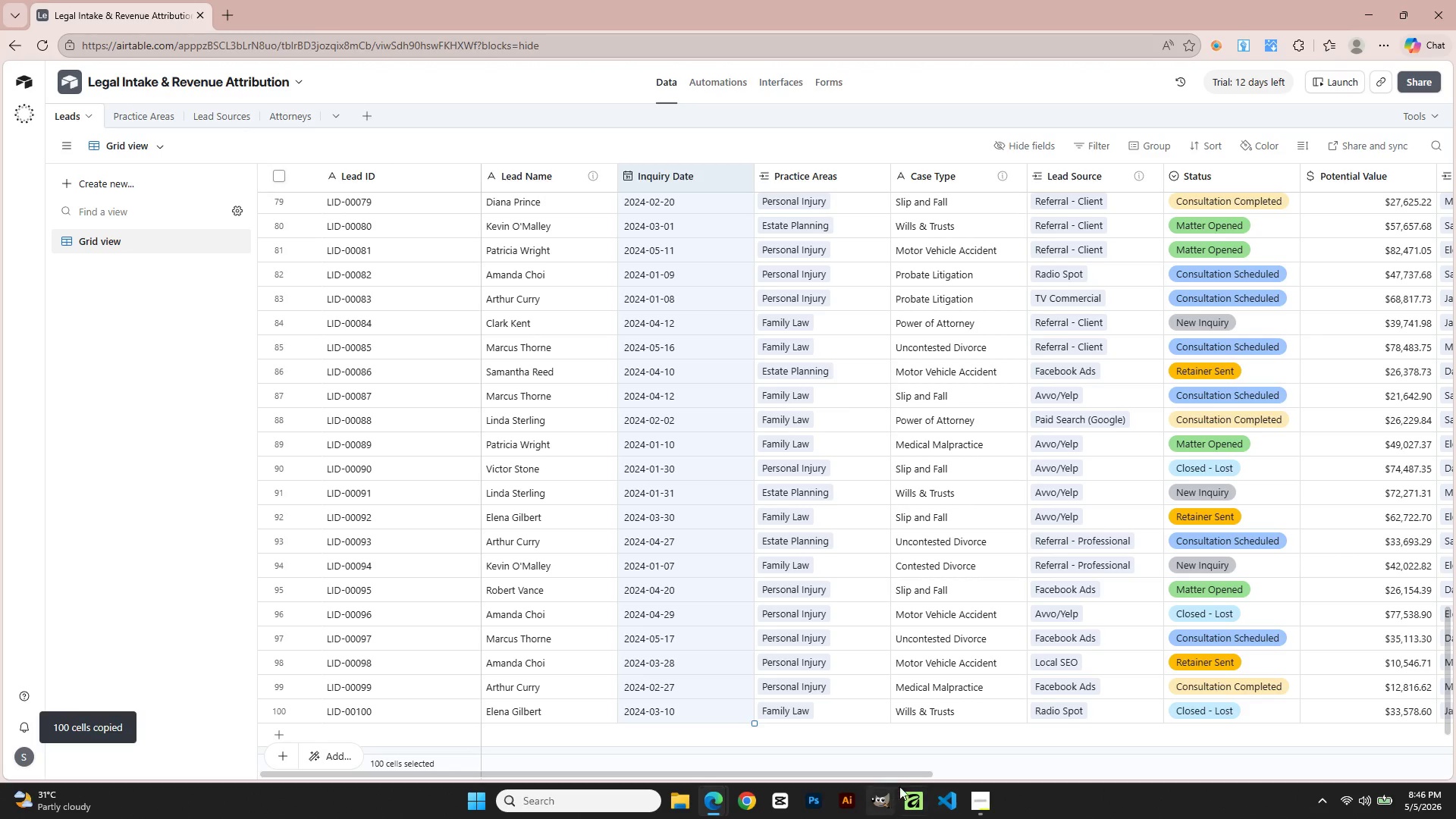 
left_click_drag(start_coordinate=[920, 775], to_coordinate=[1455, 722])
 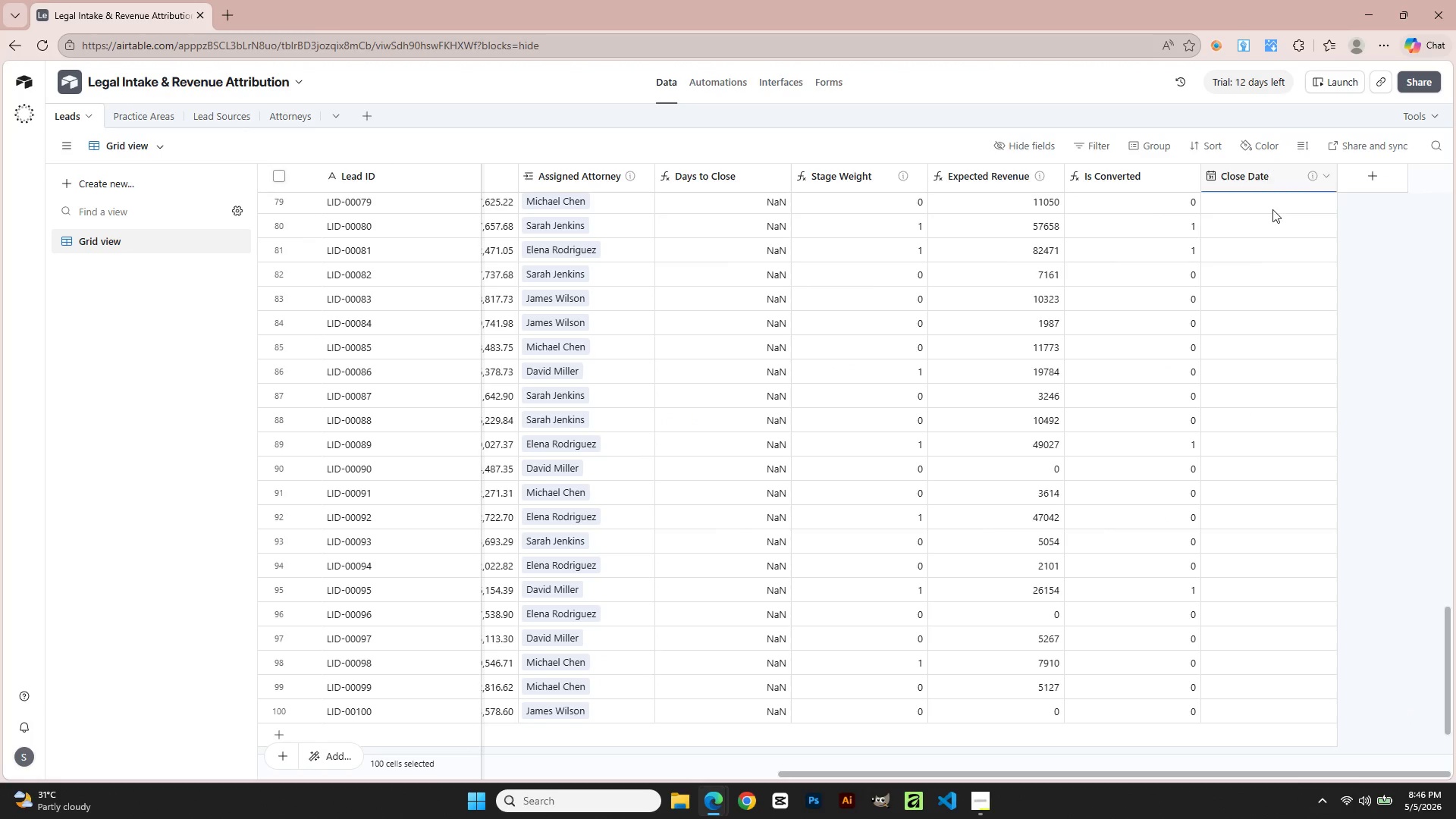 
left_click([1272, 211])
 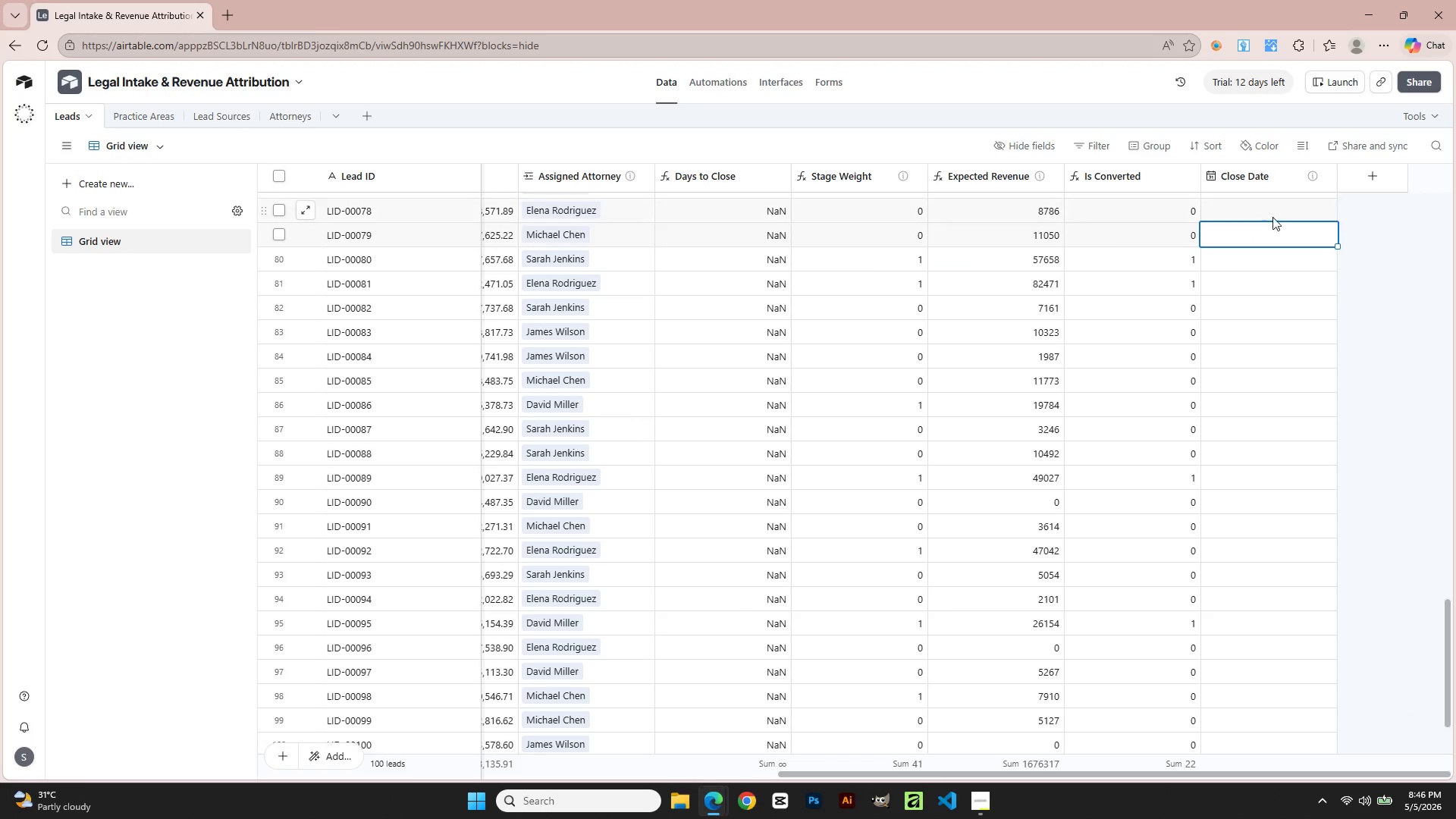 
left_click([1283, 205])
 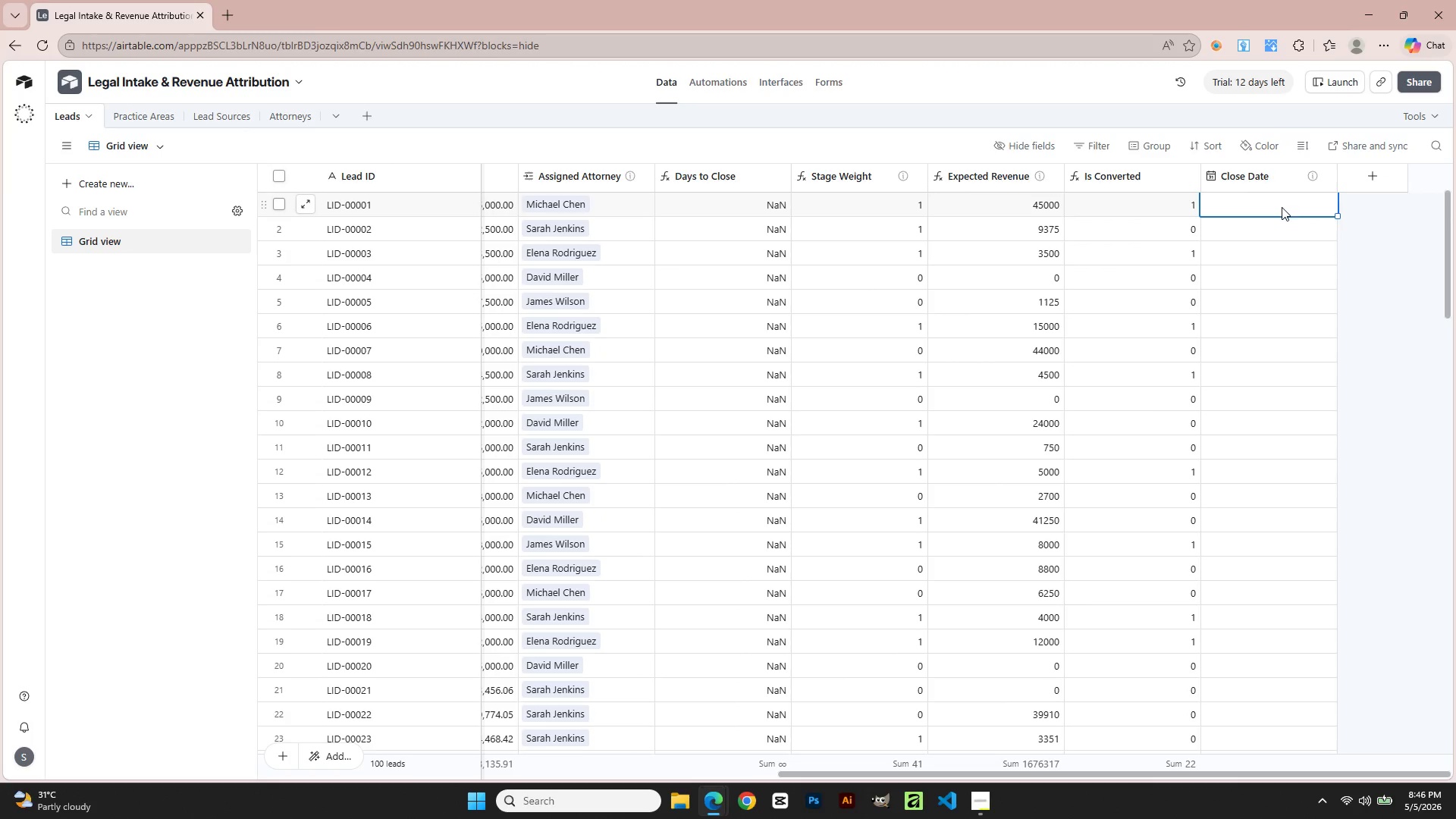 
scroll: coordinate [1283, 206], scroll_direction: up, amount: 37.0
 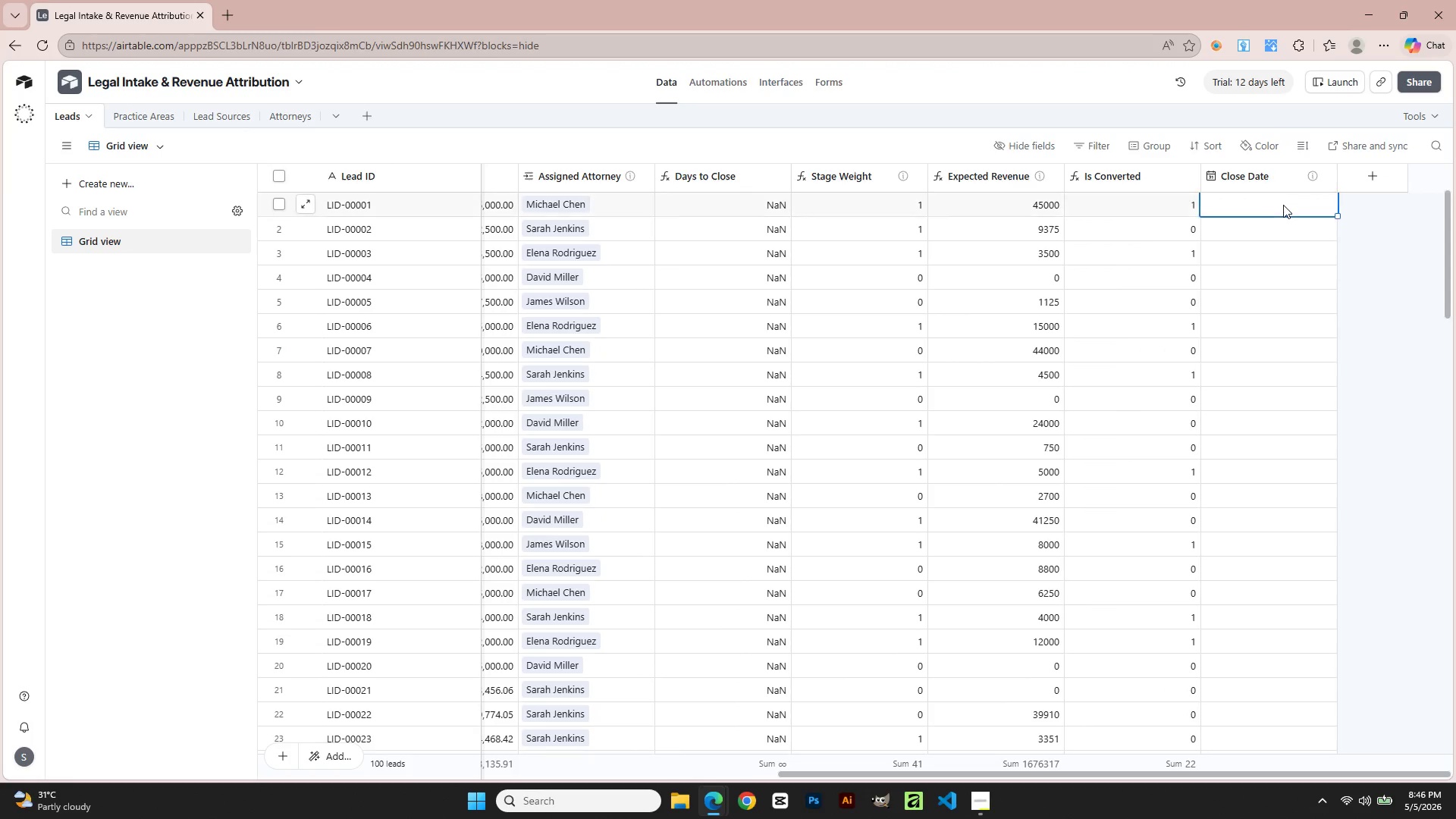 
key(Control+V)
 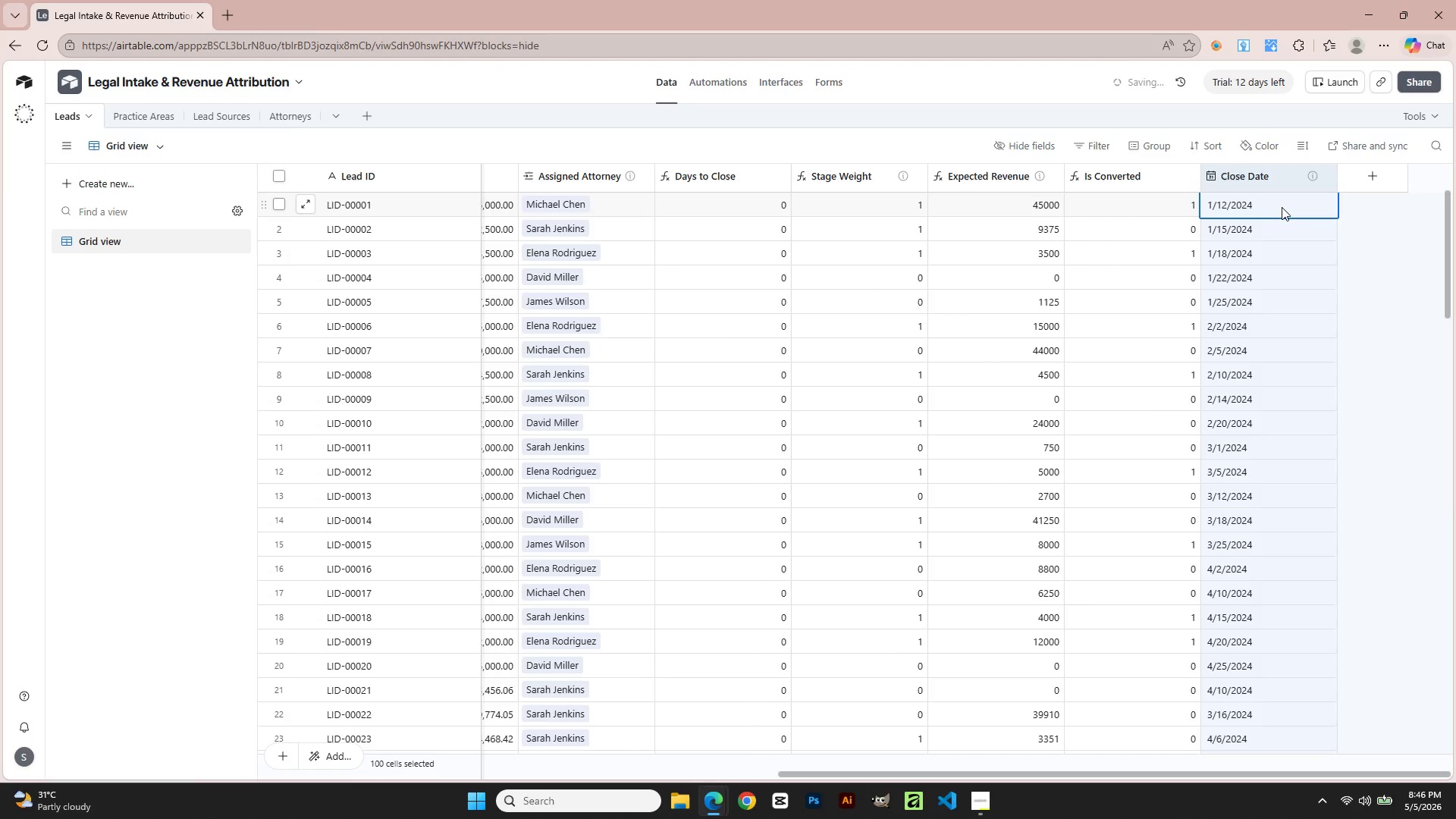 
left_click([1282, 207])
 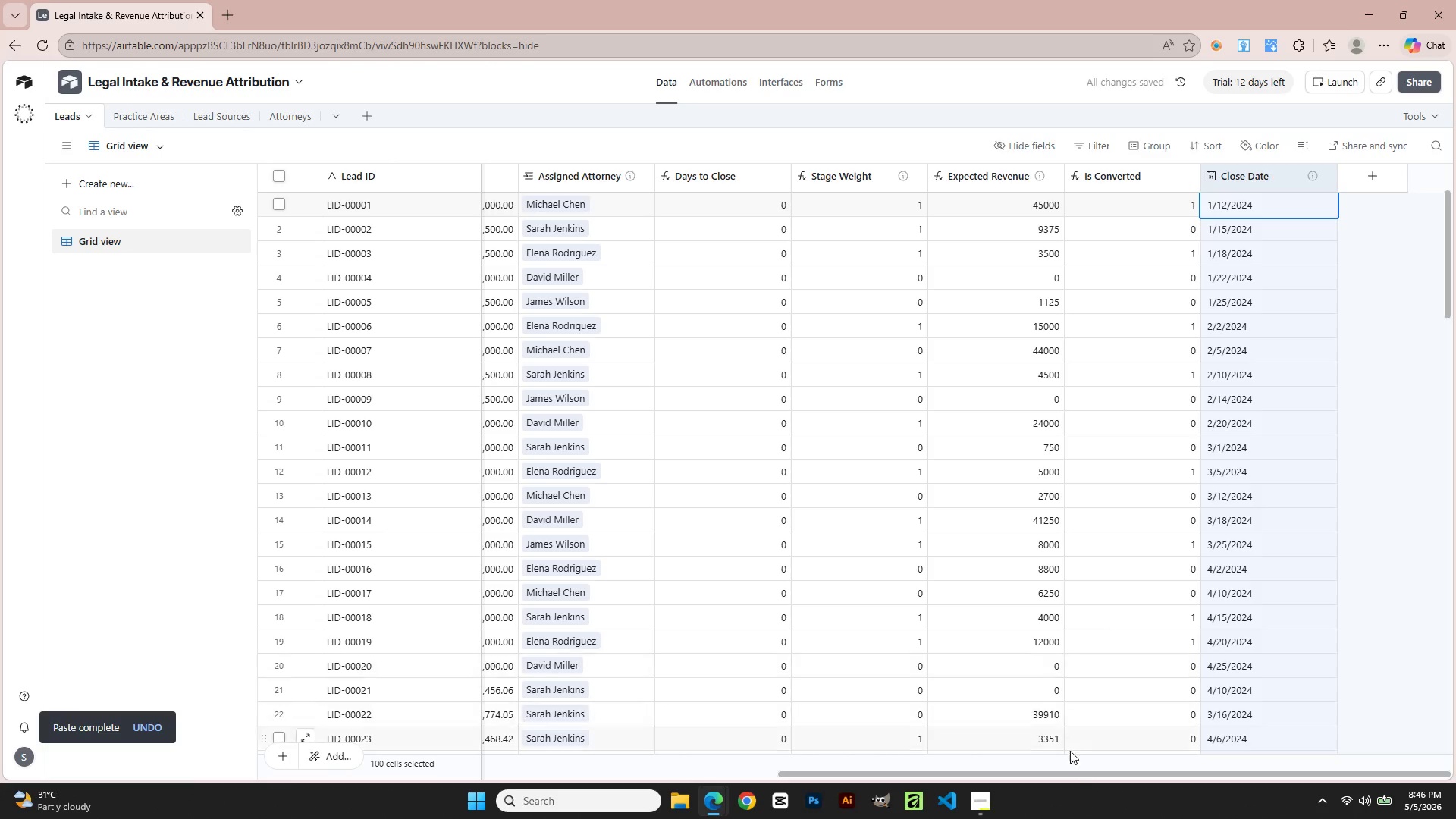 
left_click_drag(start_coordinate=[1076, 772], to_coordinate=[1455, 742])
 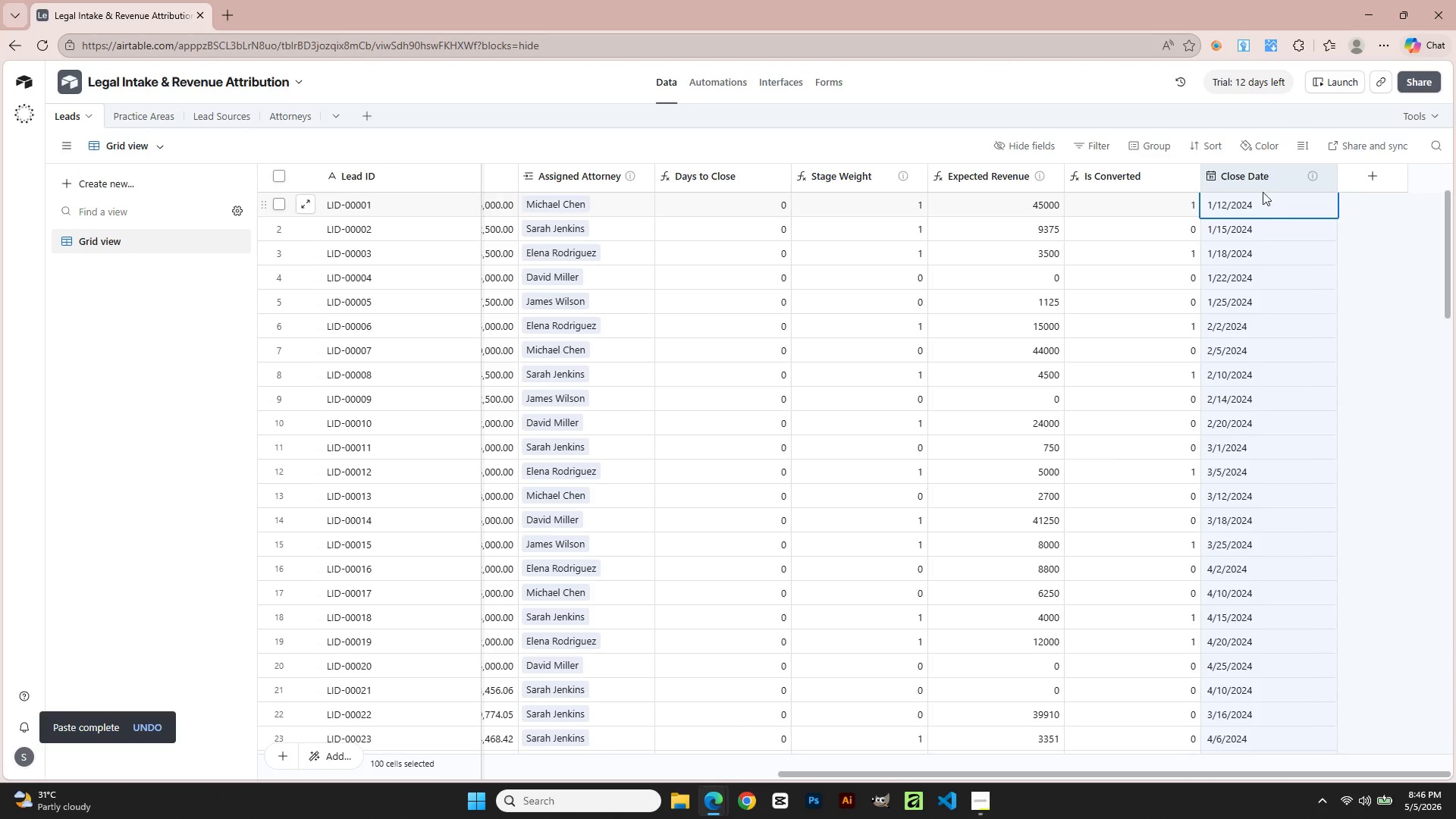 
right_click([1260, 178])
 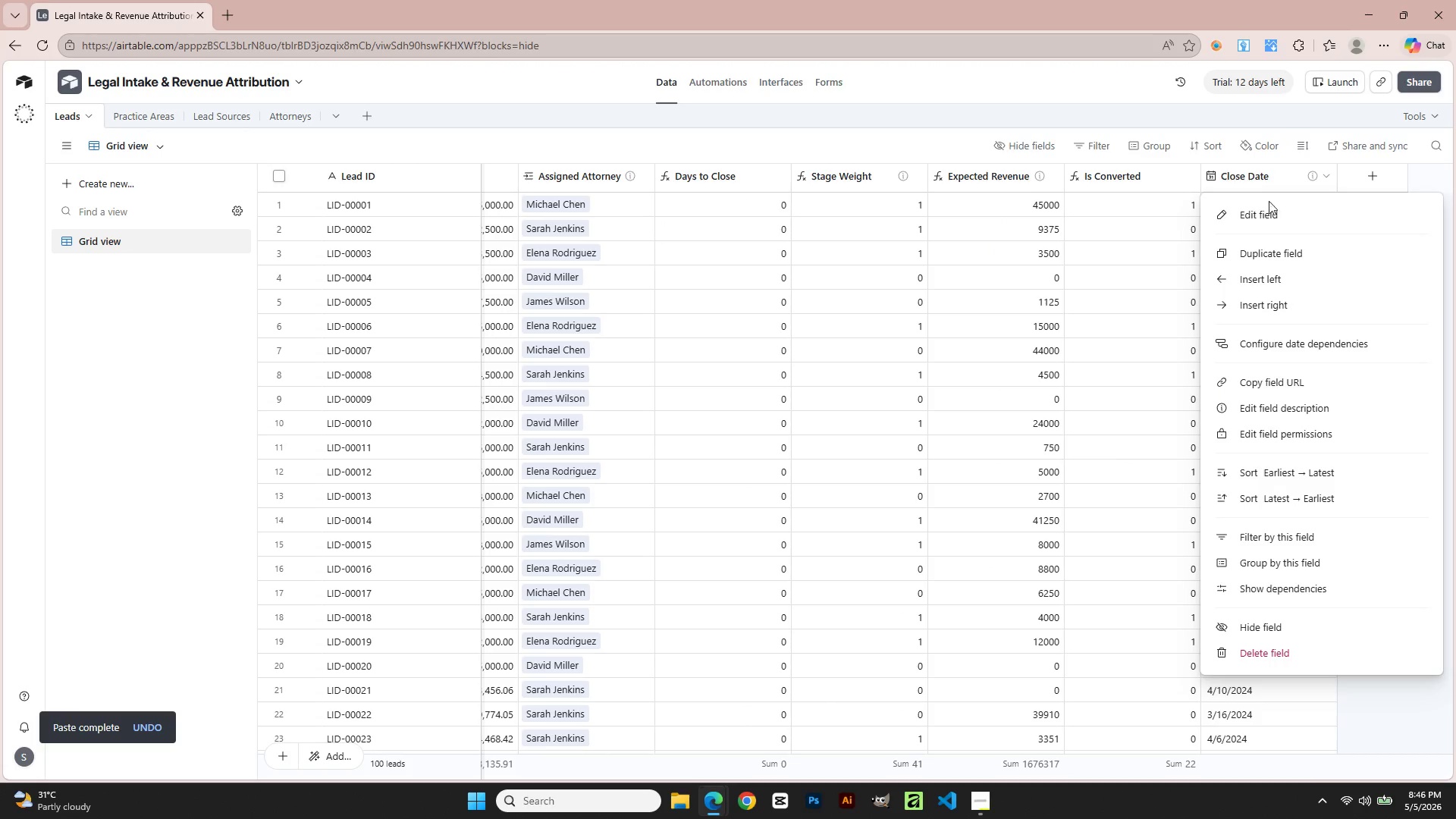 
left_click([1274, 212])
 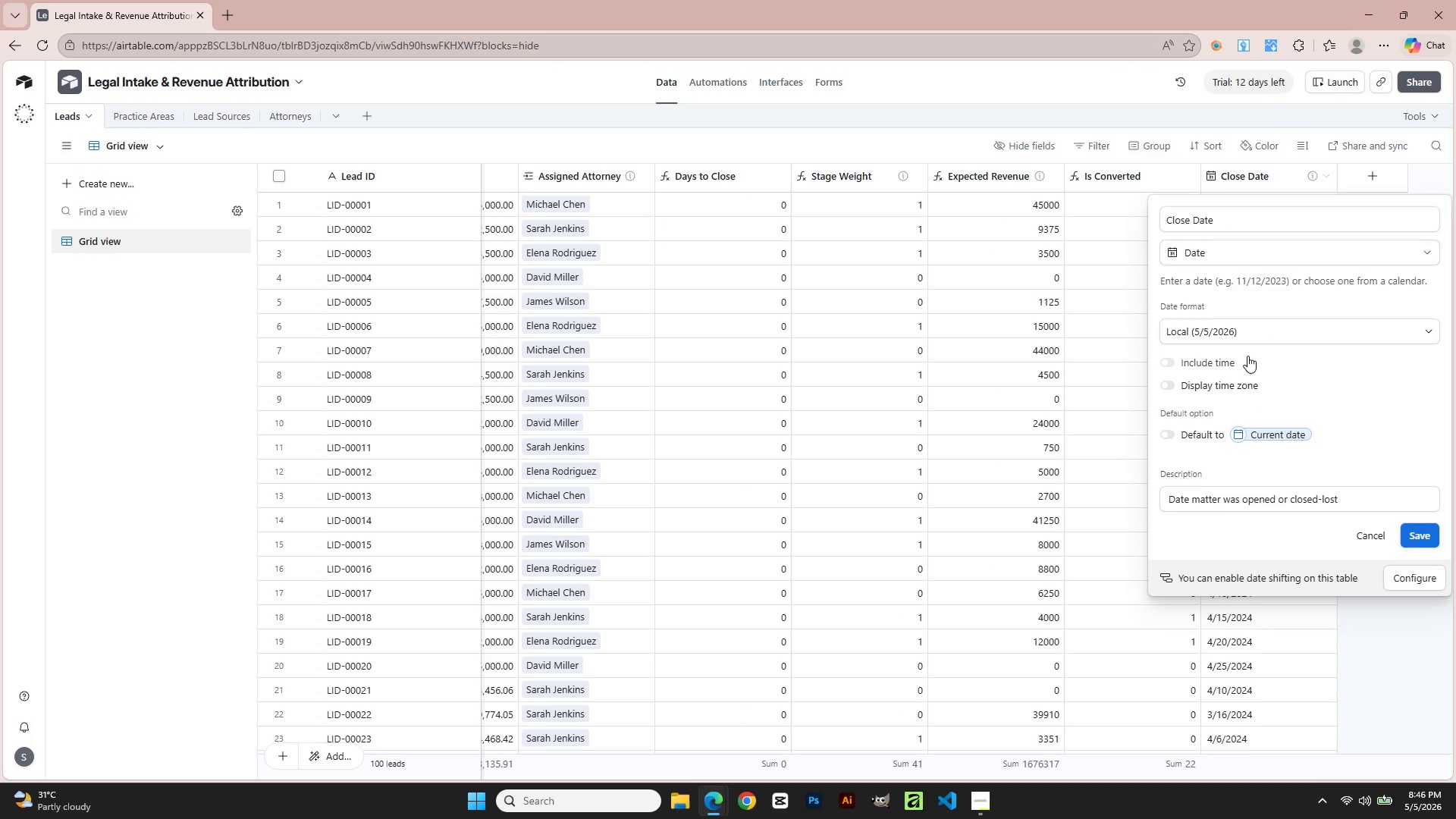 
left_click([1250, 335])
 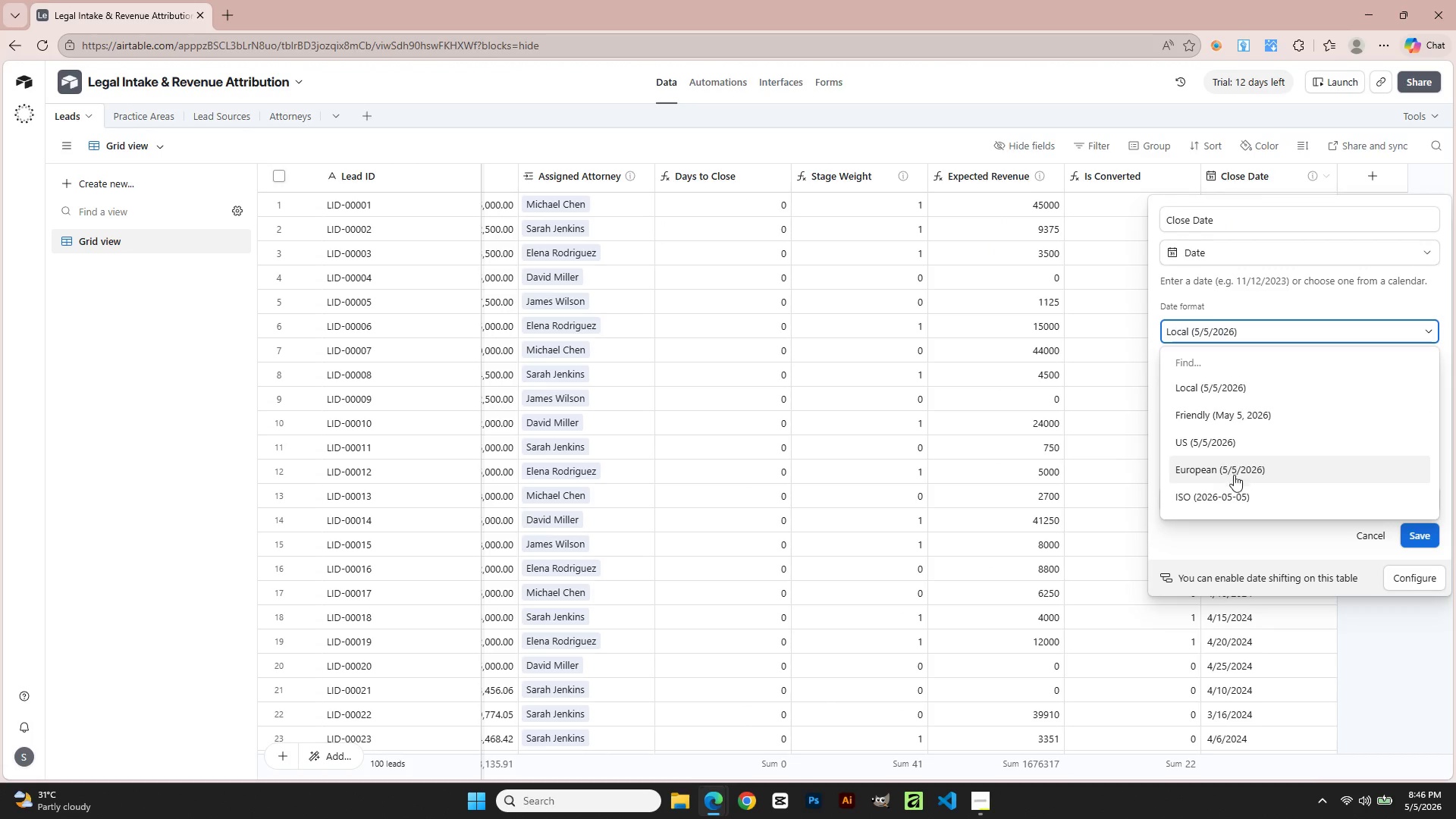 
left_click([1234, 498])
 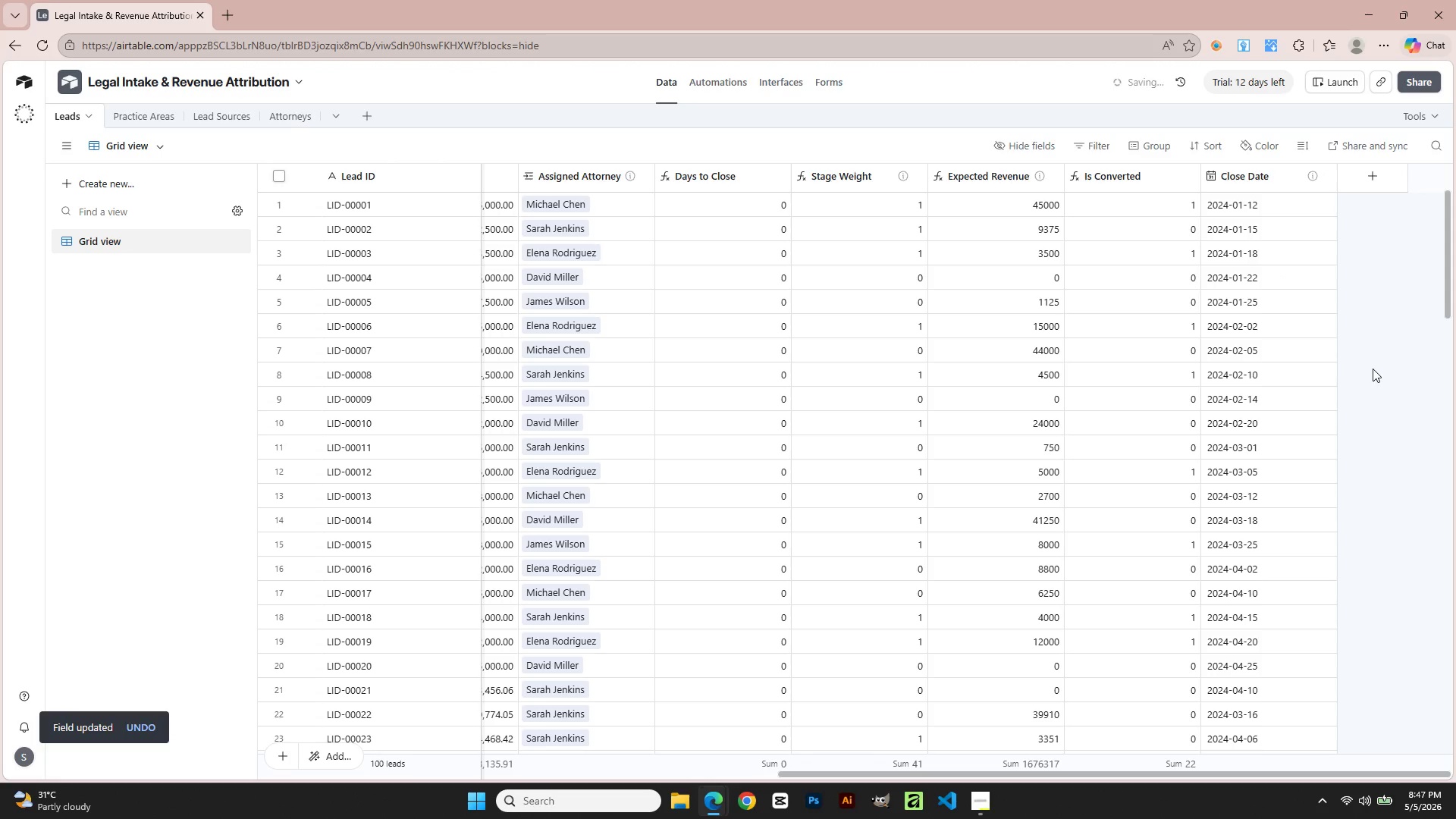 
double_click([1278, 201])
 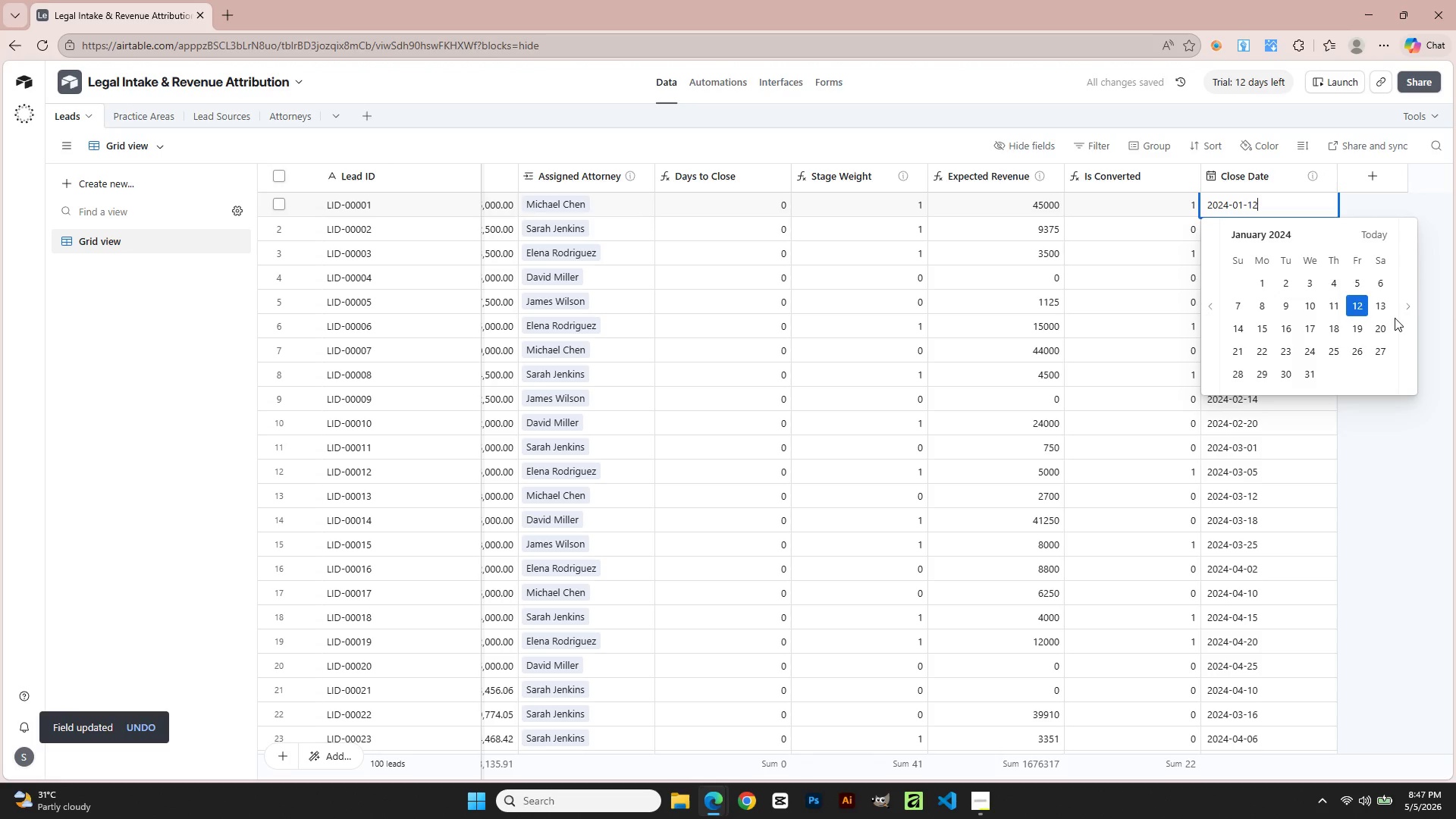 
left_click([1387, 311])
 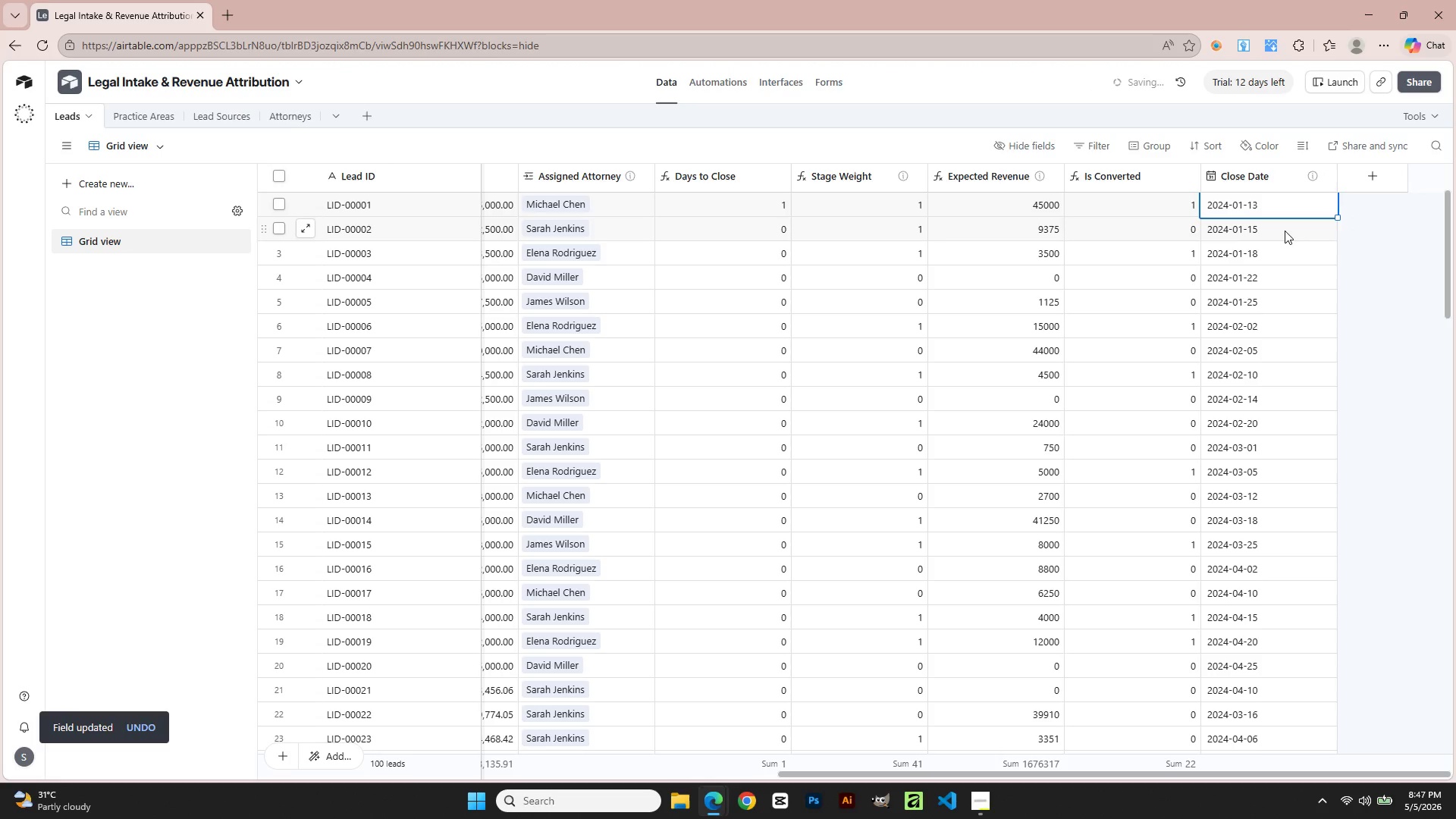 
double_click([1285, 231])
 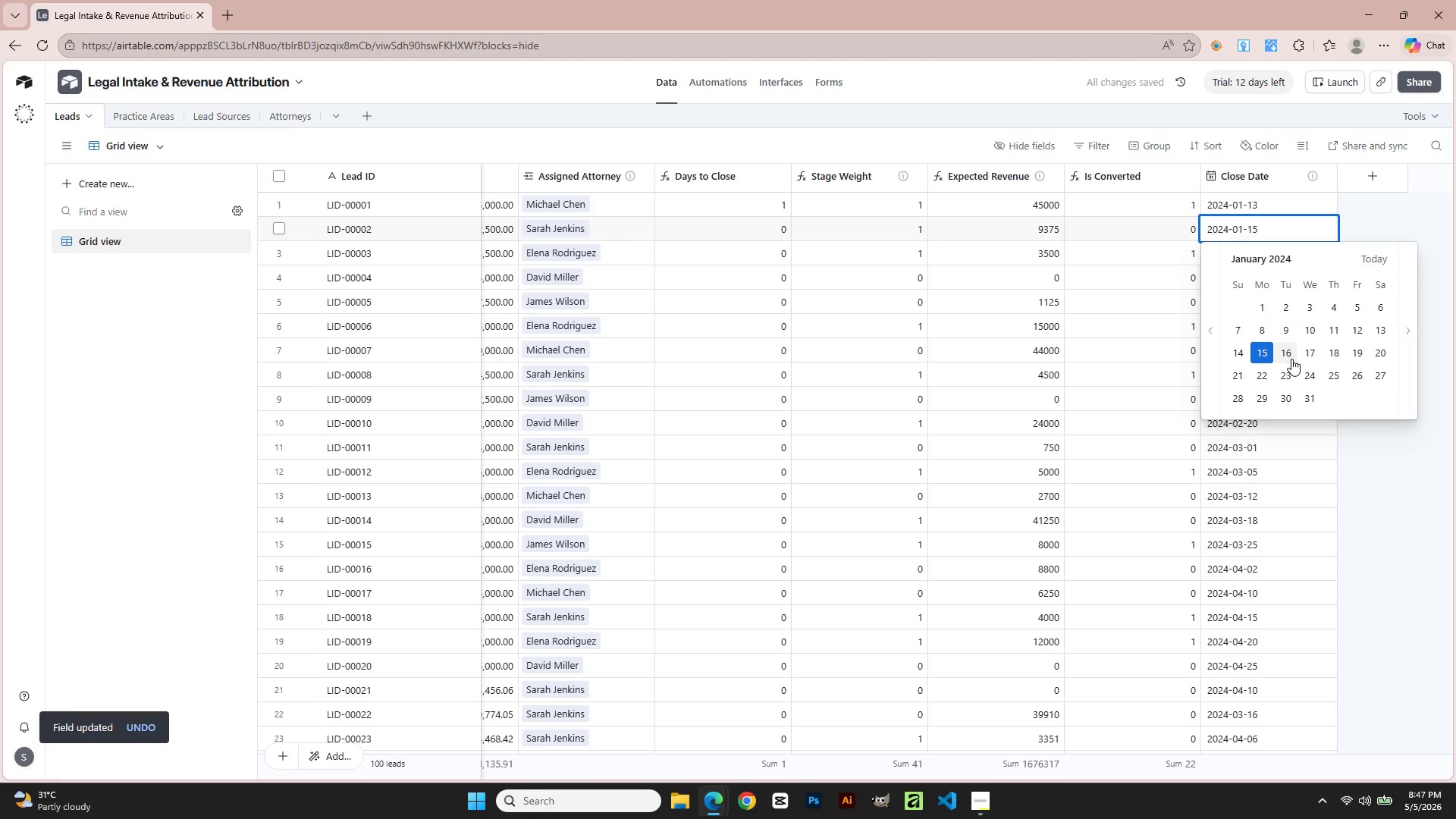 
left_click([1286, 351])
 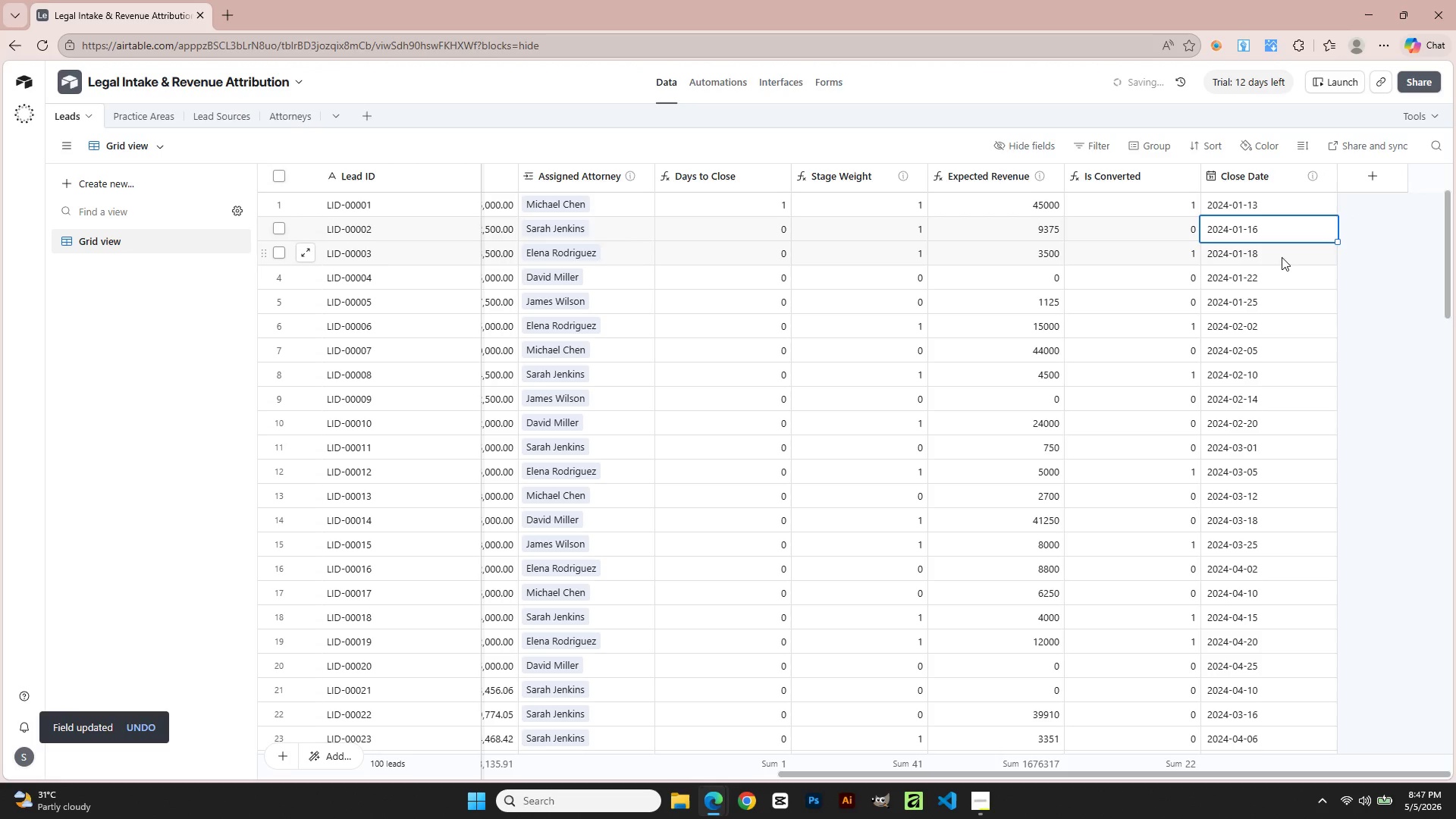 
double_click([1282, 257])
 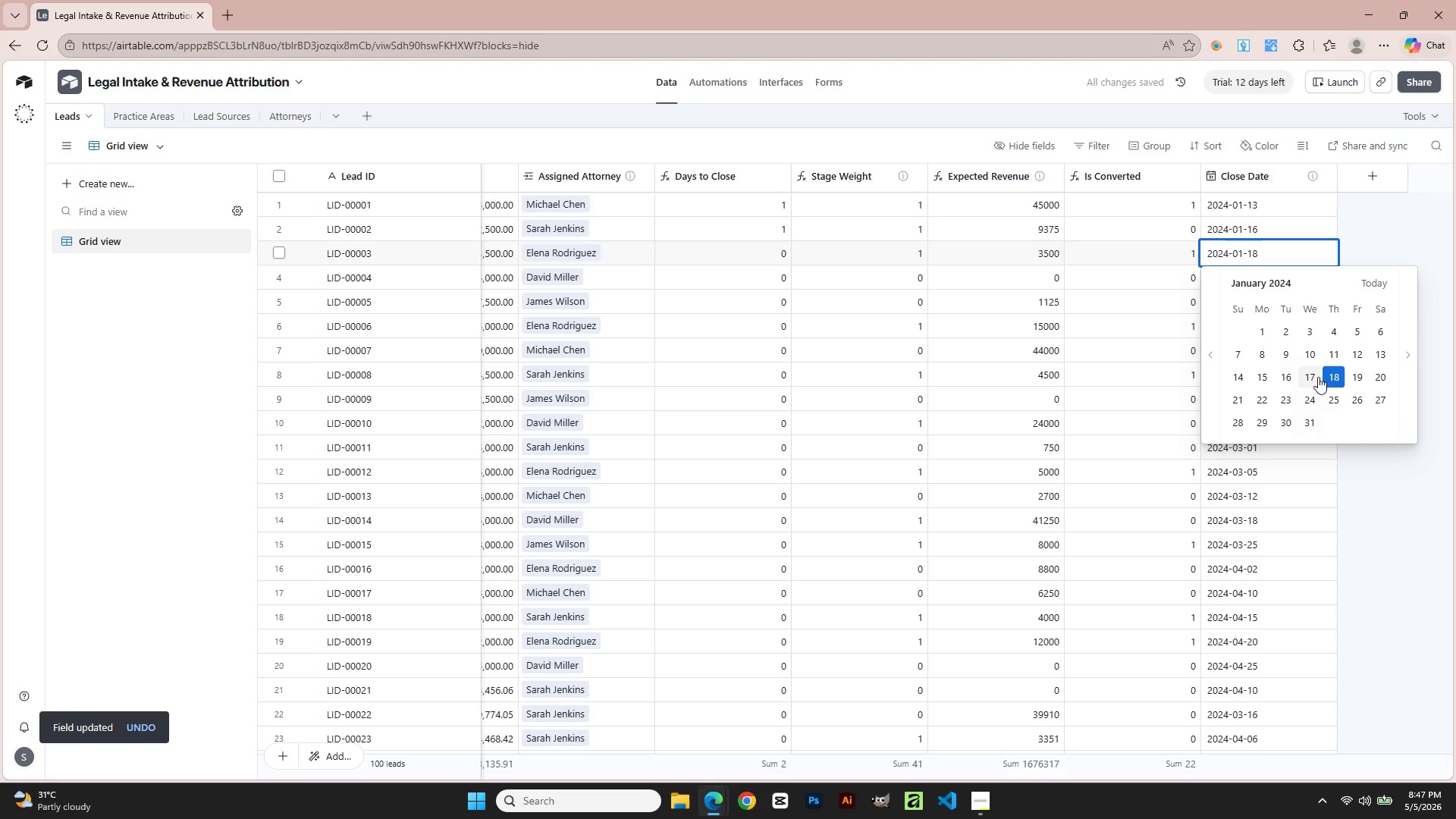 
left_click([1300, 373])
 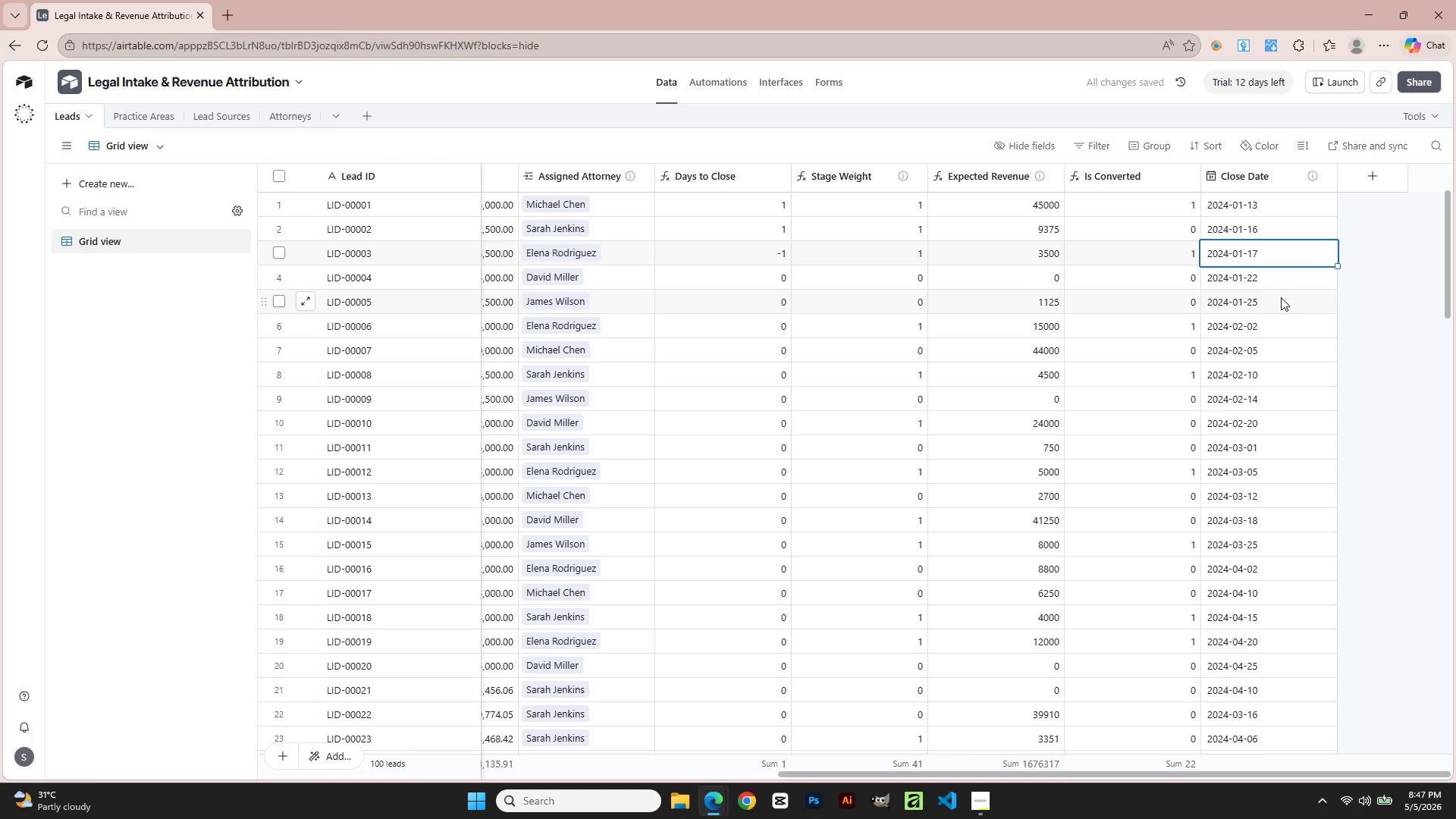 
double_click([1281, 285])
 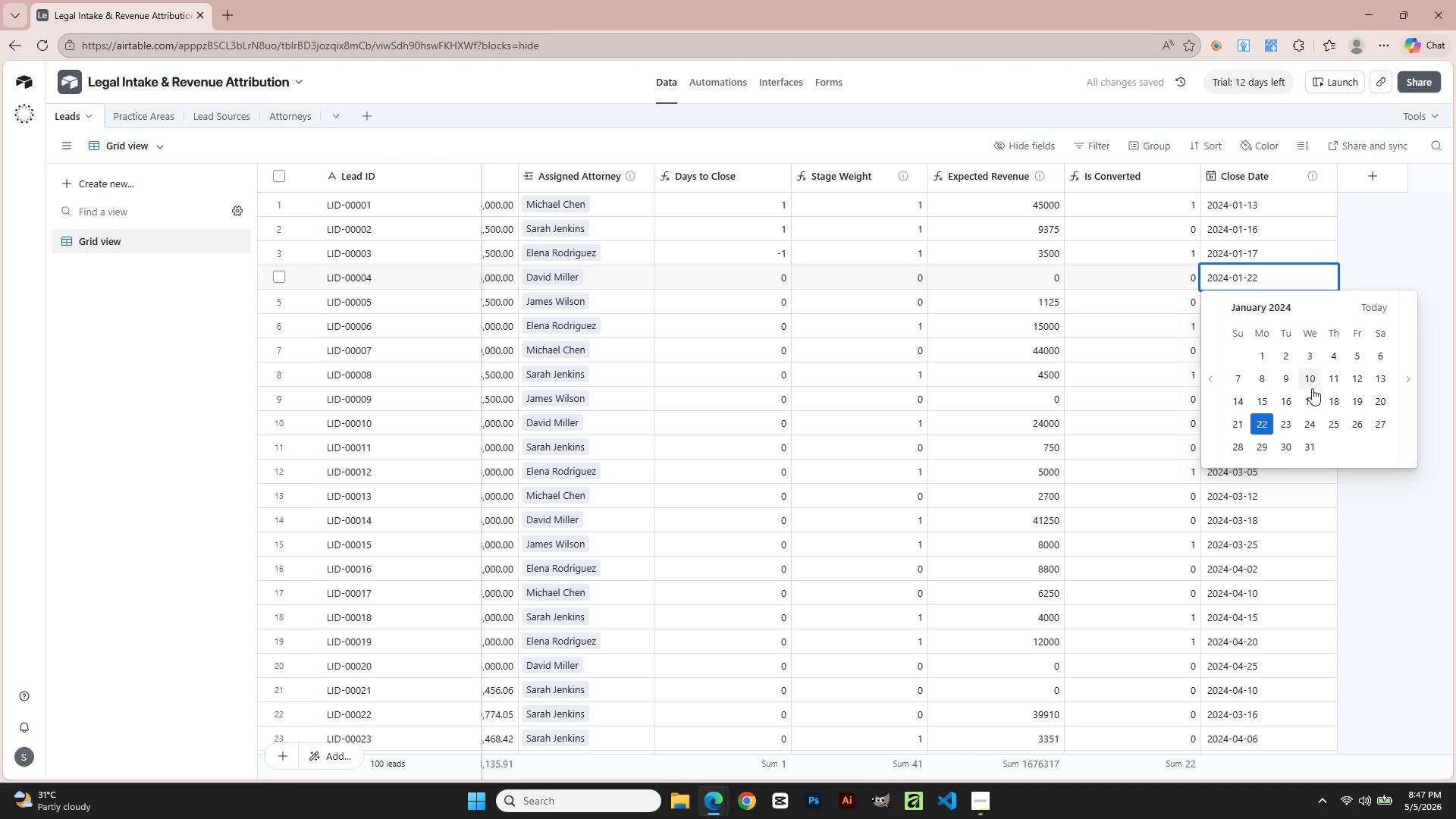 
left_click([1316, 397])
 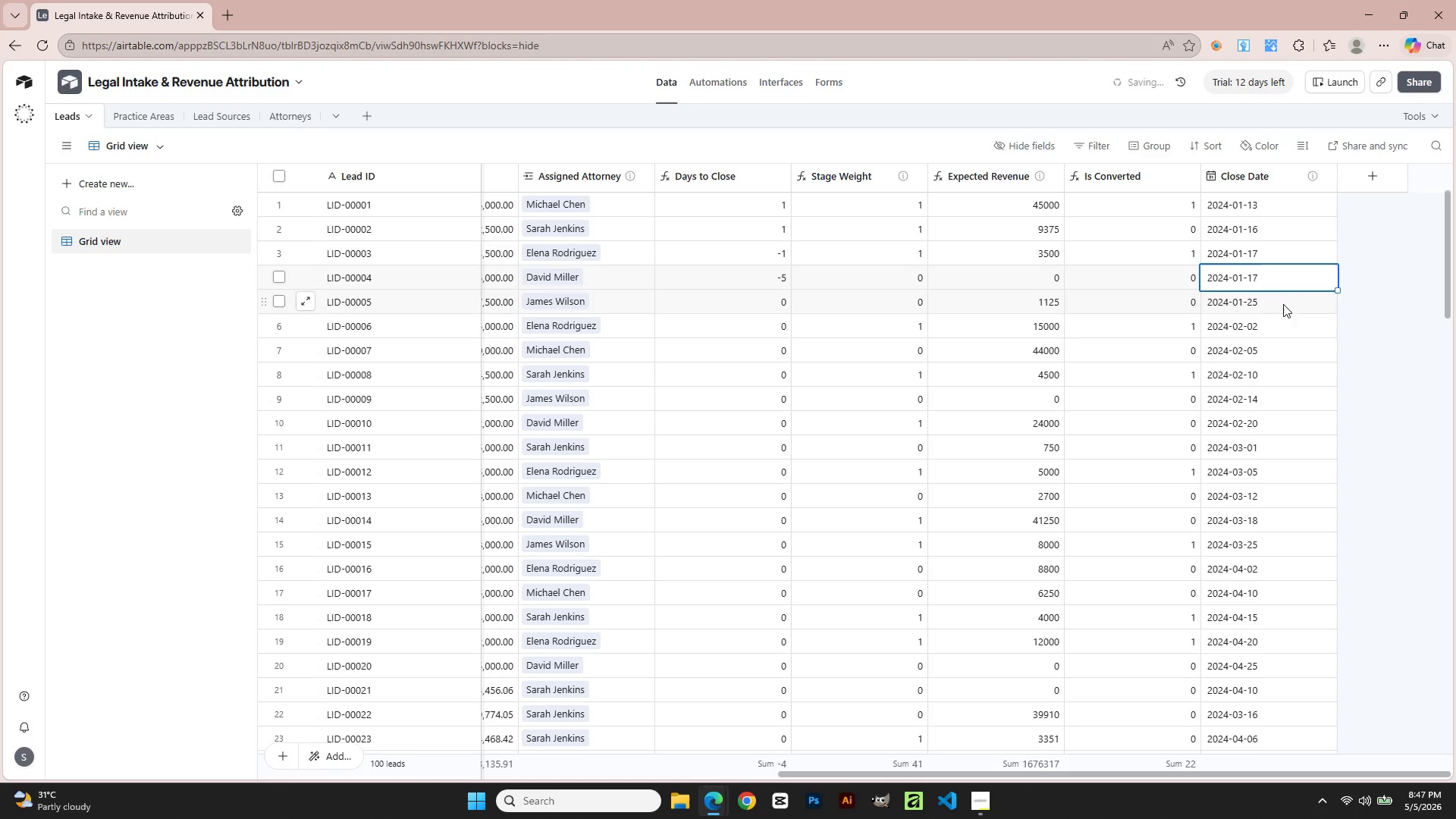 
double_click([1282, 298])
 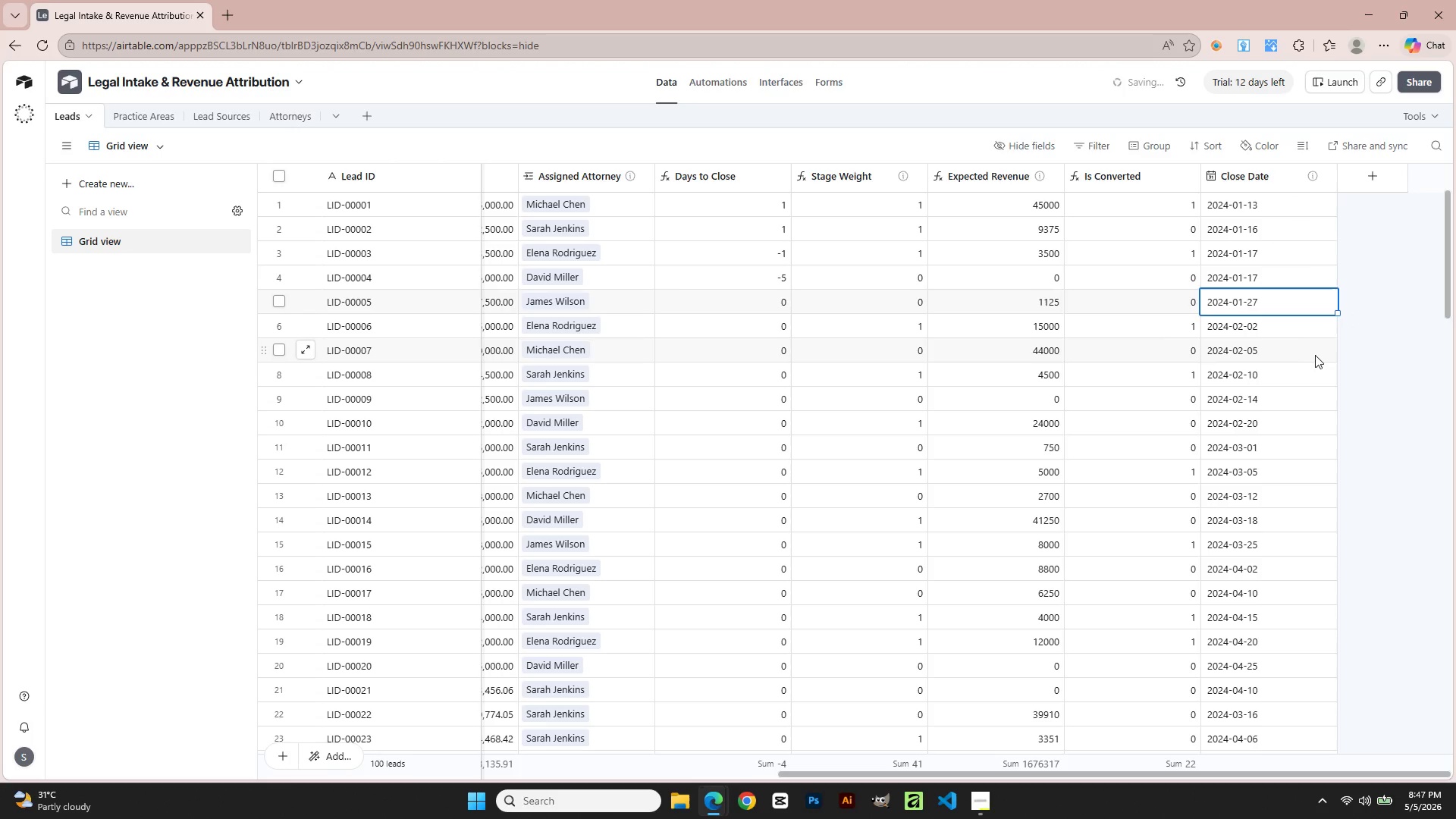 
double_click([1307, 330])
 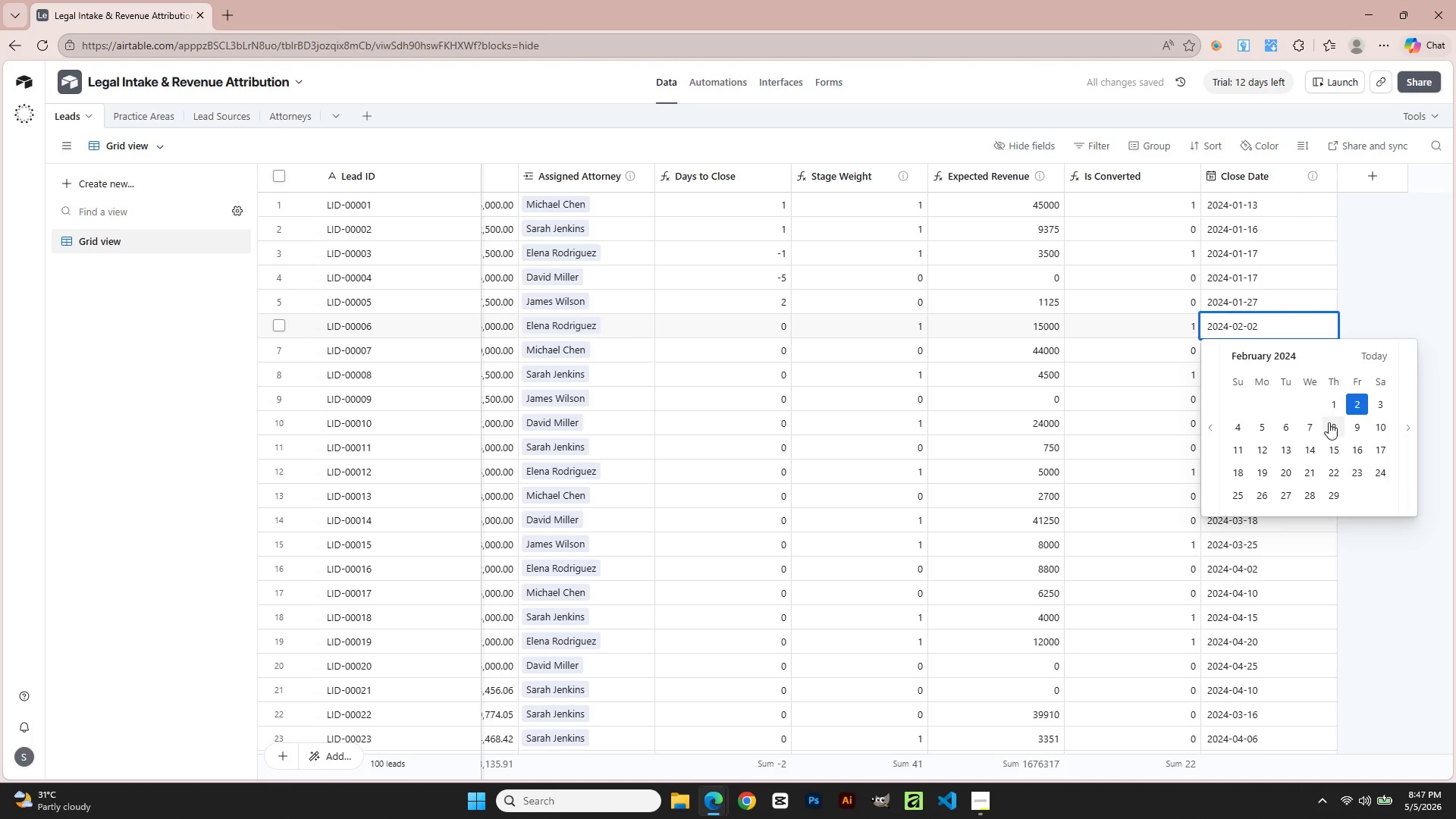 
left_click([1329, 423])
 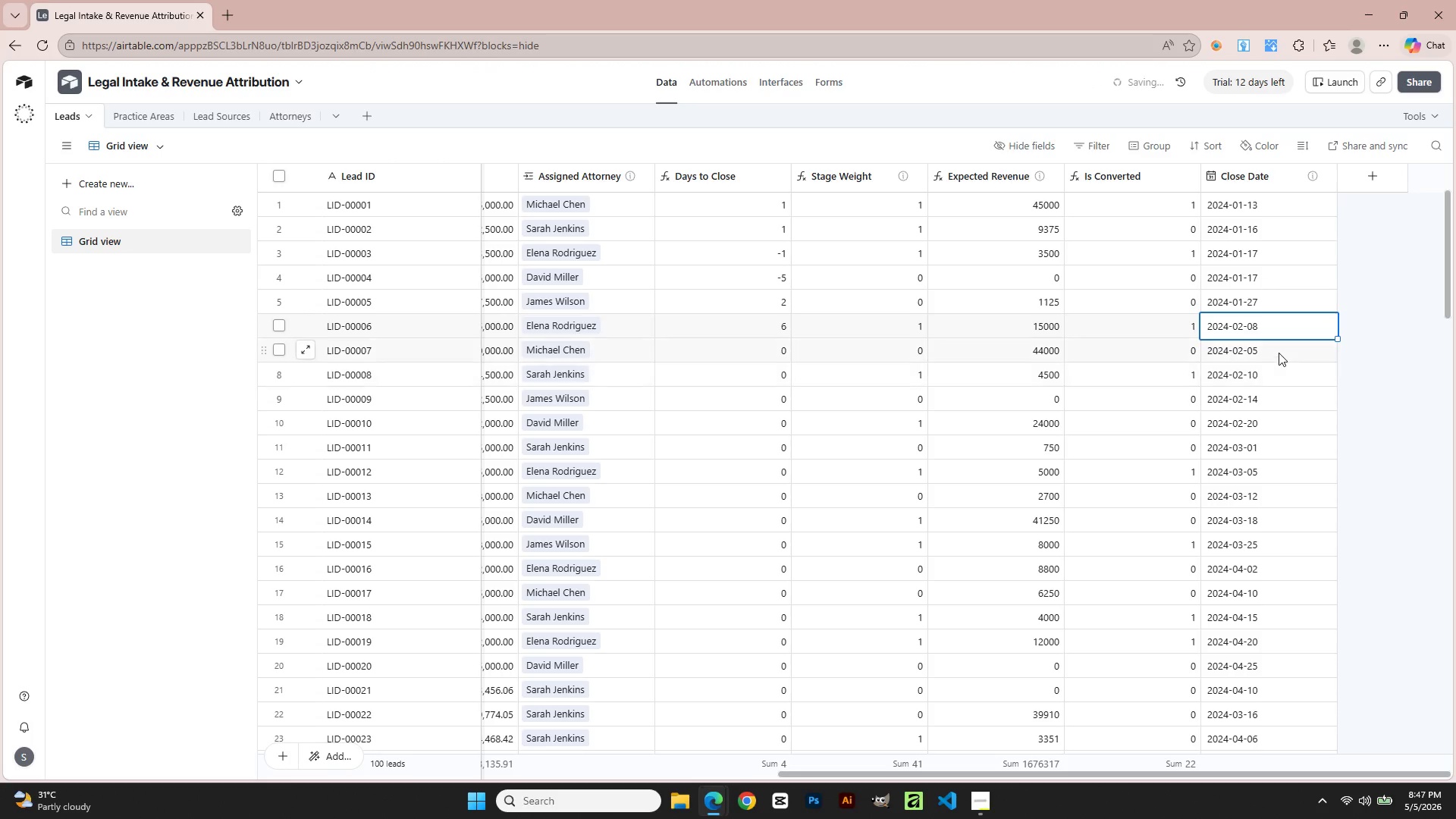 
double_click([1279, 353])
 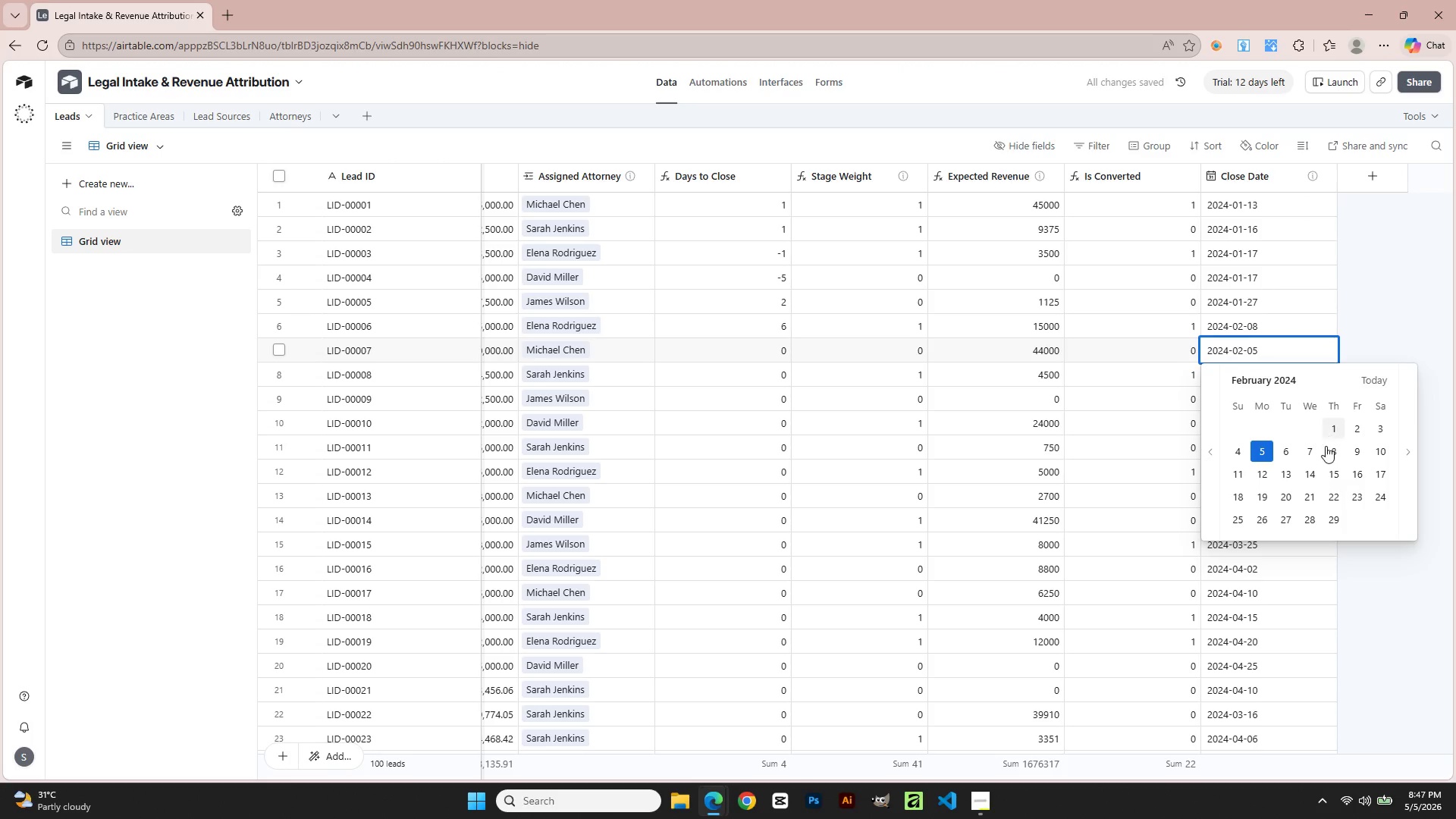 
left_click([1330, 456])
 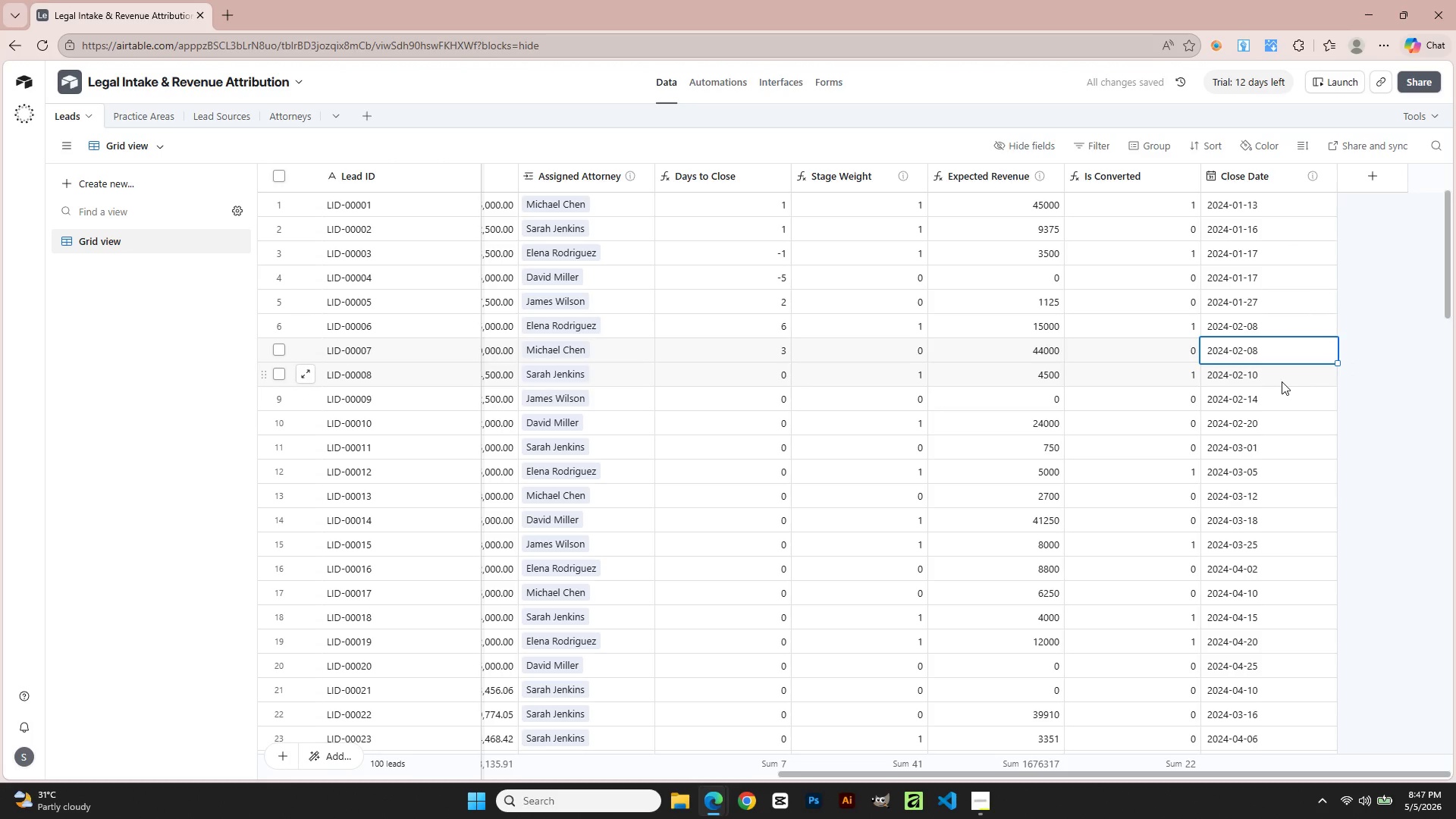 
double_click([1282, 381])
 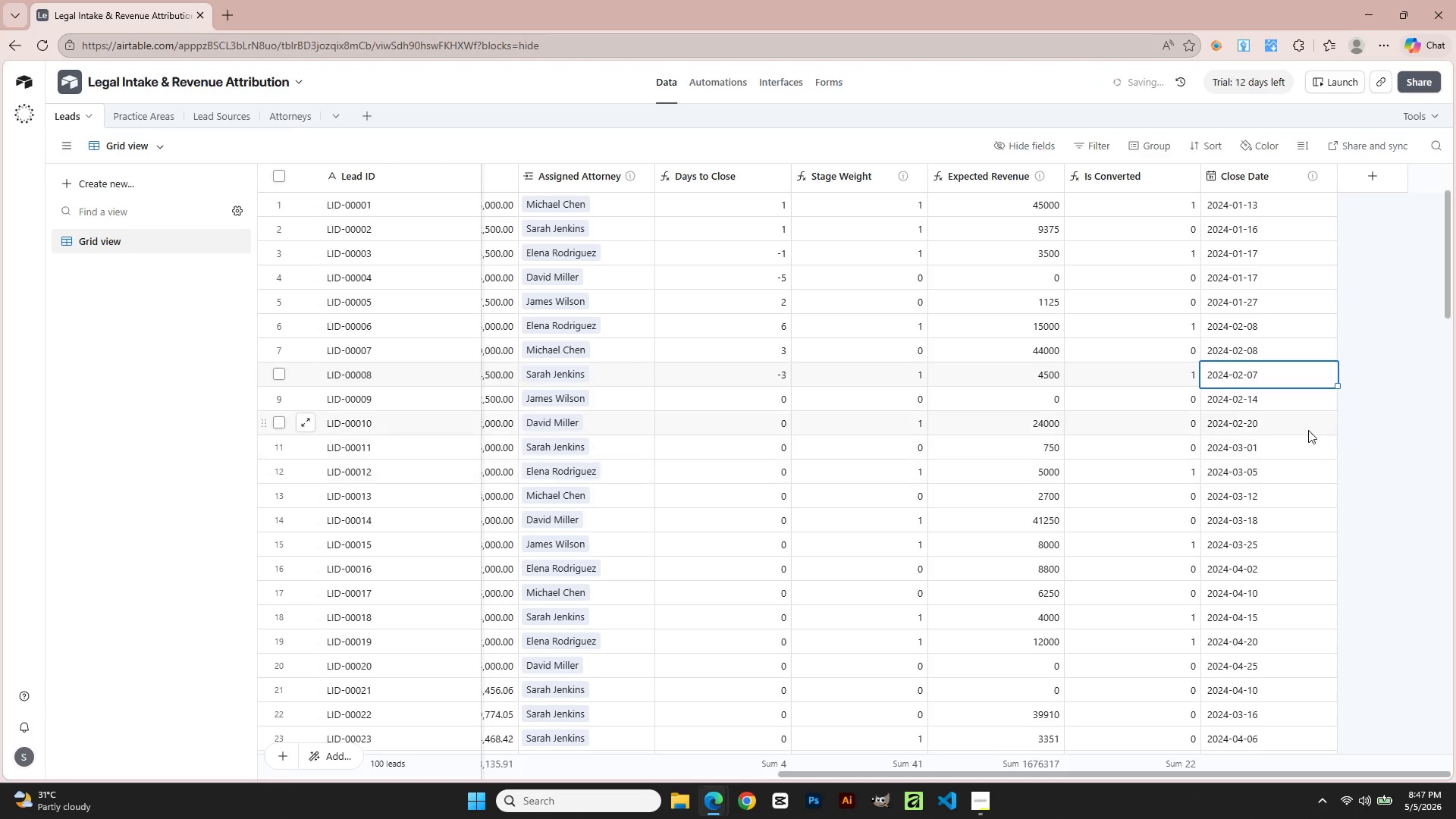 
double_click([1298, 397])
 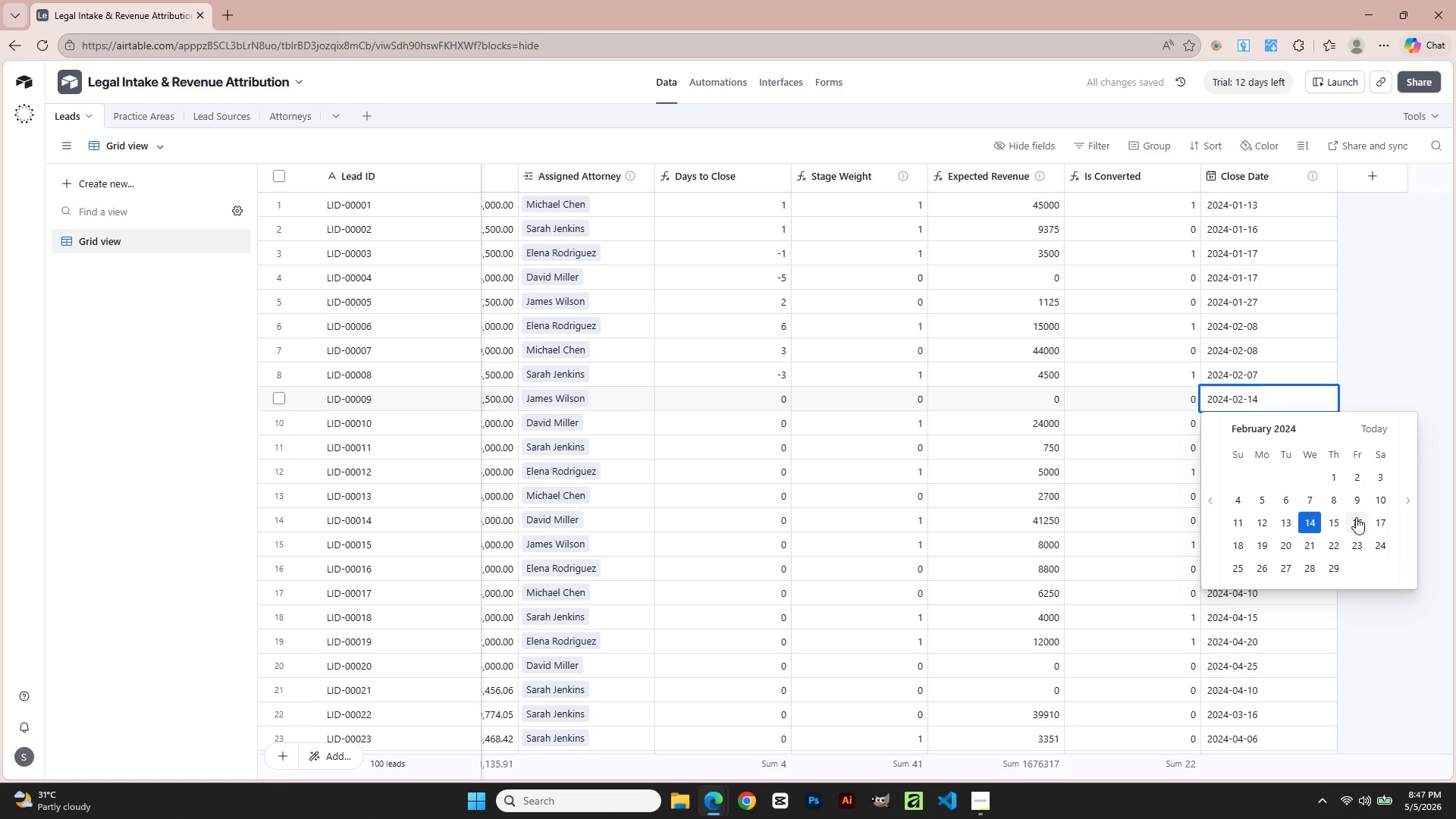 
left_click([1361, 494])
 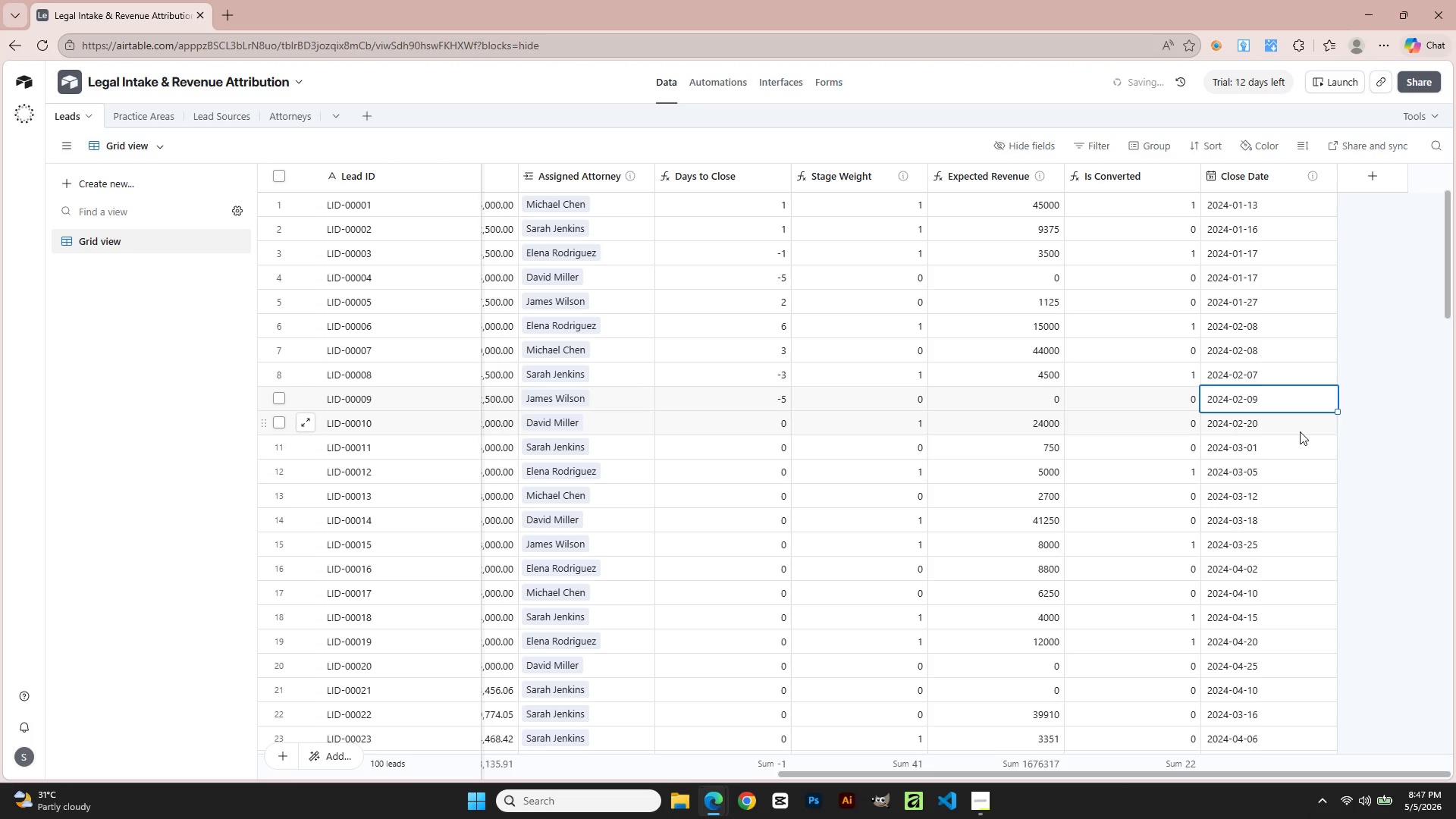 
double_click([1300, 431])
 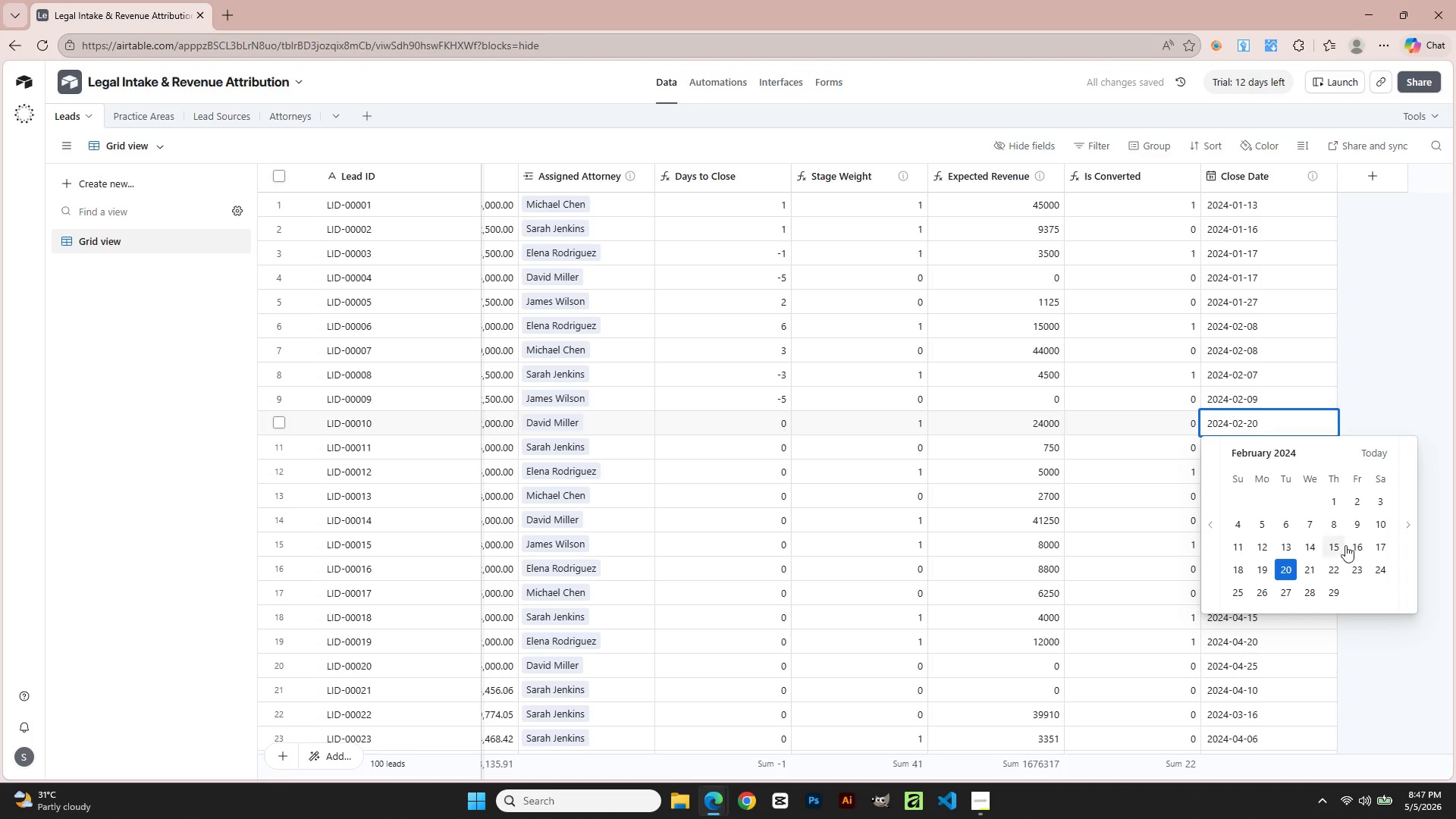 
left_click([1355, 547])
 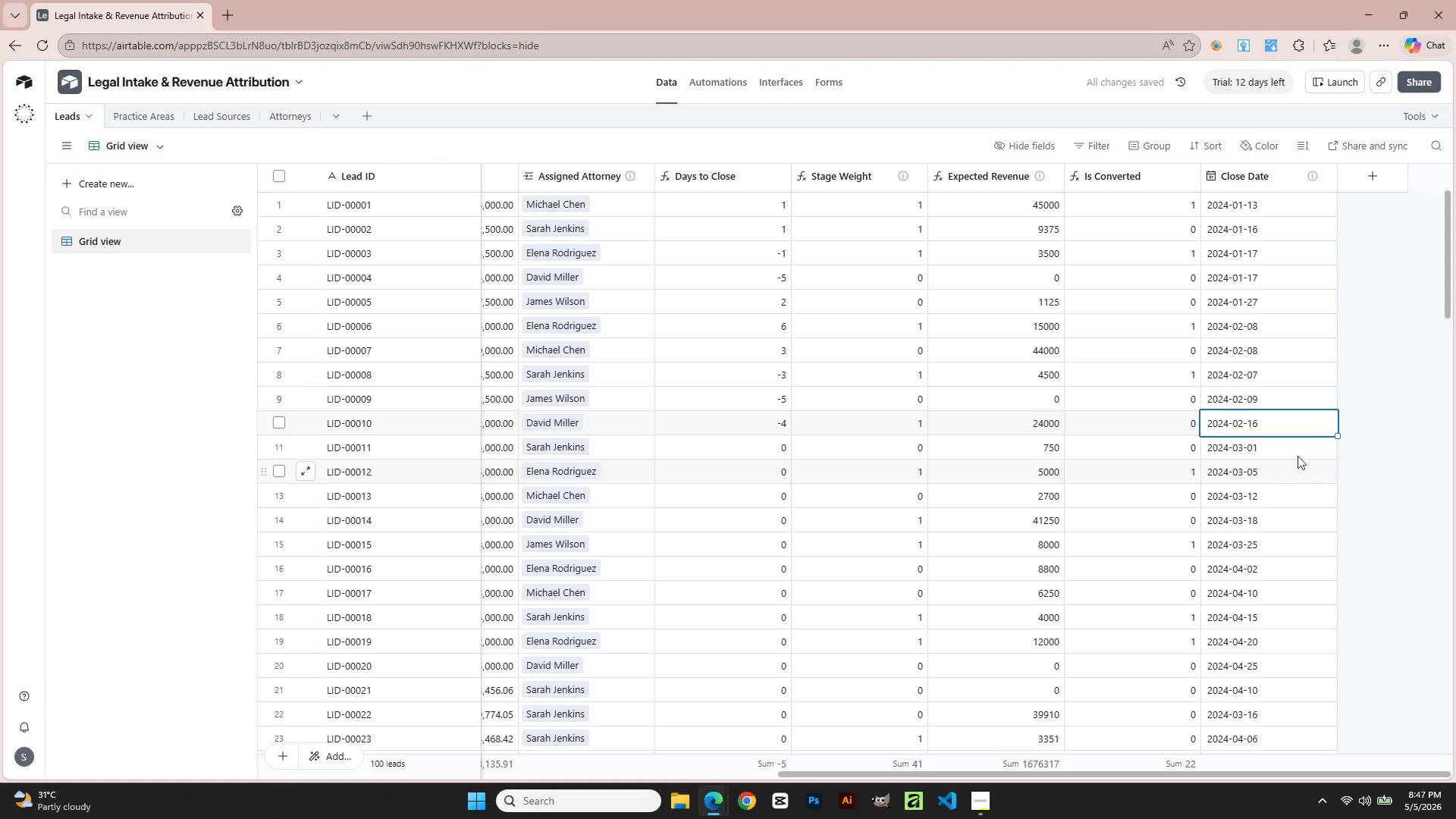 
double_click([1297, 449])
 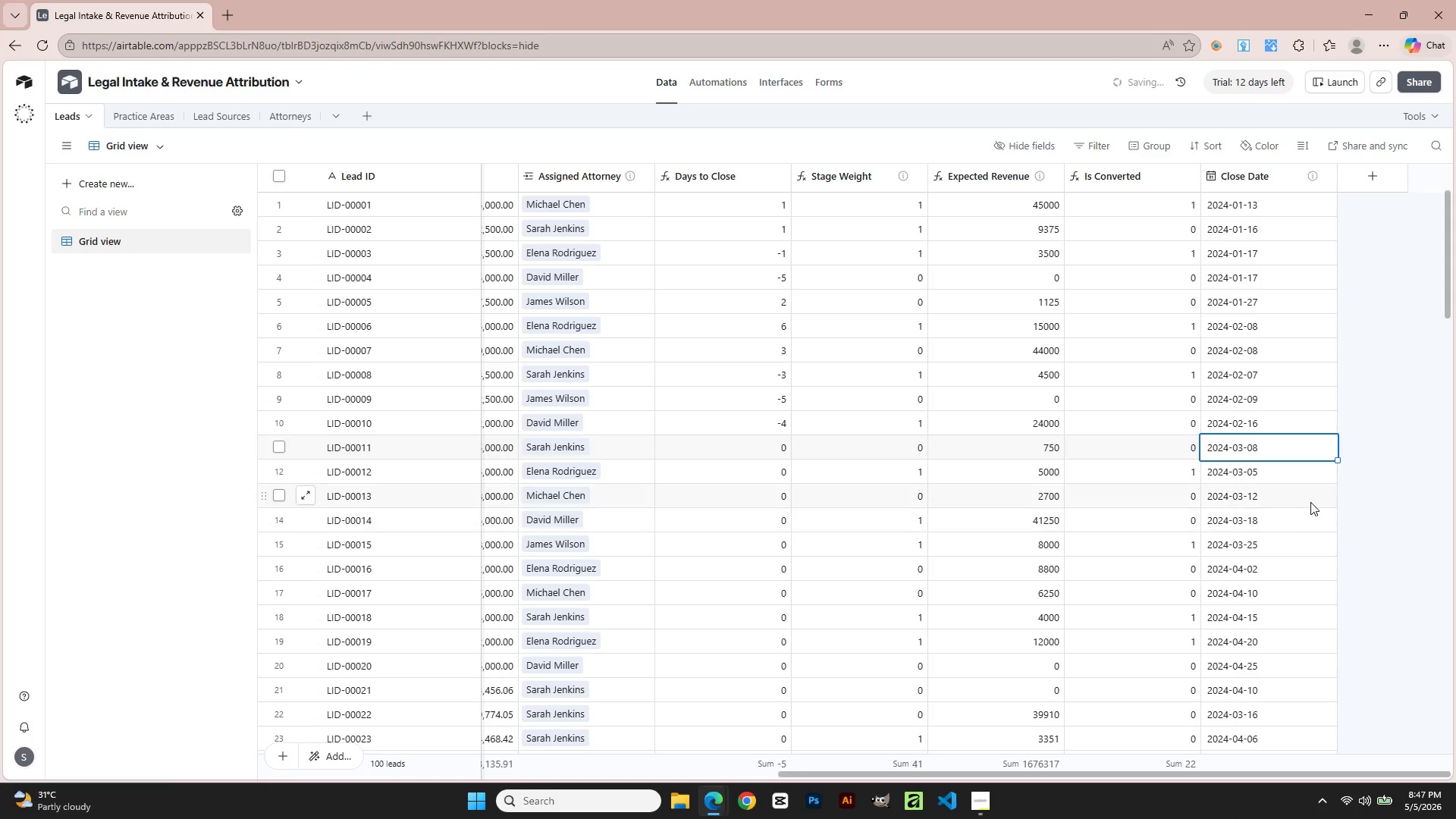 
double_click([1301, 474])
 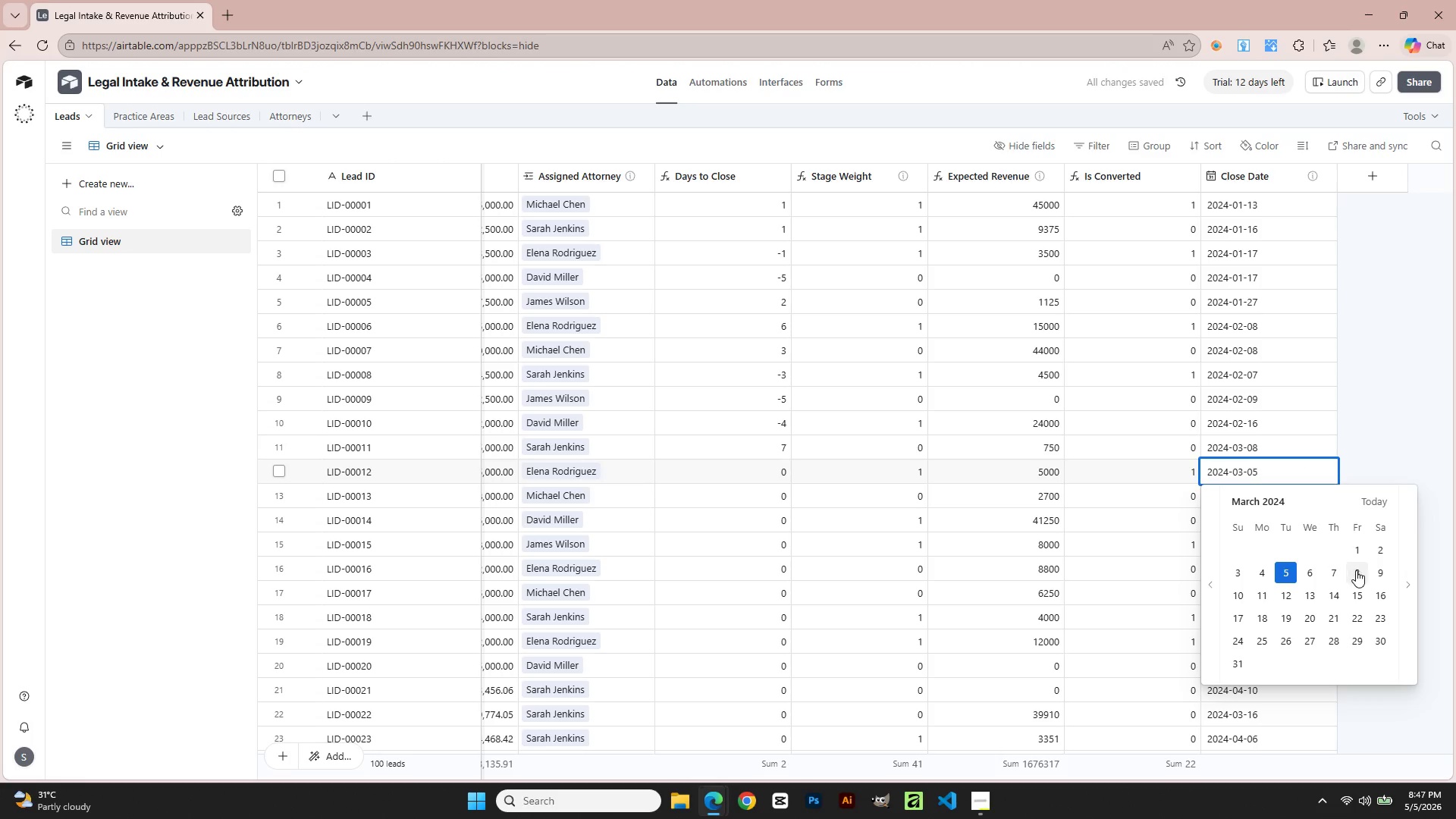 
left_click([1359, 571])
 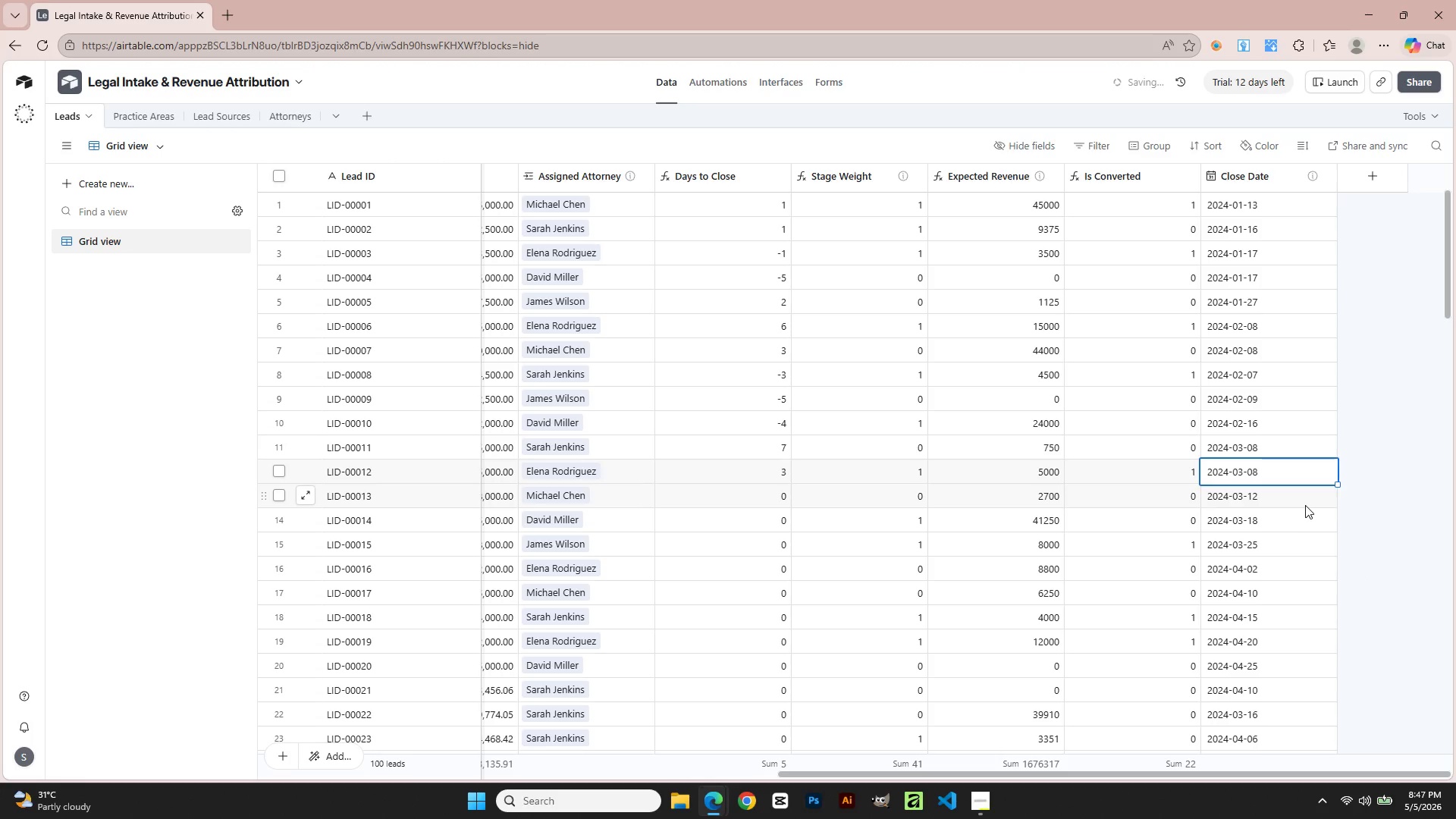 
double_click([1304, 499])
 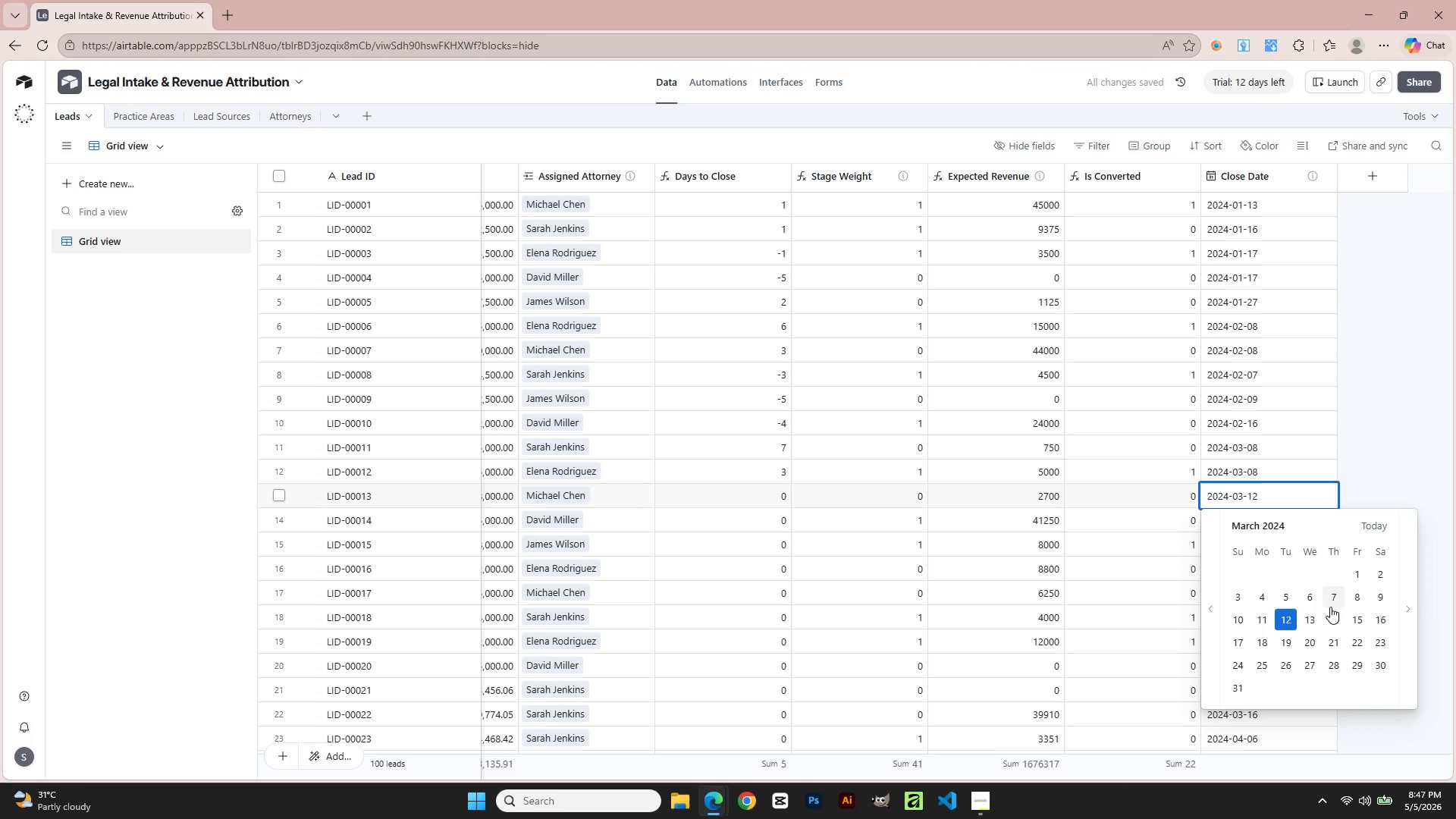 
left_click([1333, 617])
 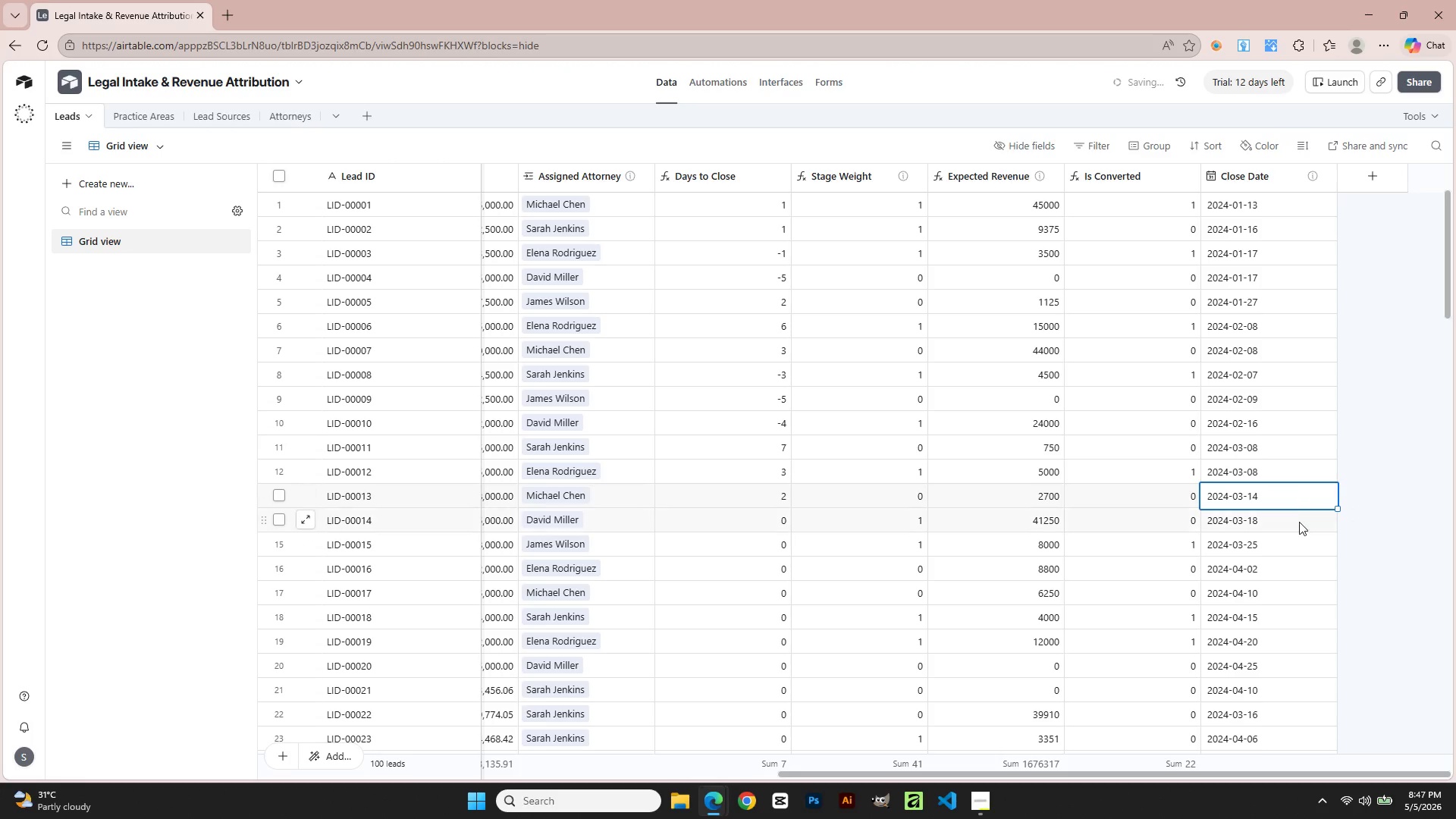 
double_click([1299, 523])
 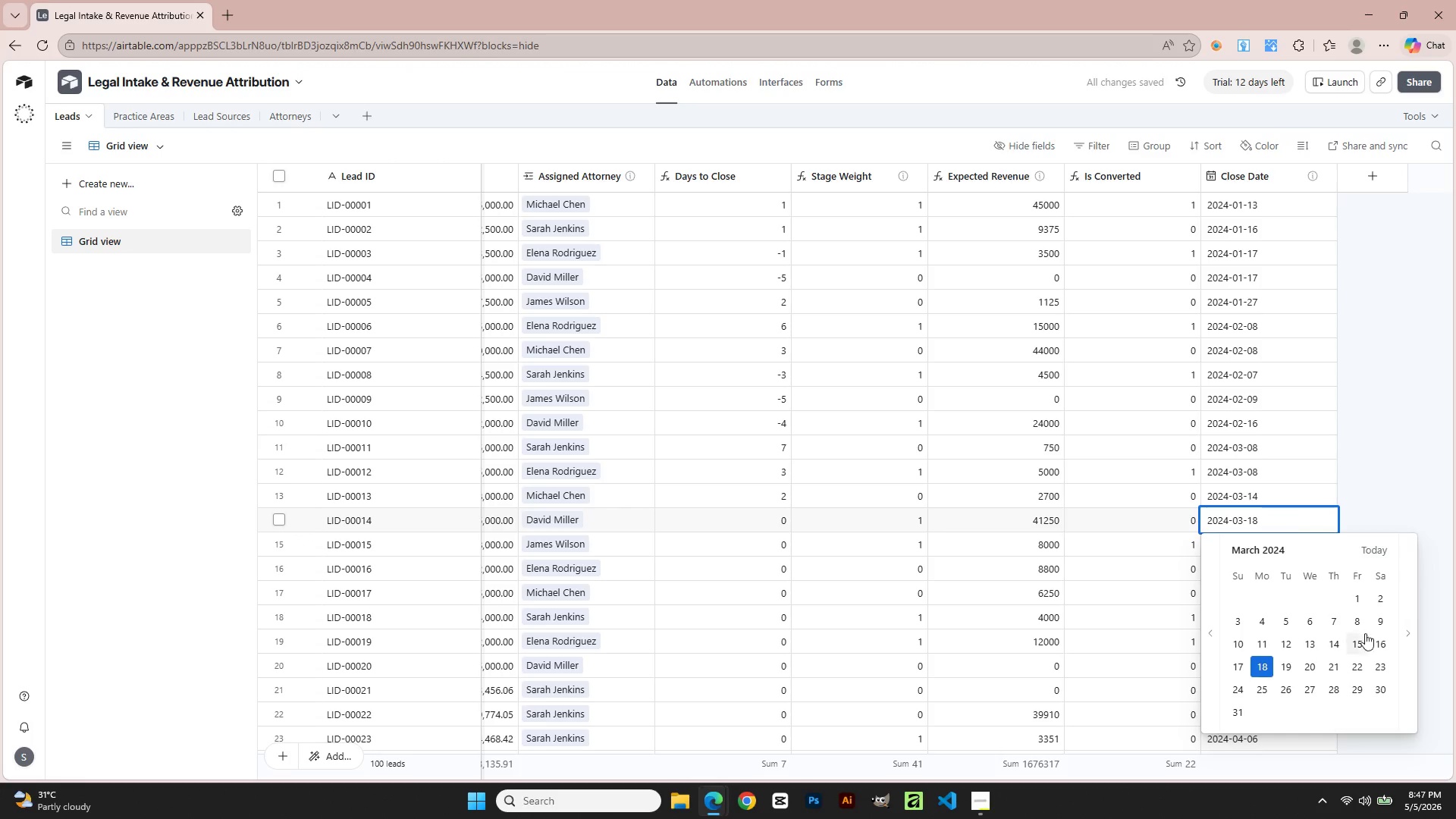 
left_click([1378, 640])
 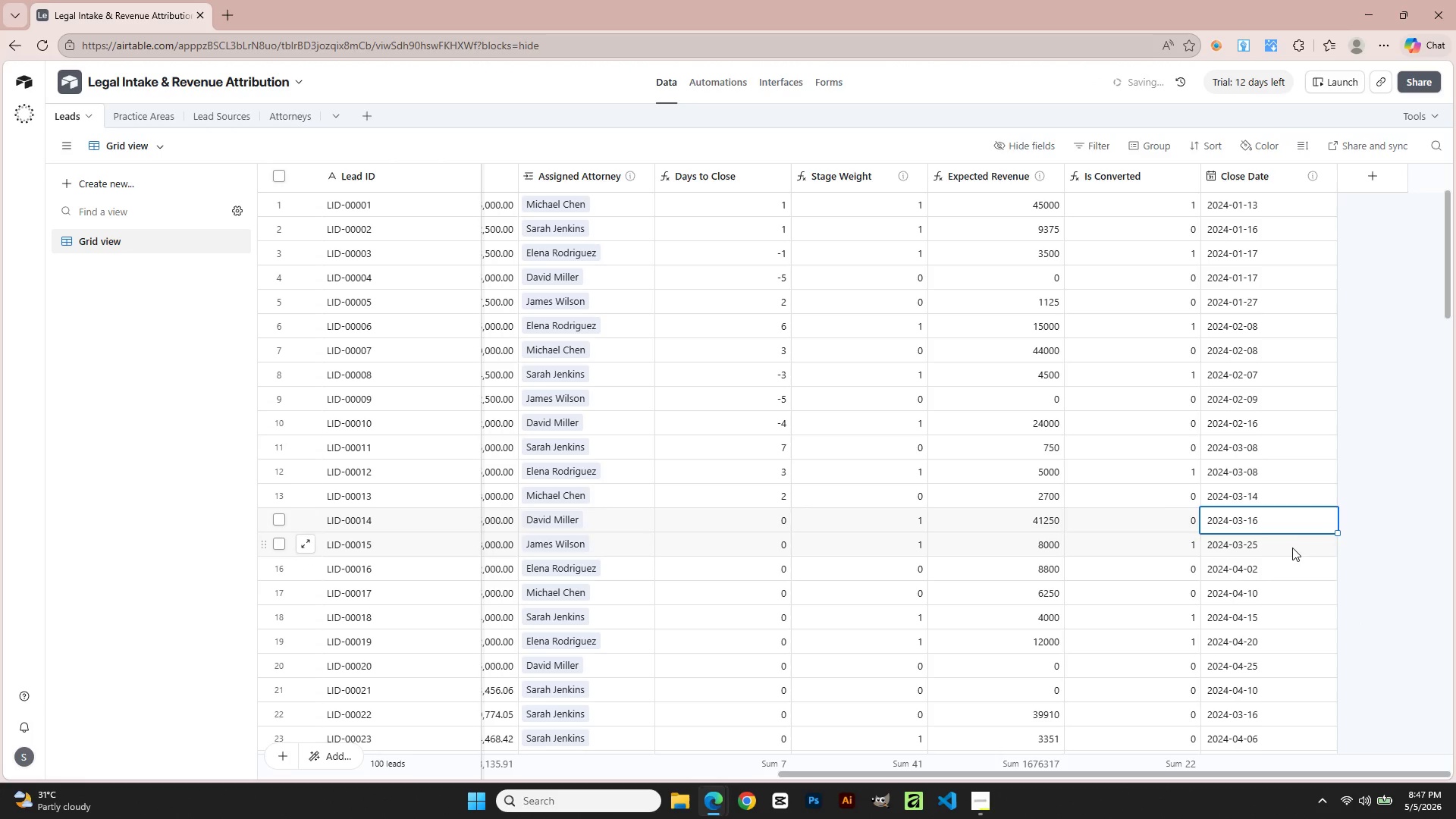 
double_click([1292, 548])
 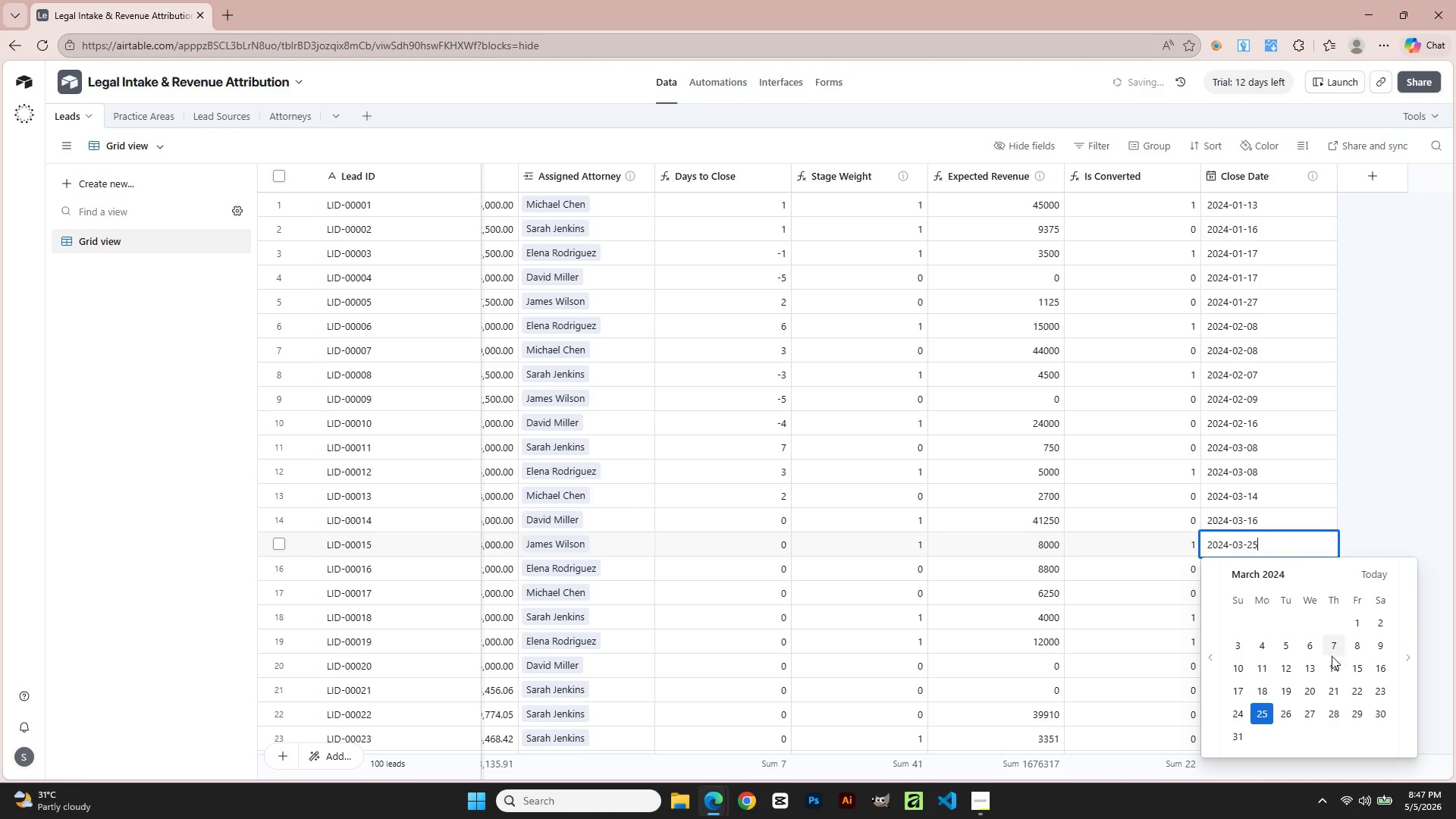 
left_click([1333, 663])
 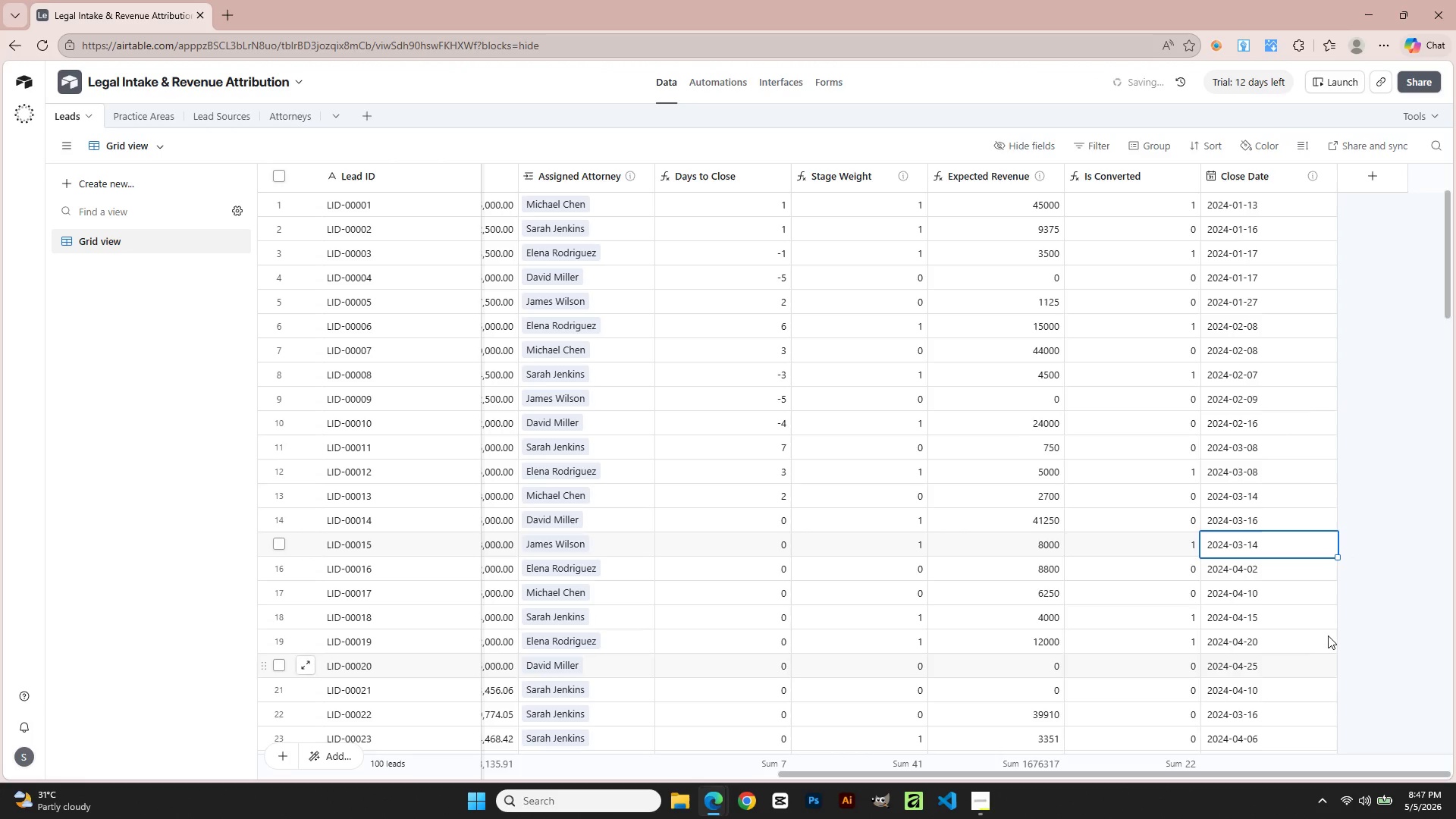 
scroll: coordinate [1329, 621], scroll_direction: down, amount: 2.0
 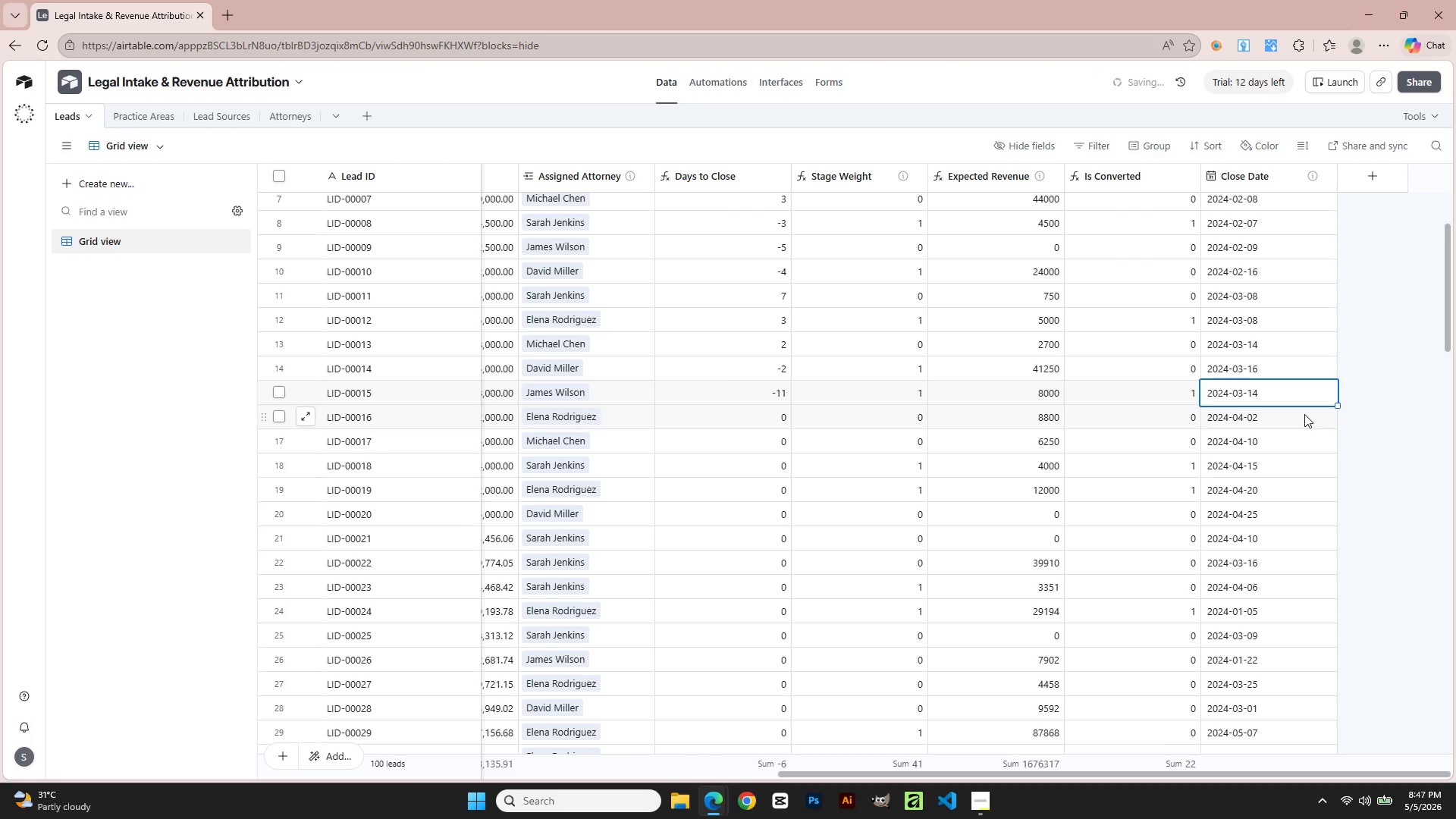 
double_click([1304, 414])
 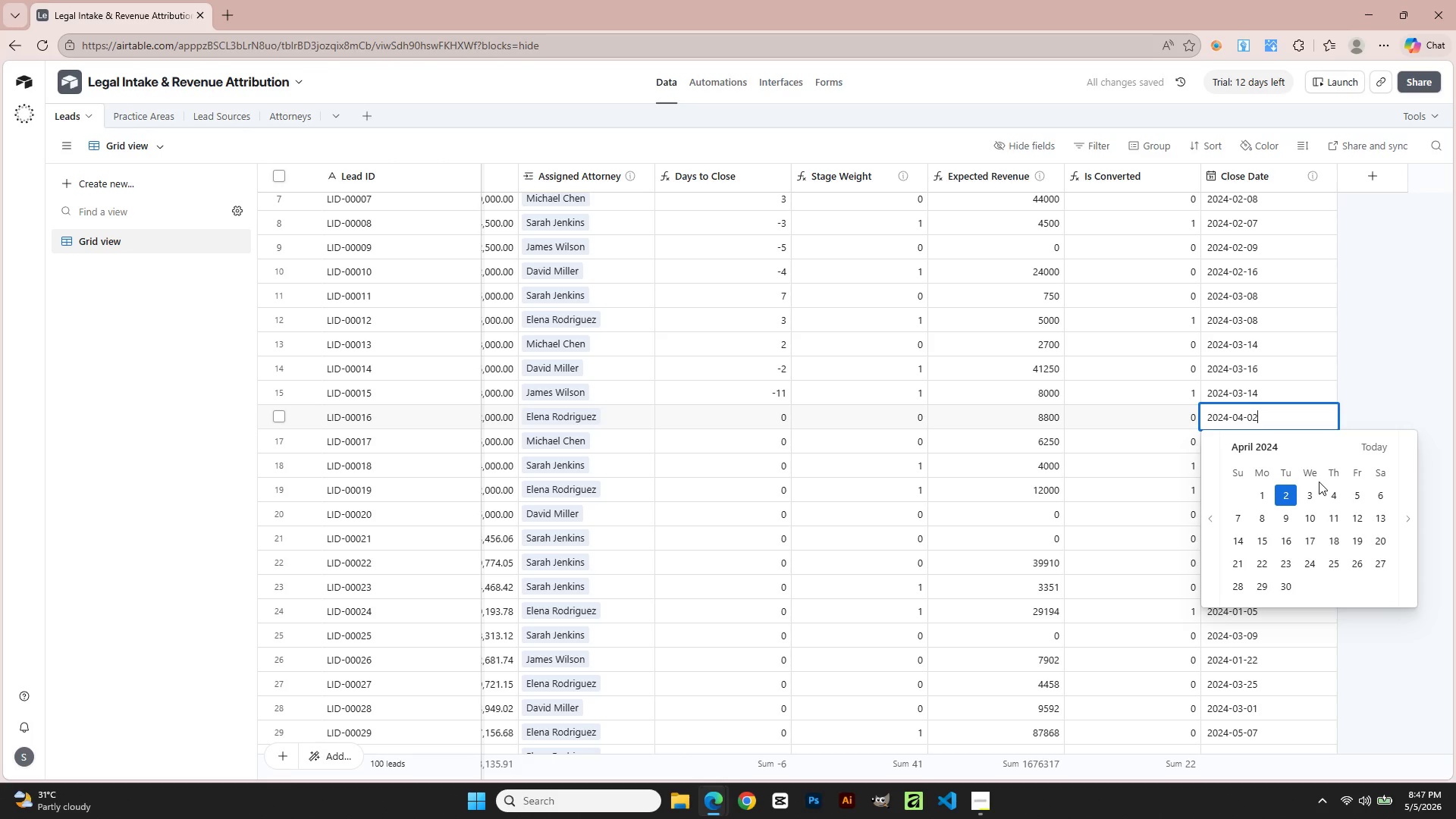 
left_click([1326, 495])
 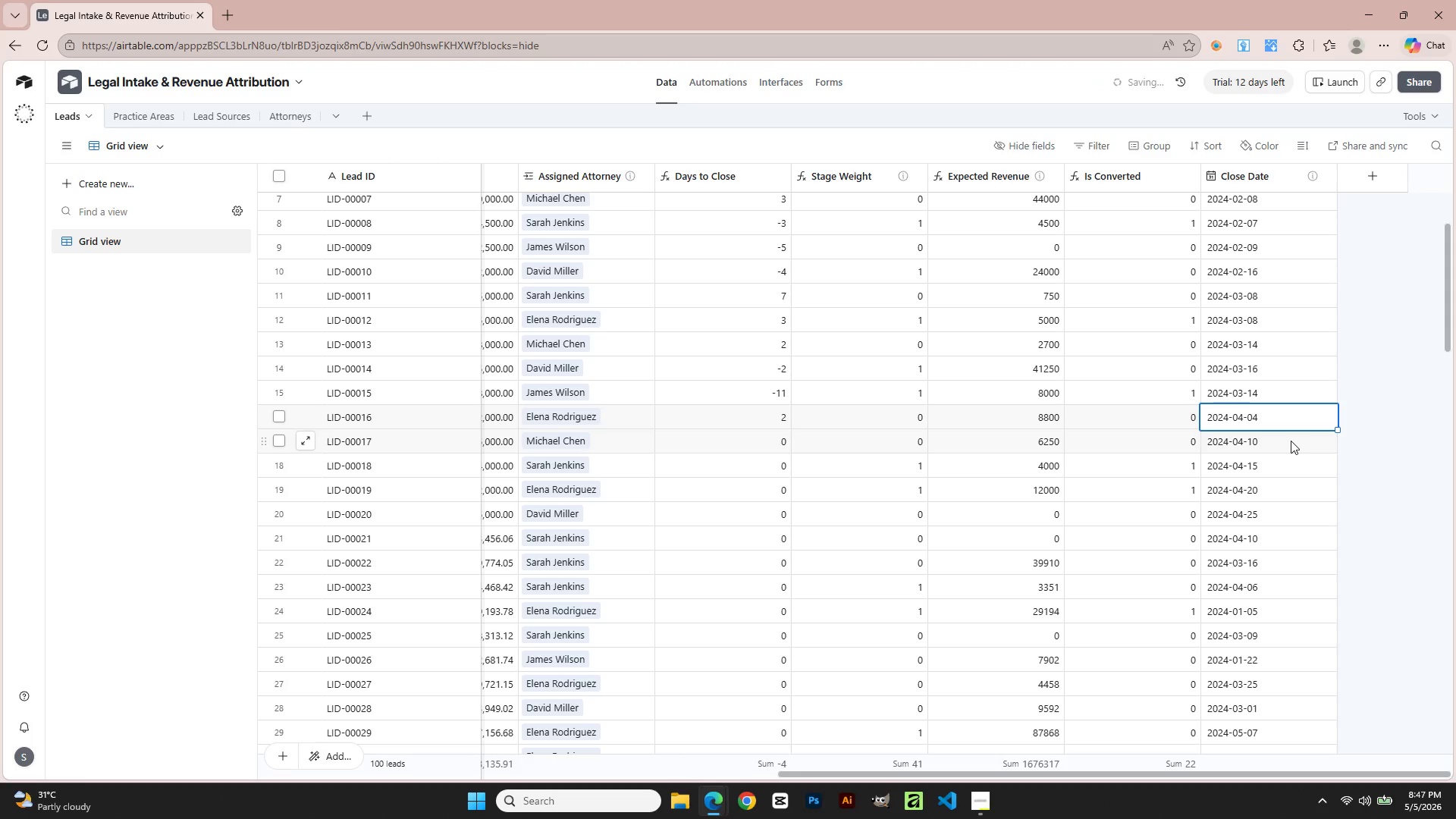 
double_click([1290, 441])
 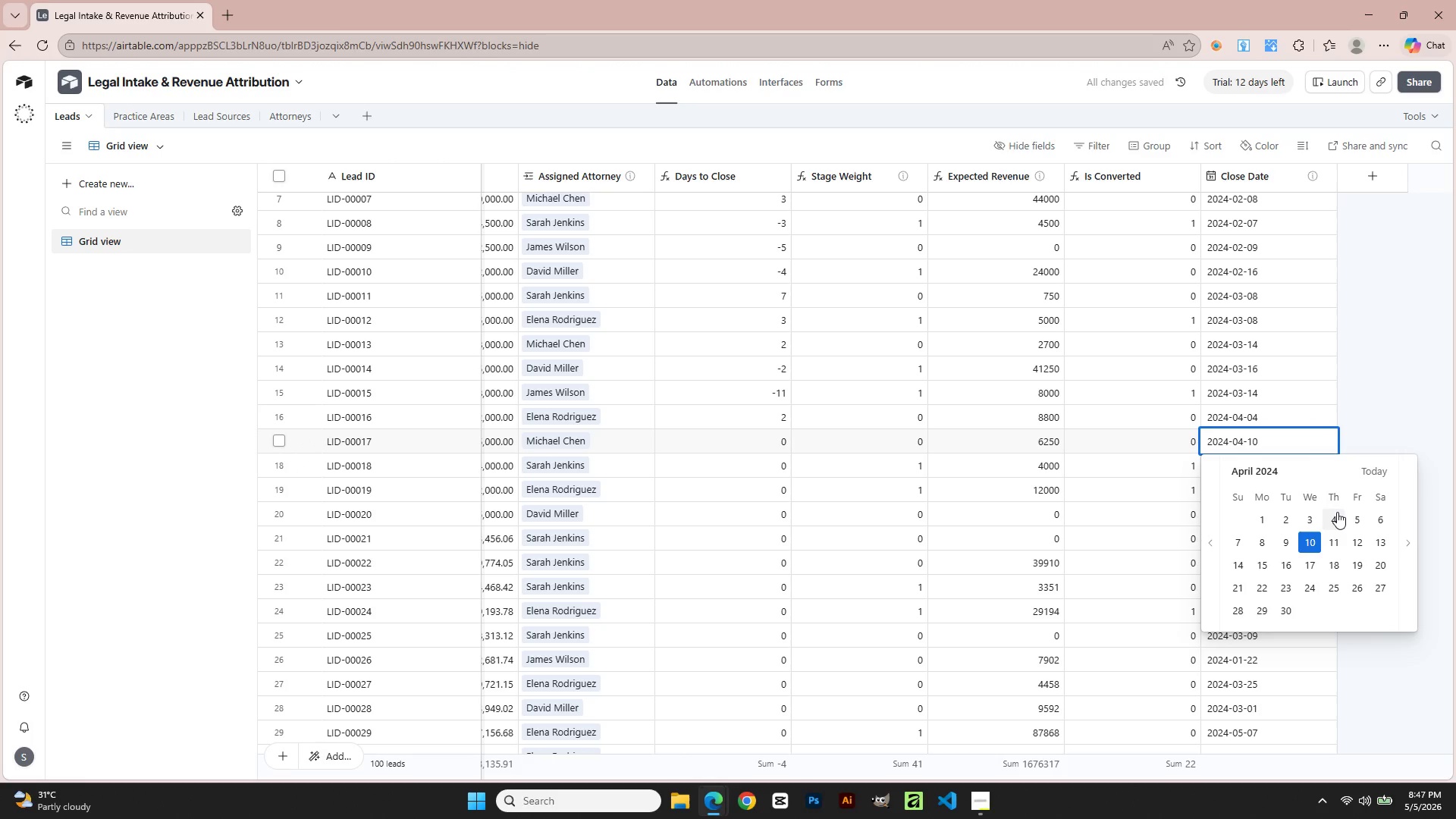 
left_click([1332, 524])
 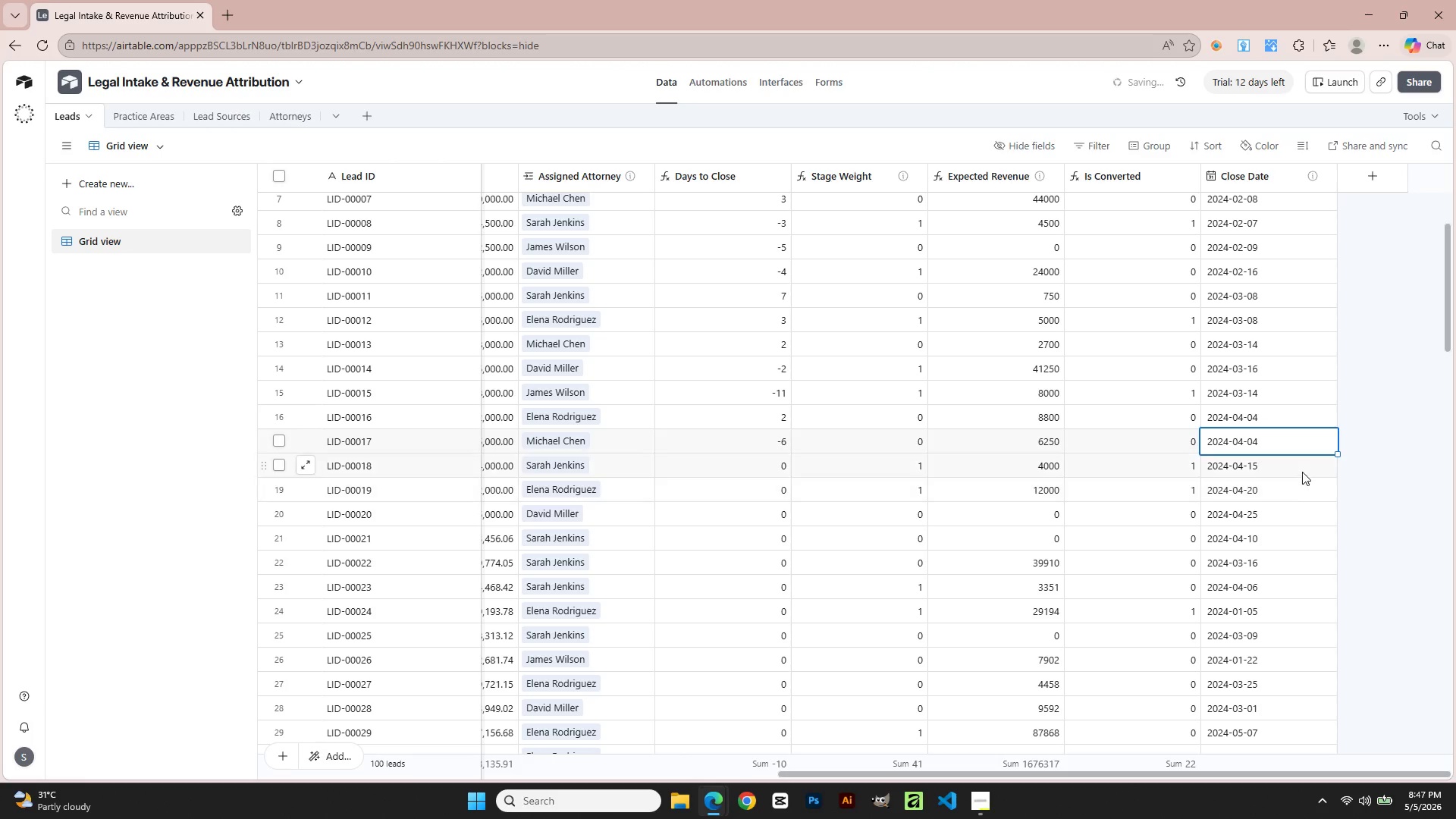 
double_click([1302, 472])
 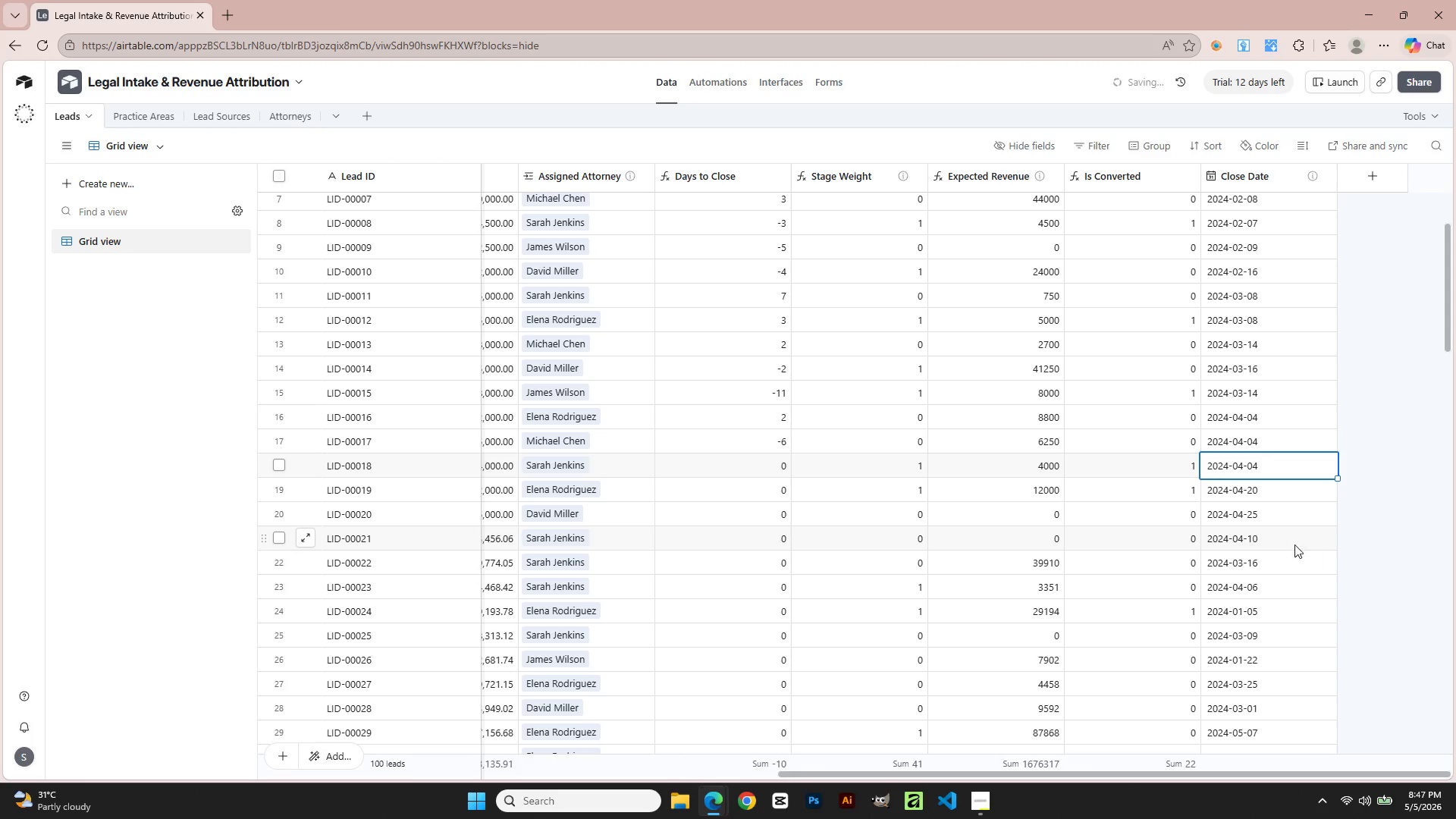 
double_click([1282, 491])
 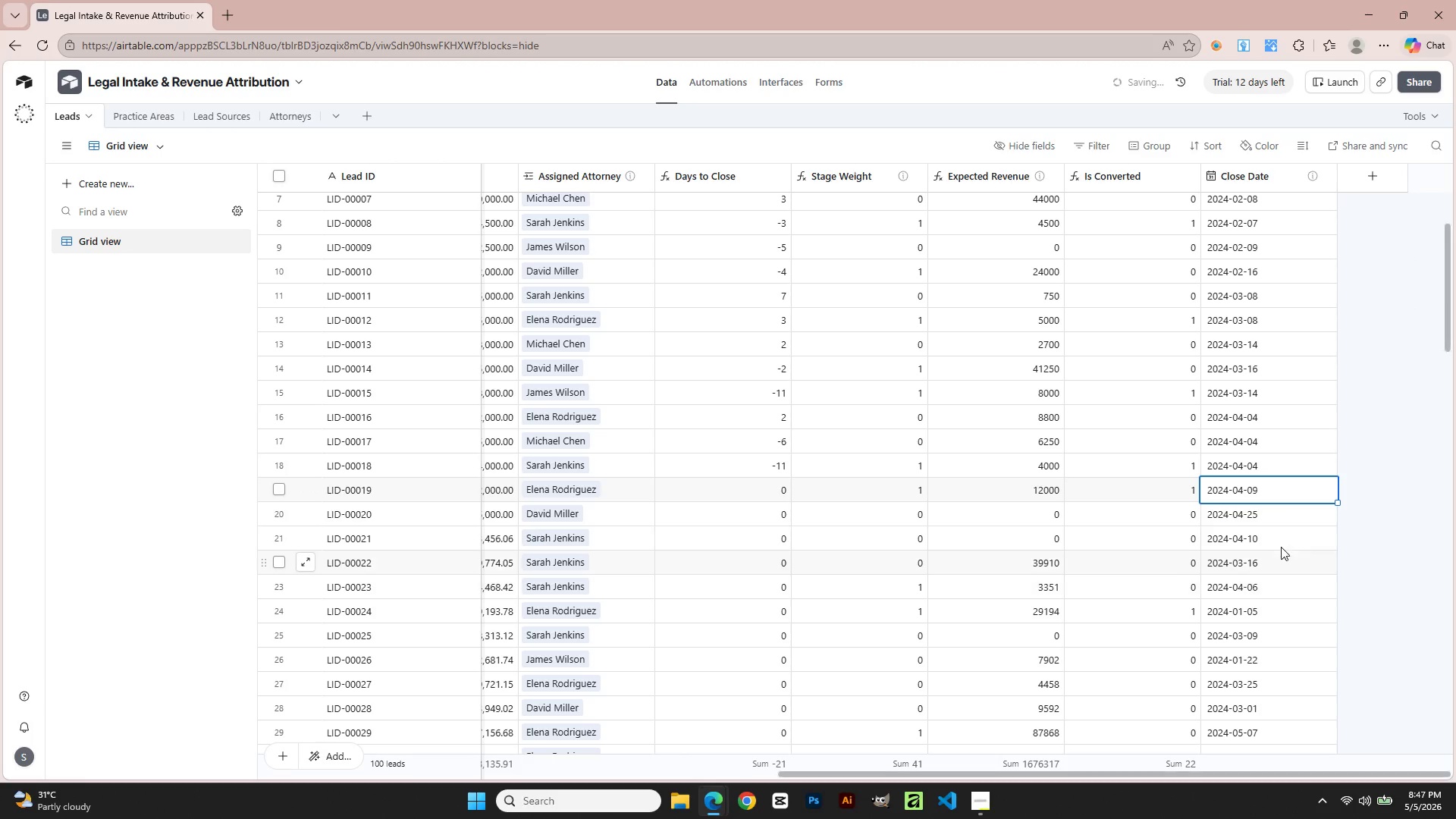 
double_click([1288, 522])
 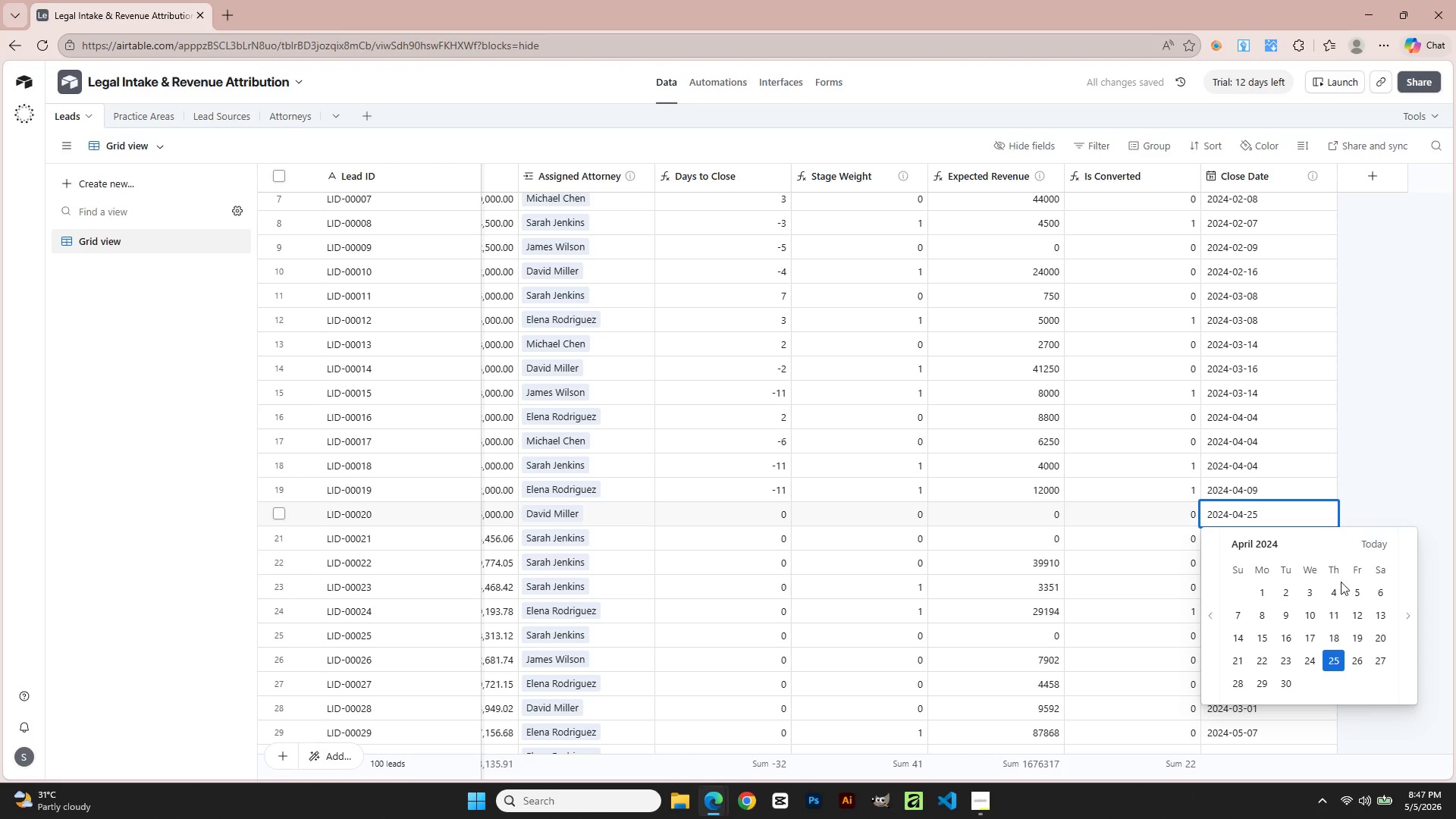 
left_click([1354, 593])
 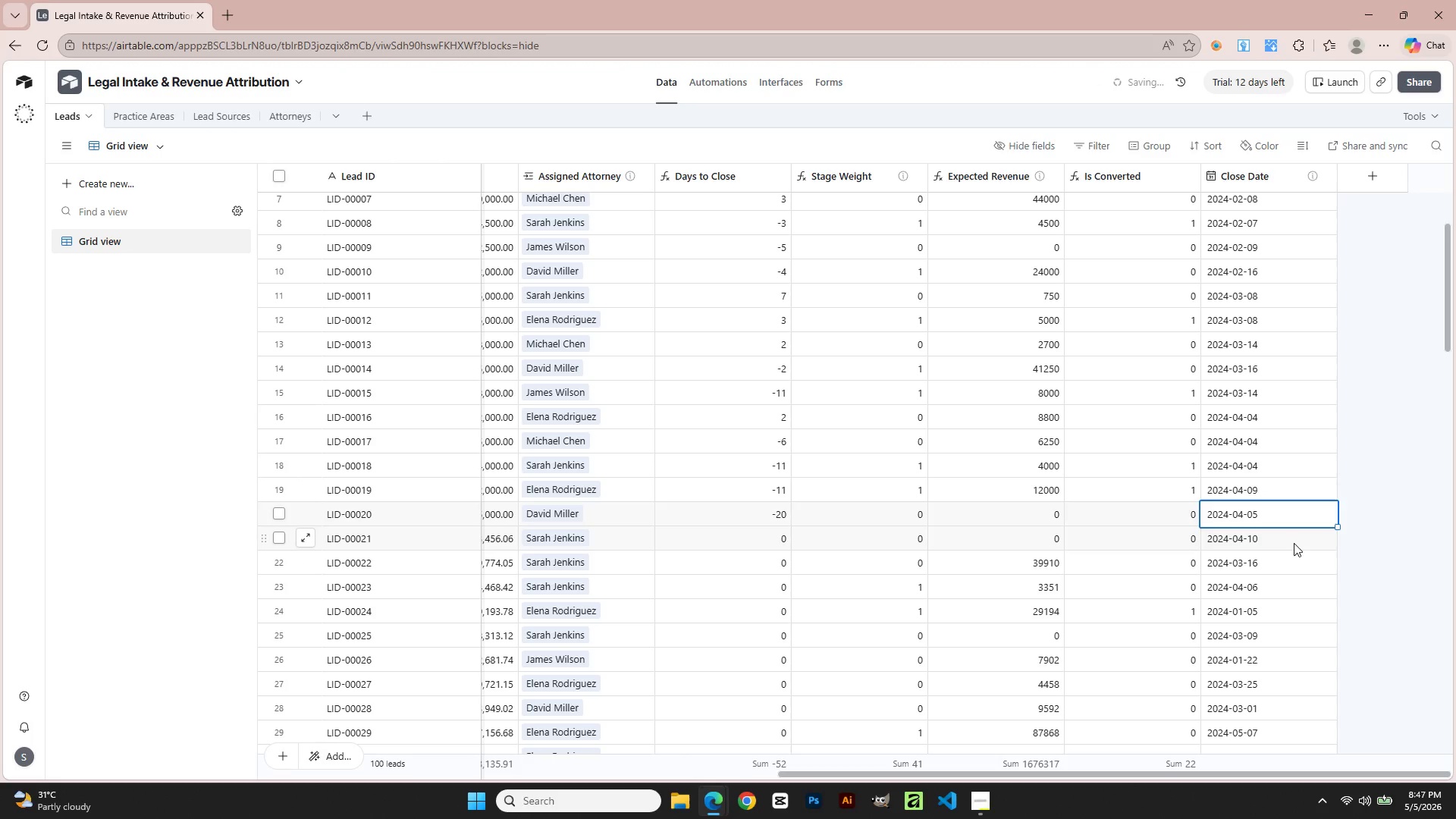 
double_click([1294, 543])
 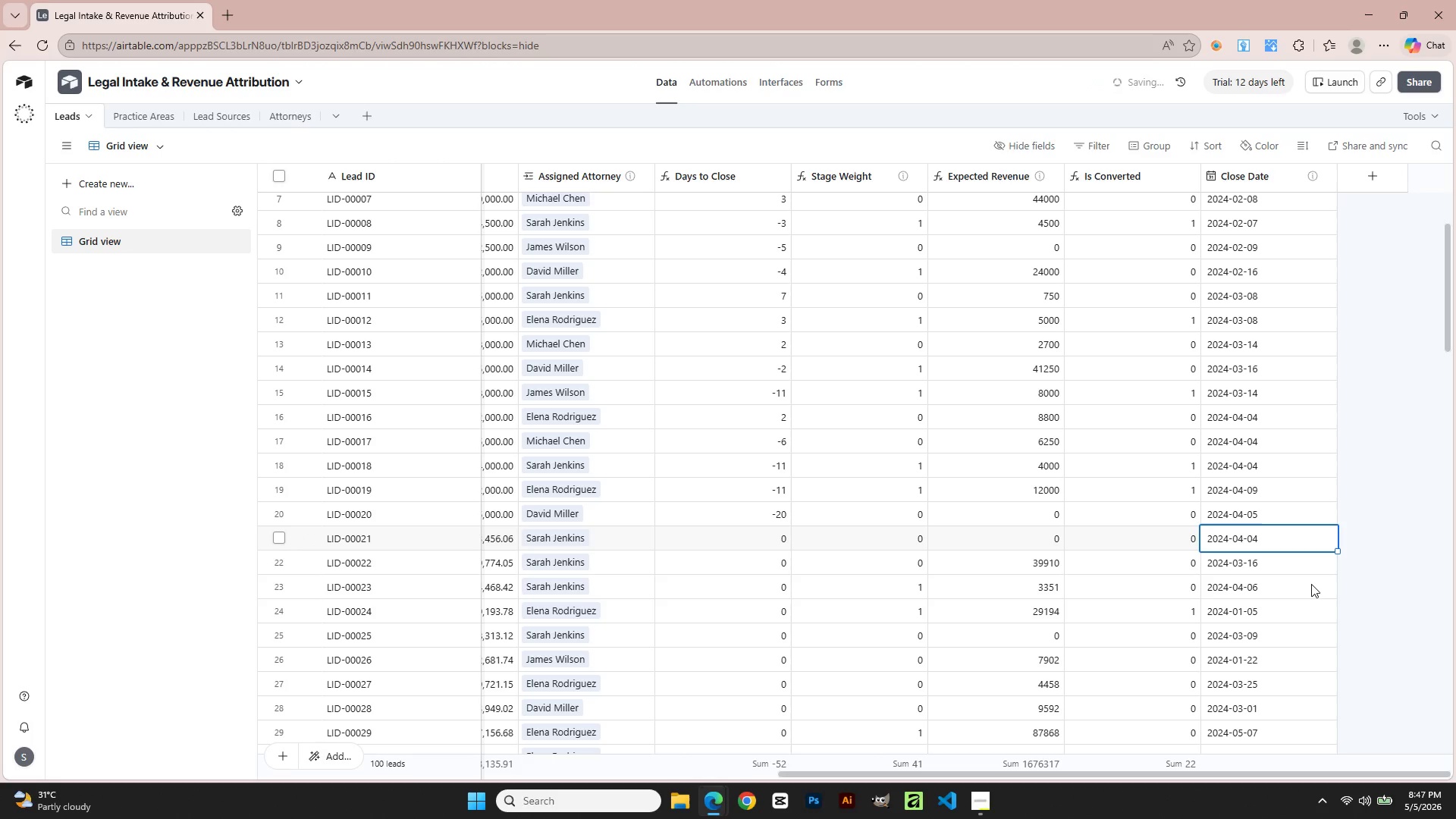 
double_click([1300, 573])
 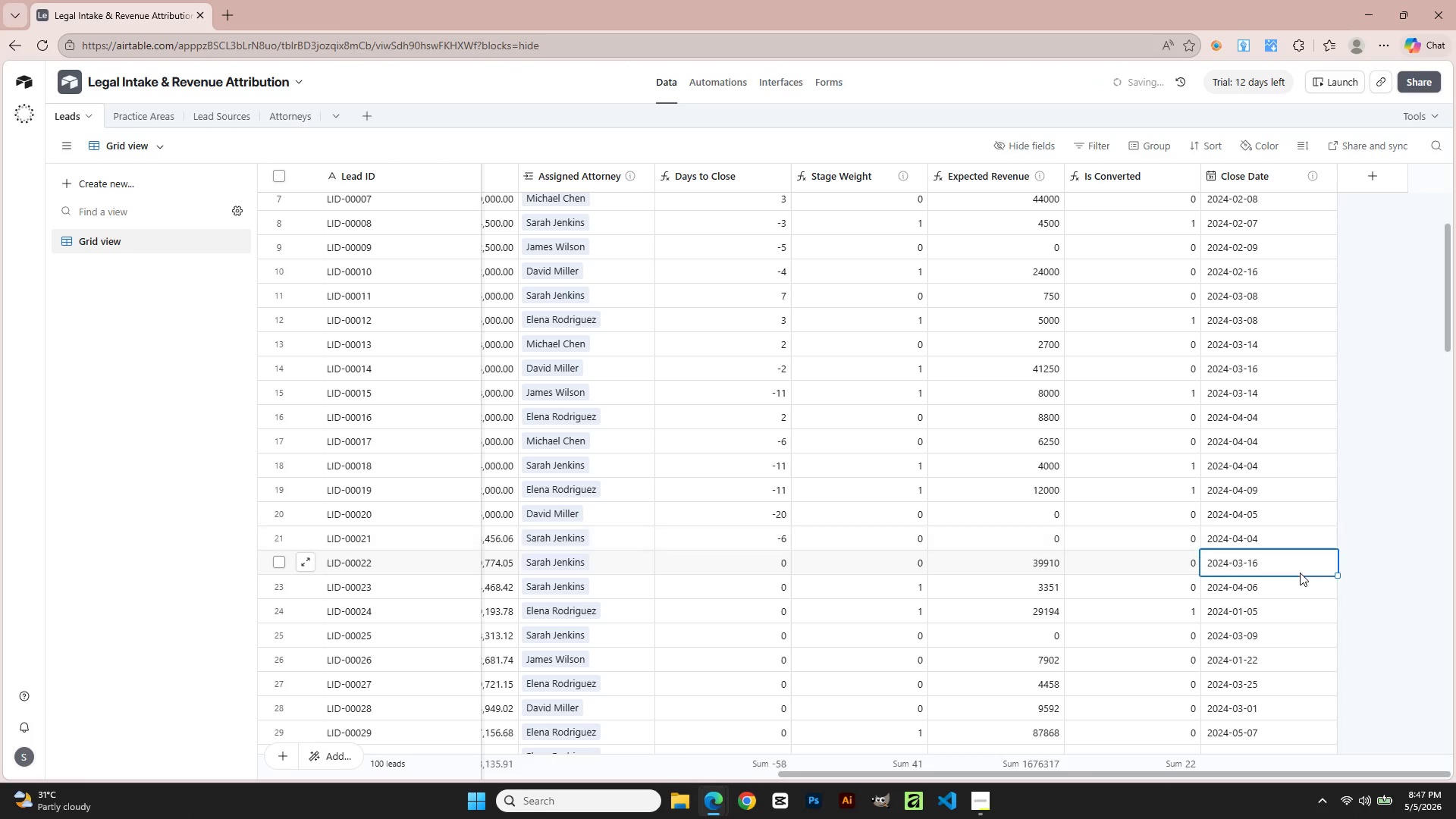 
triple_click([1300, 573])
 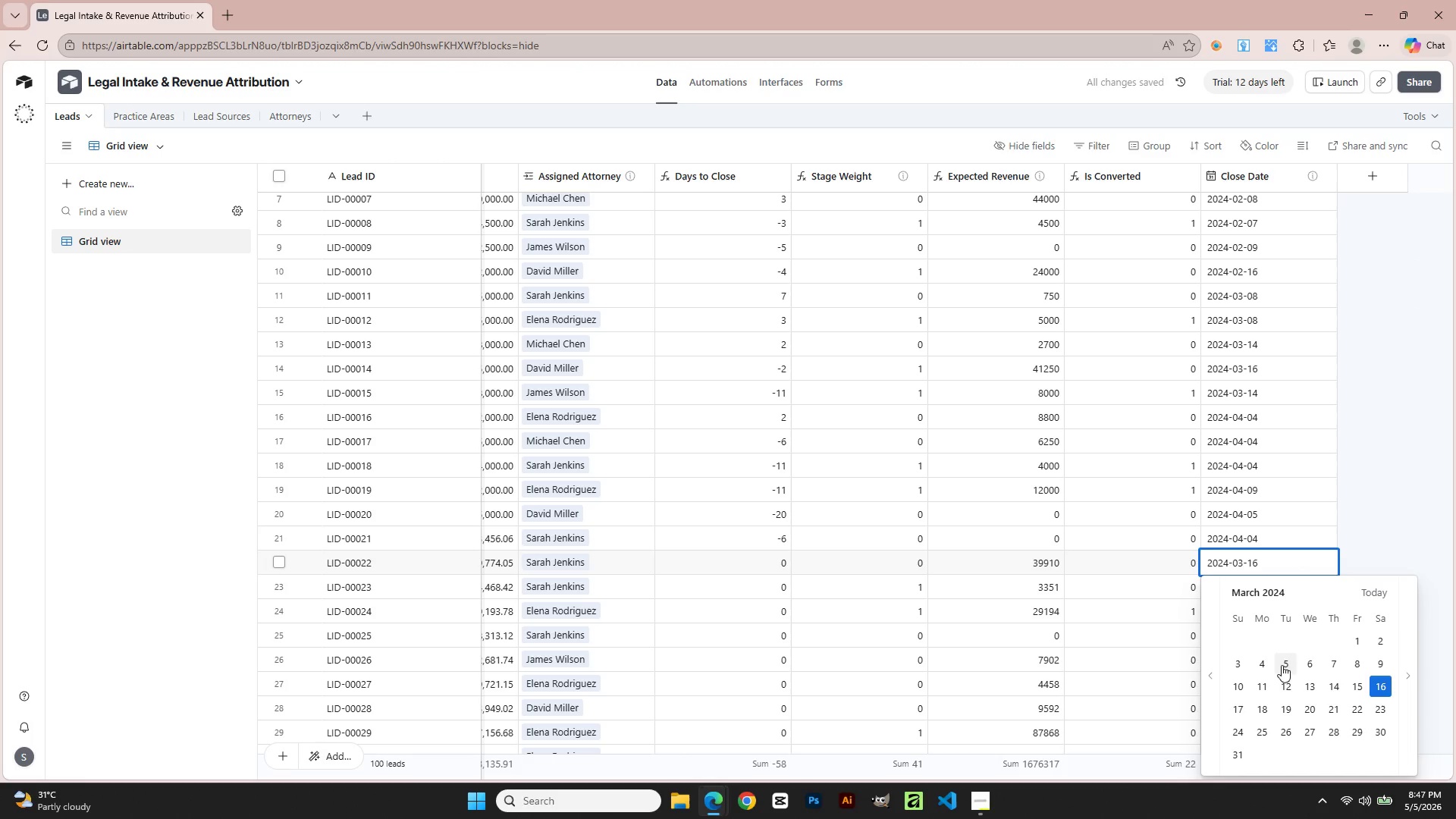 
left_click([1284, 694])
 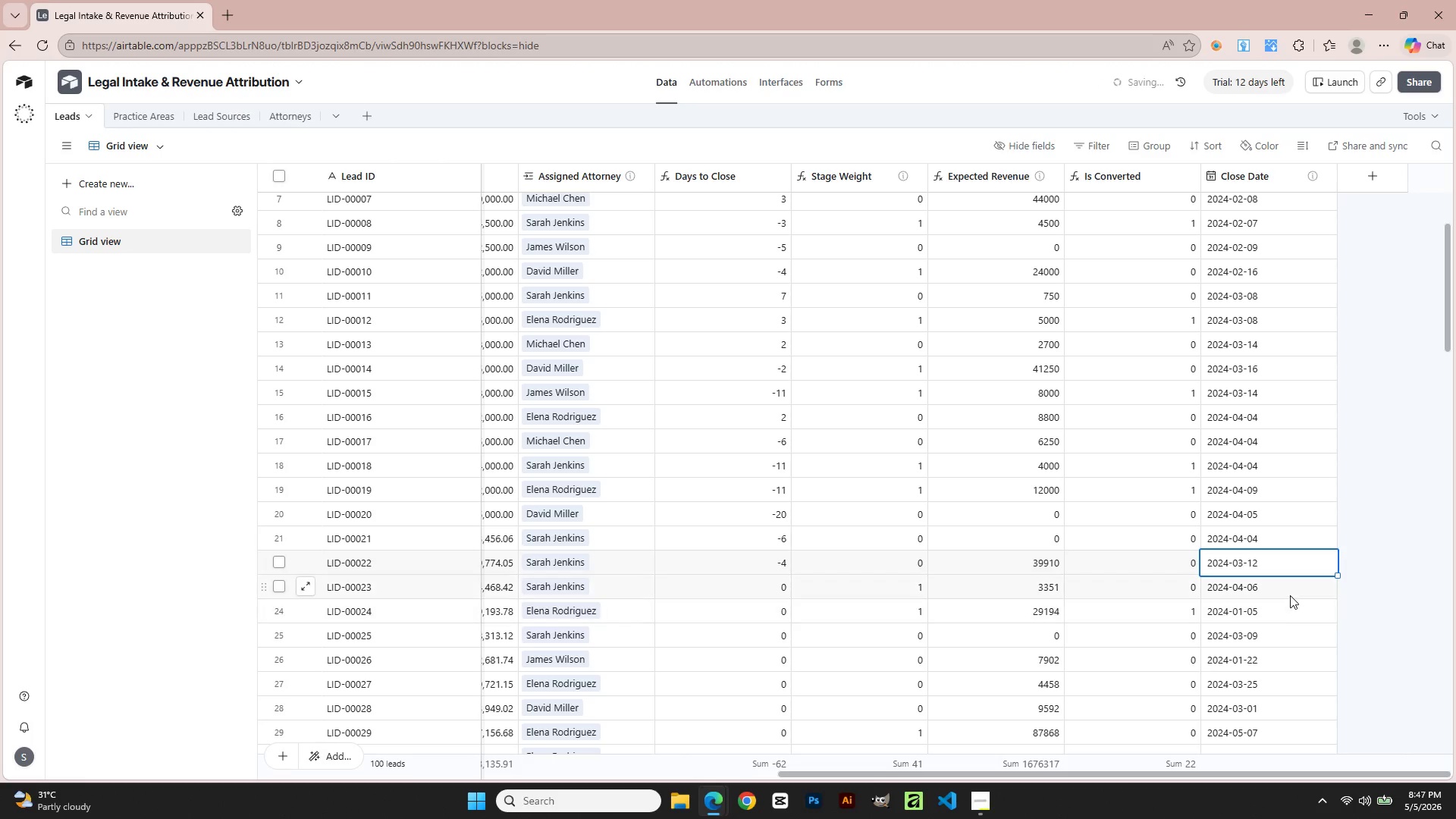 
double_click([1290, 595])
 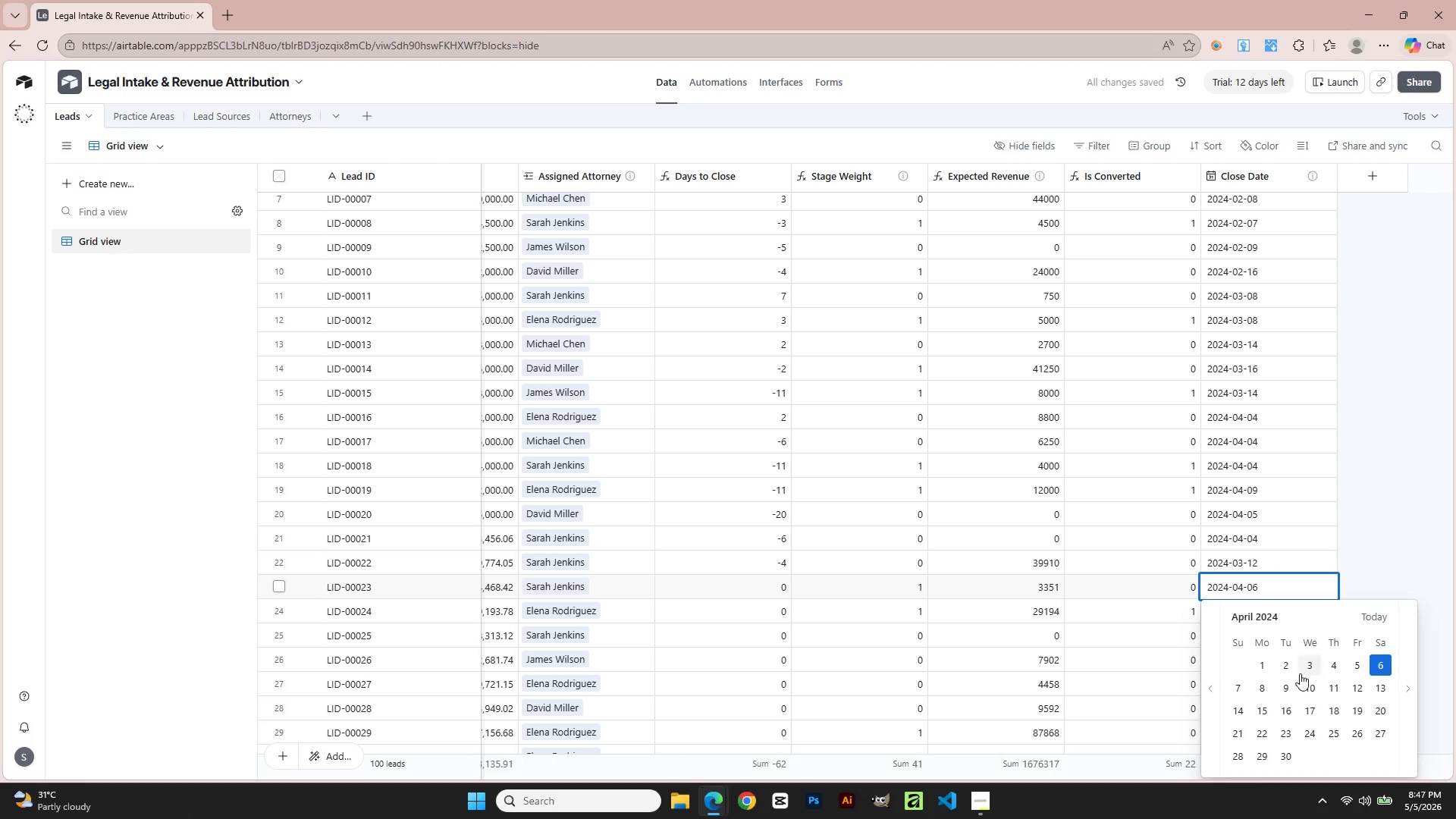 
left_click([1306, 679])
 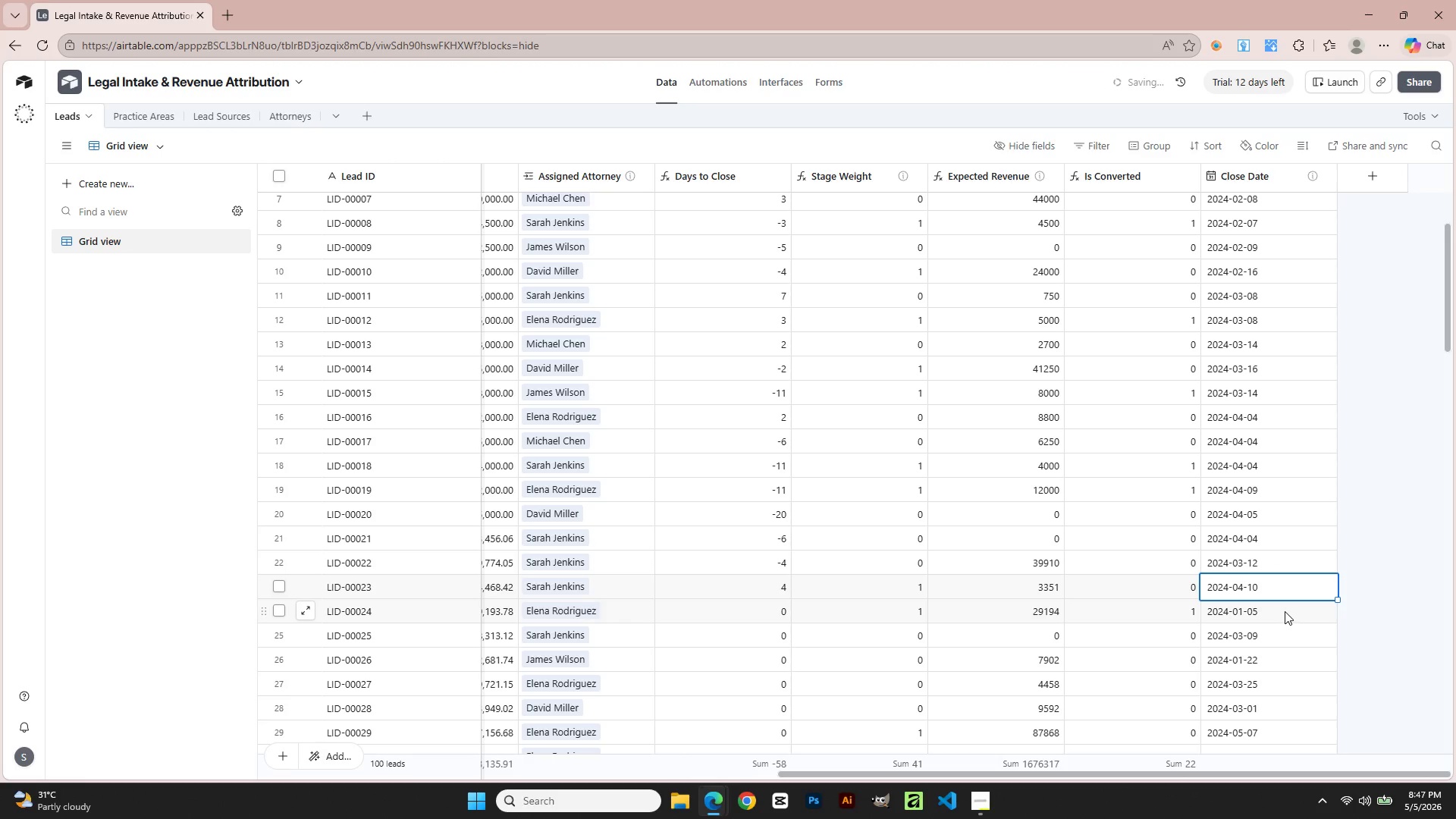 
double_click([1284, 610])
 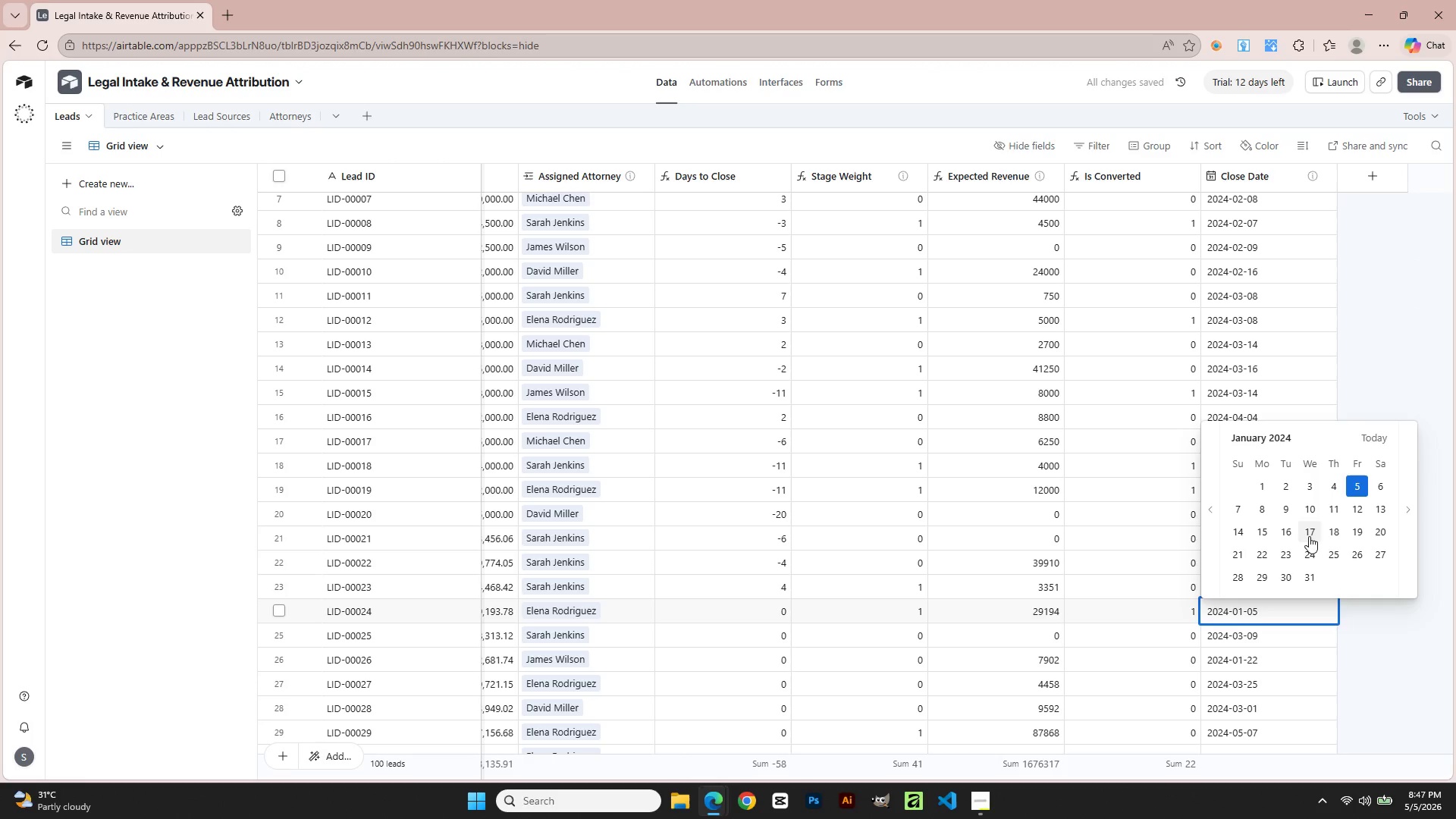 
left_click([1312, 522])
 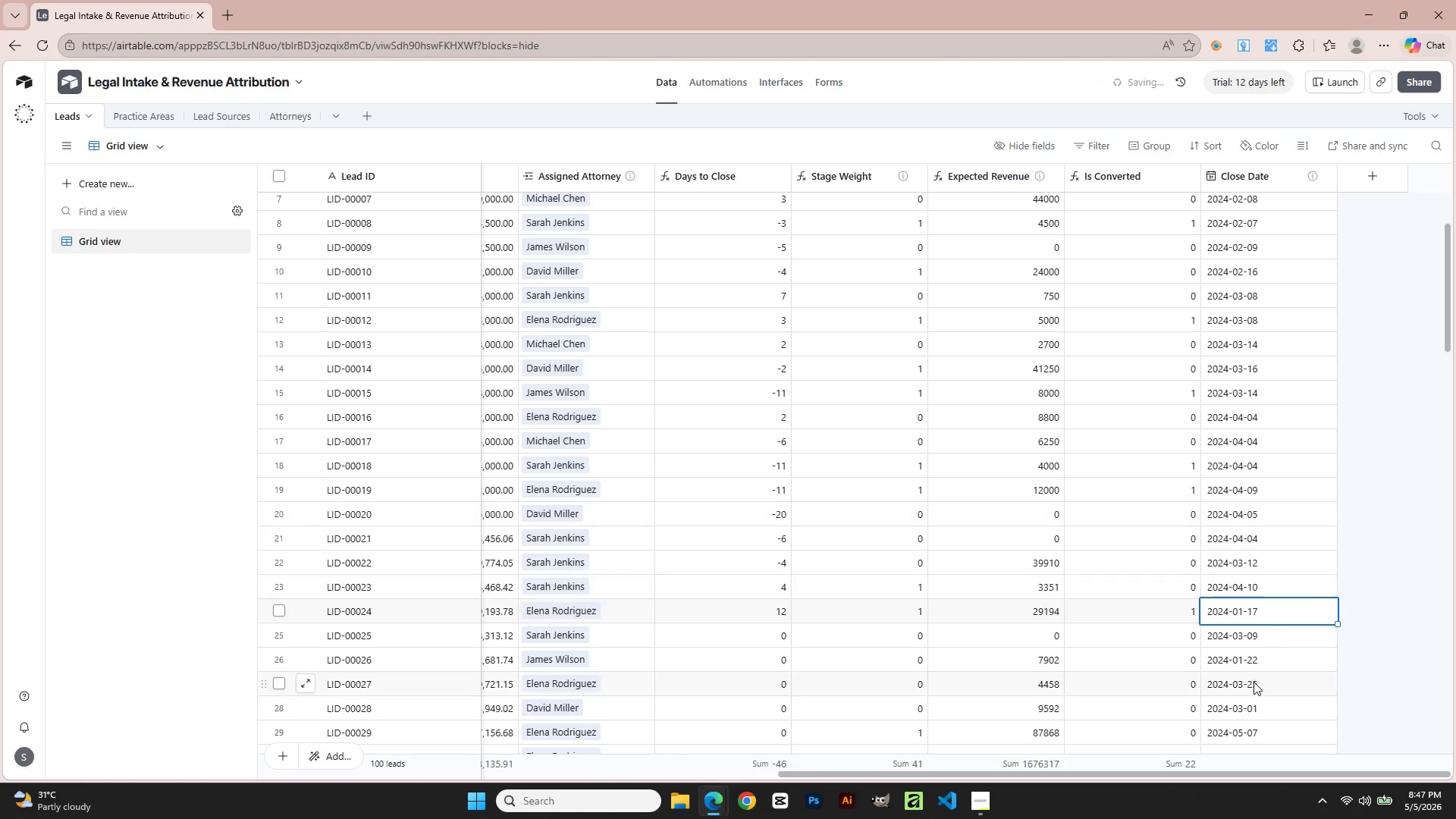 
mouse_move([1272, 626])
 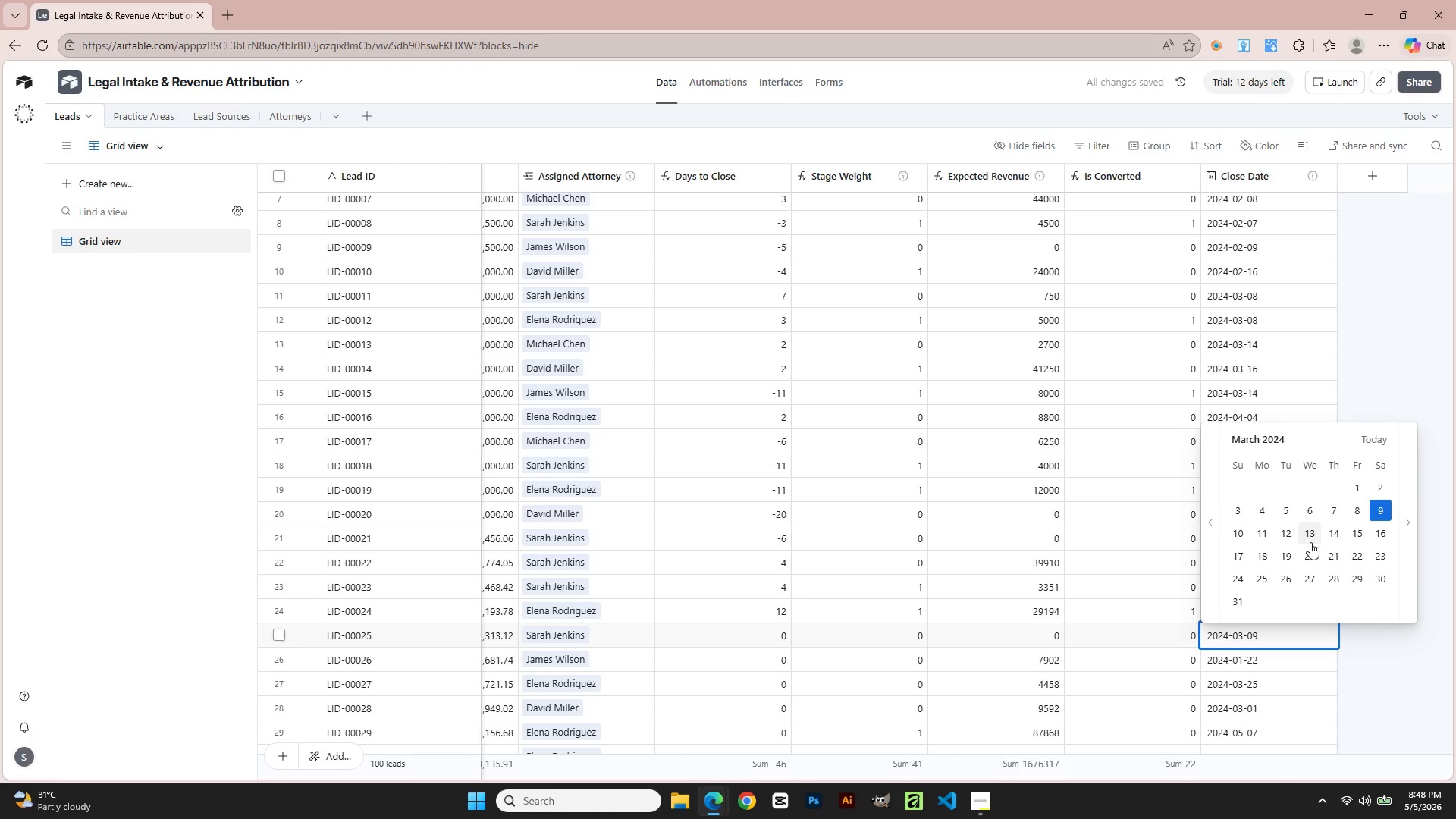 
left_click([1310, 542])
 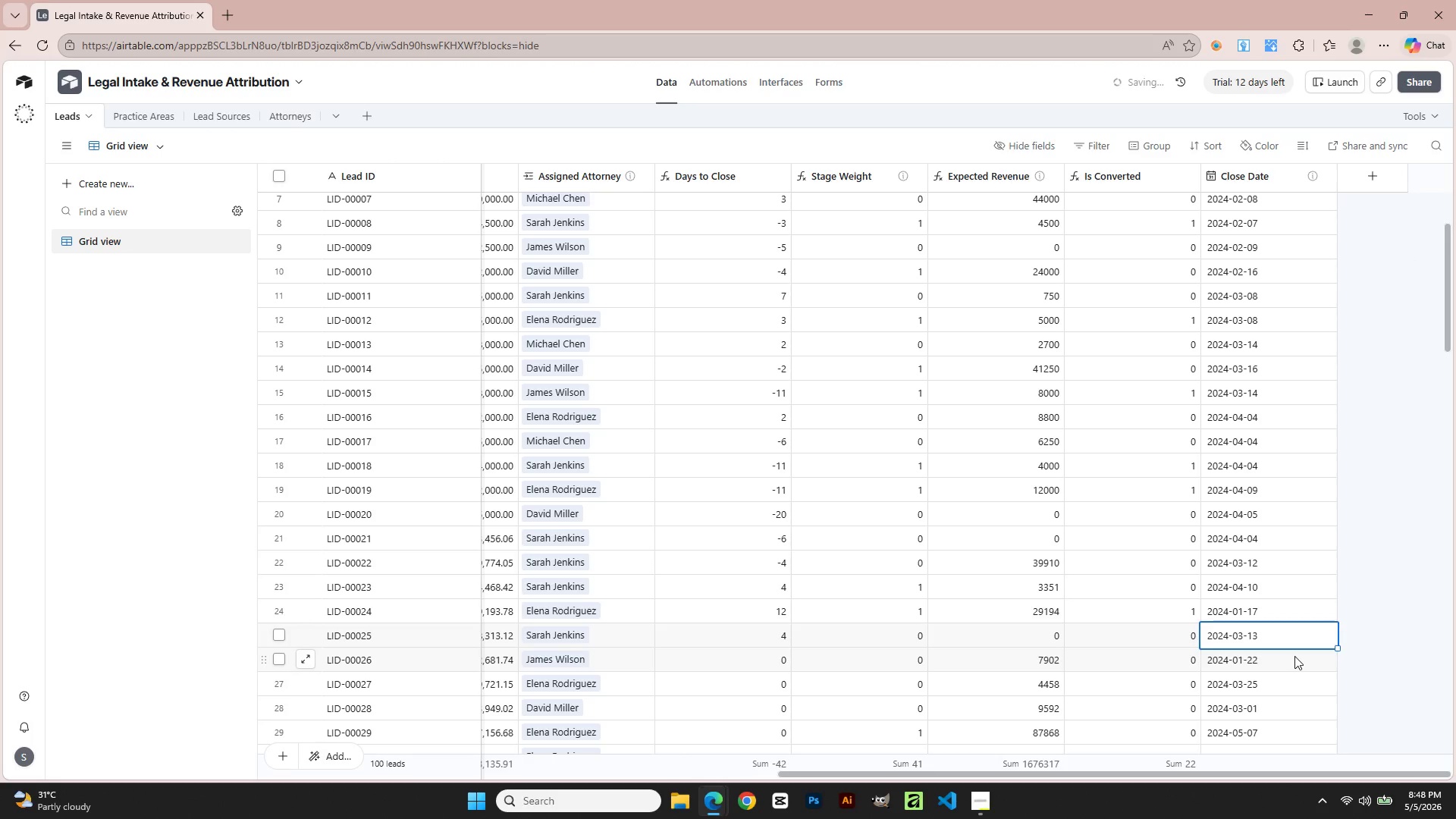 
double_click([1294, 656])
 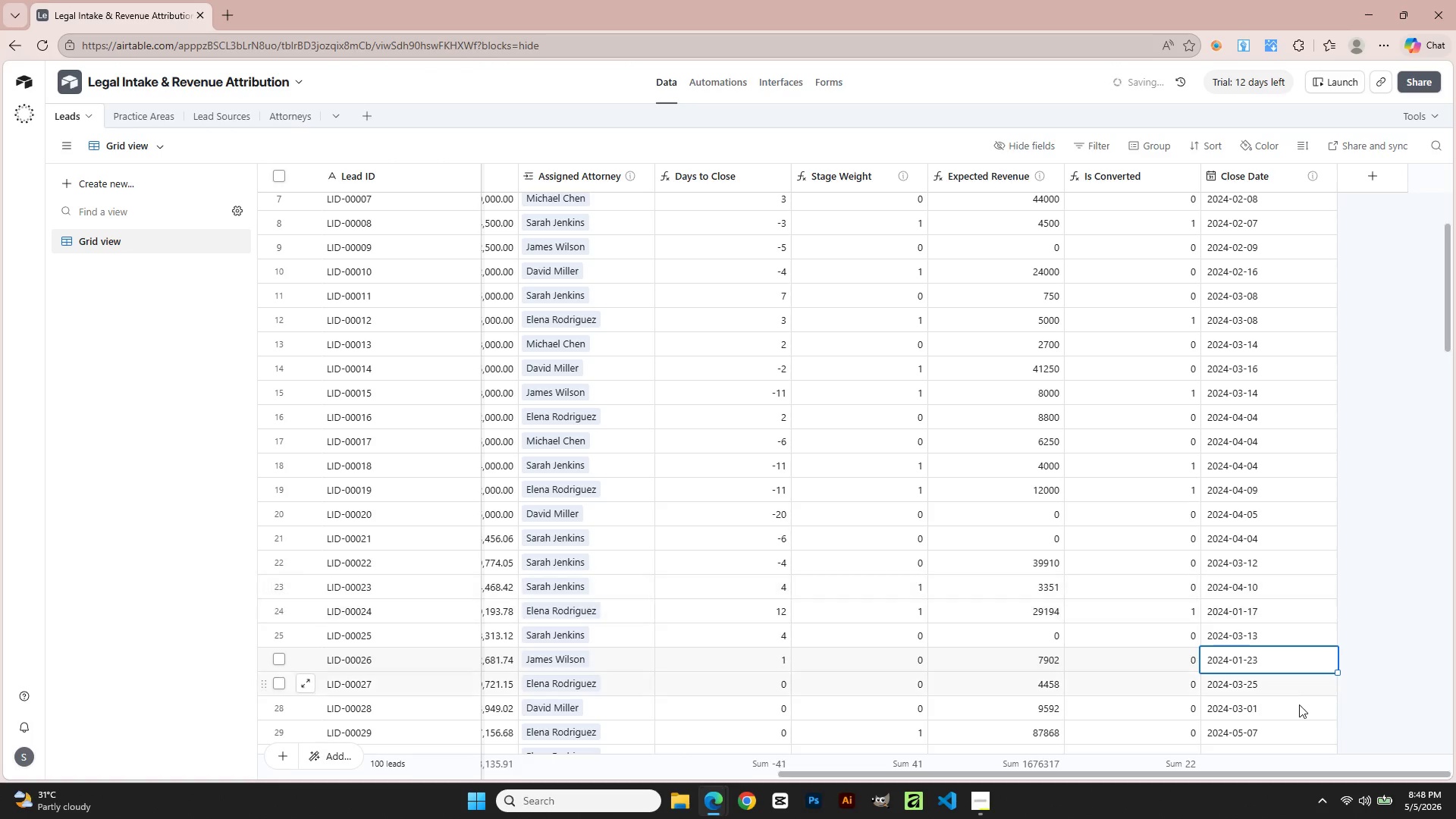 
double_click([1299, 705])
 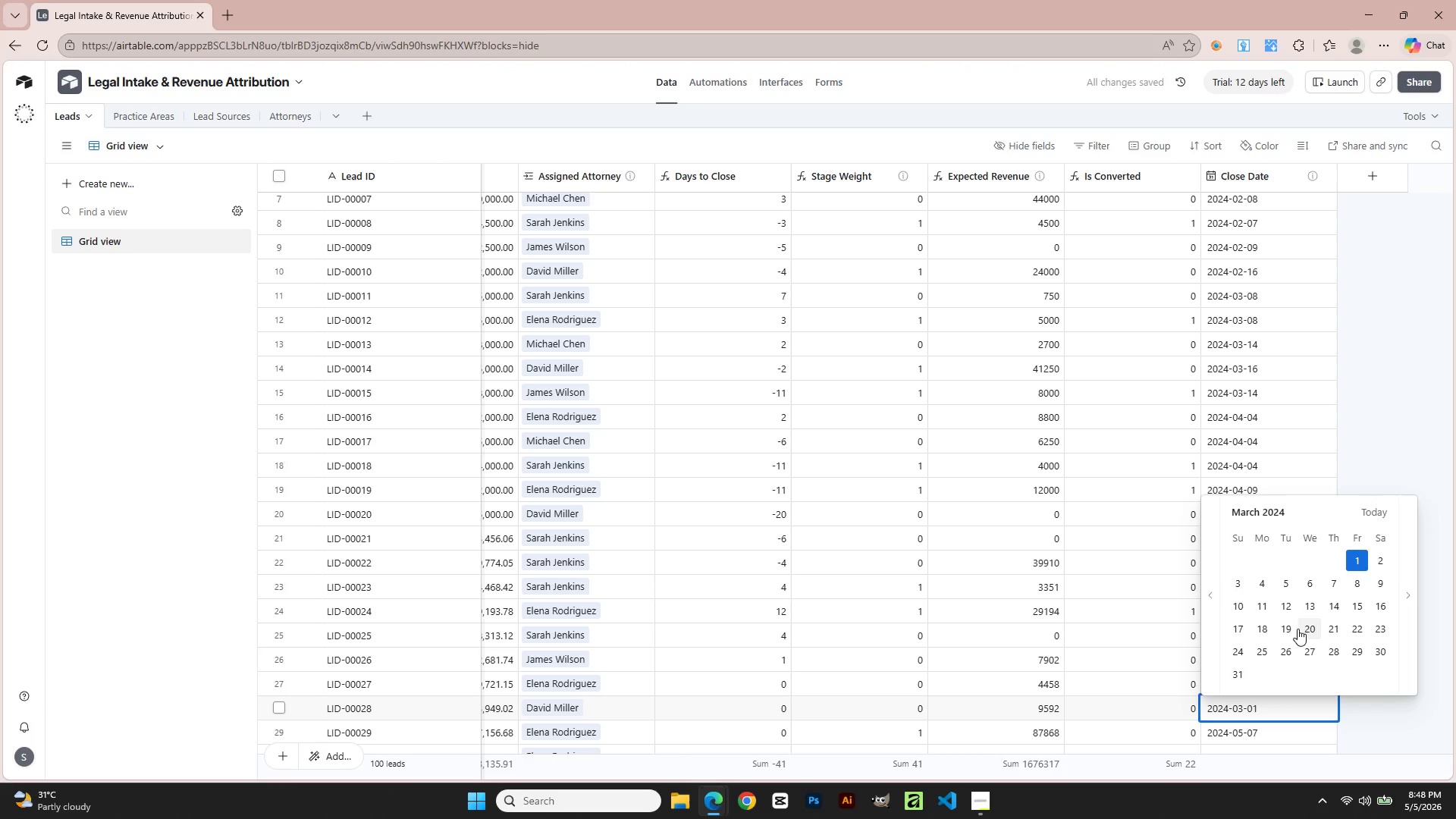 
left_click([1289, 604])
 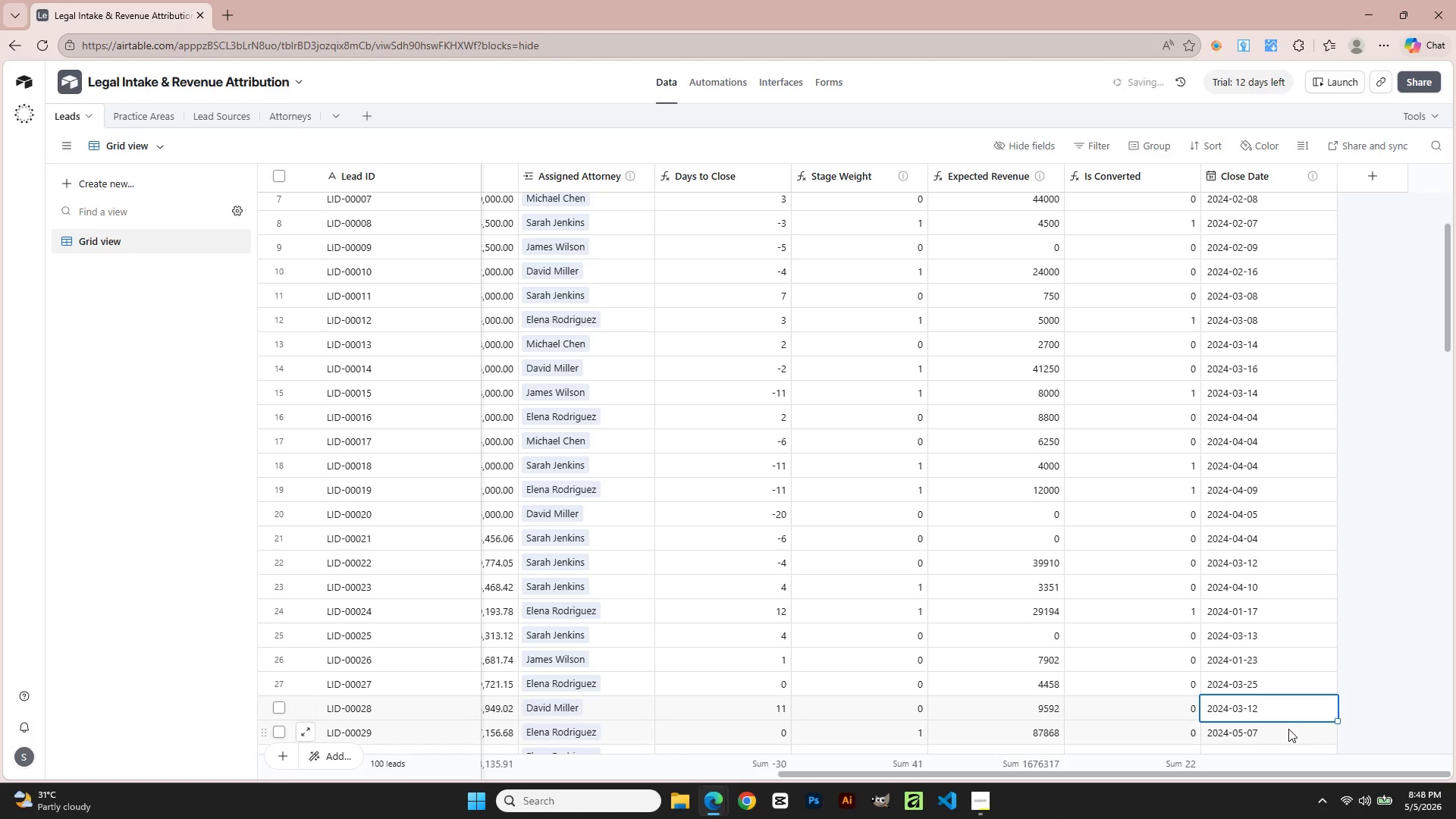 
double_click([1288, 729])
 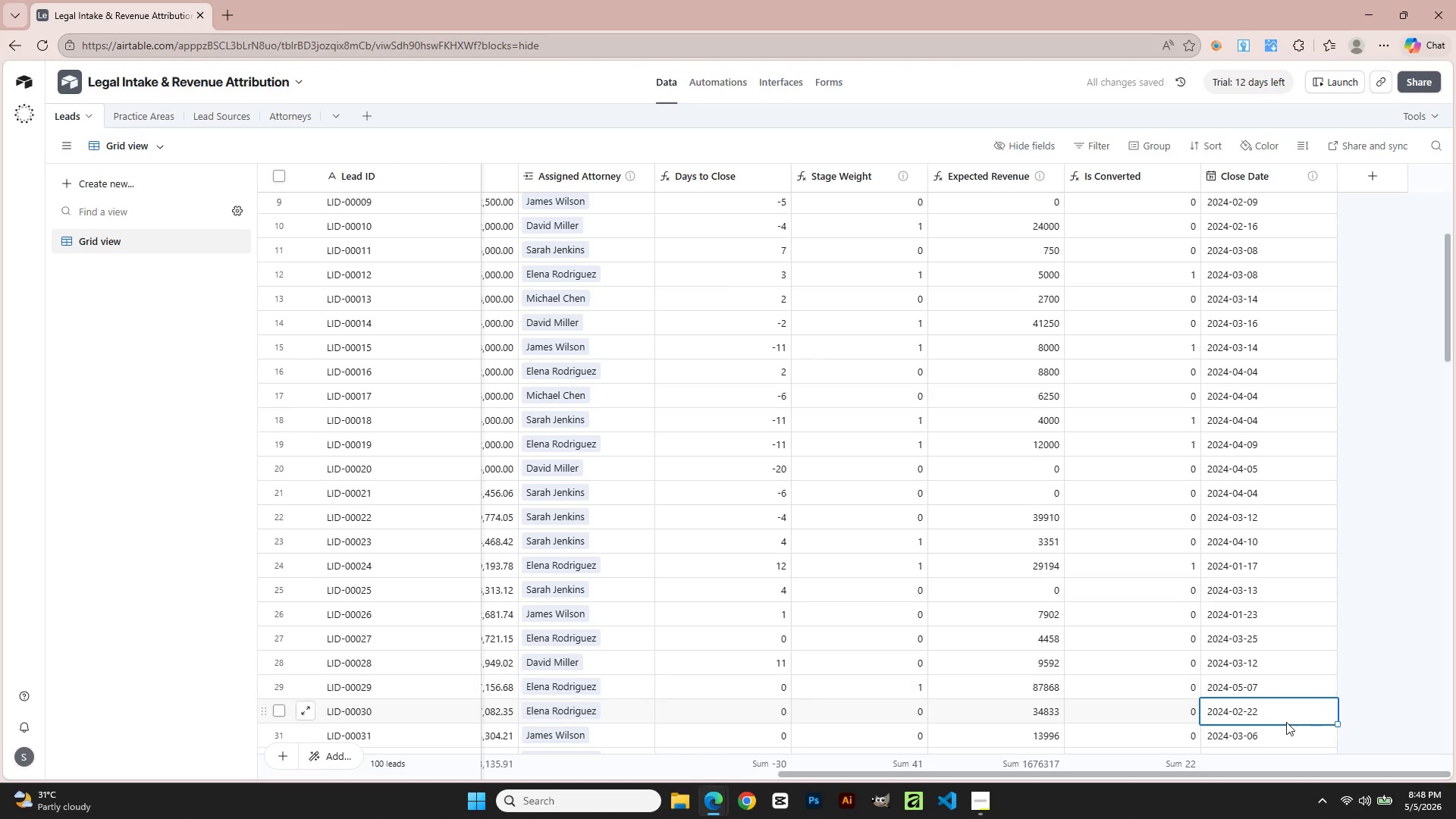 
double_click([1286, 723])
 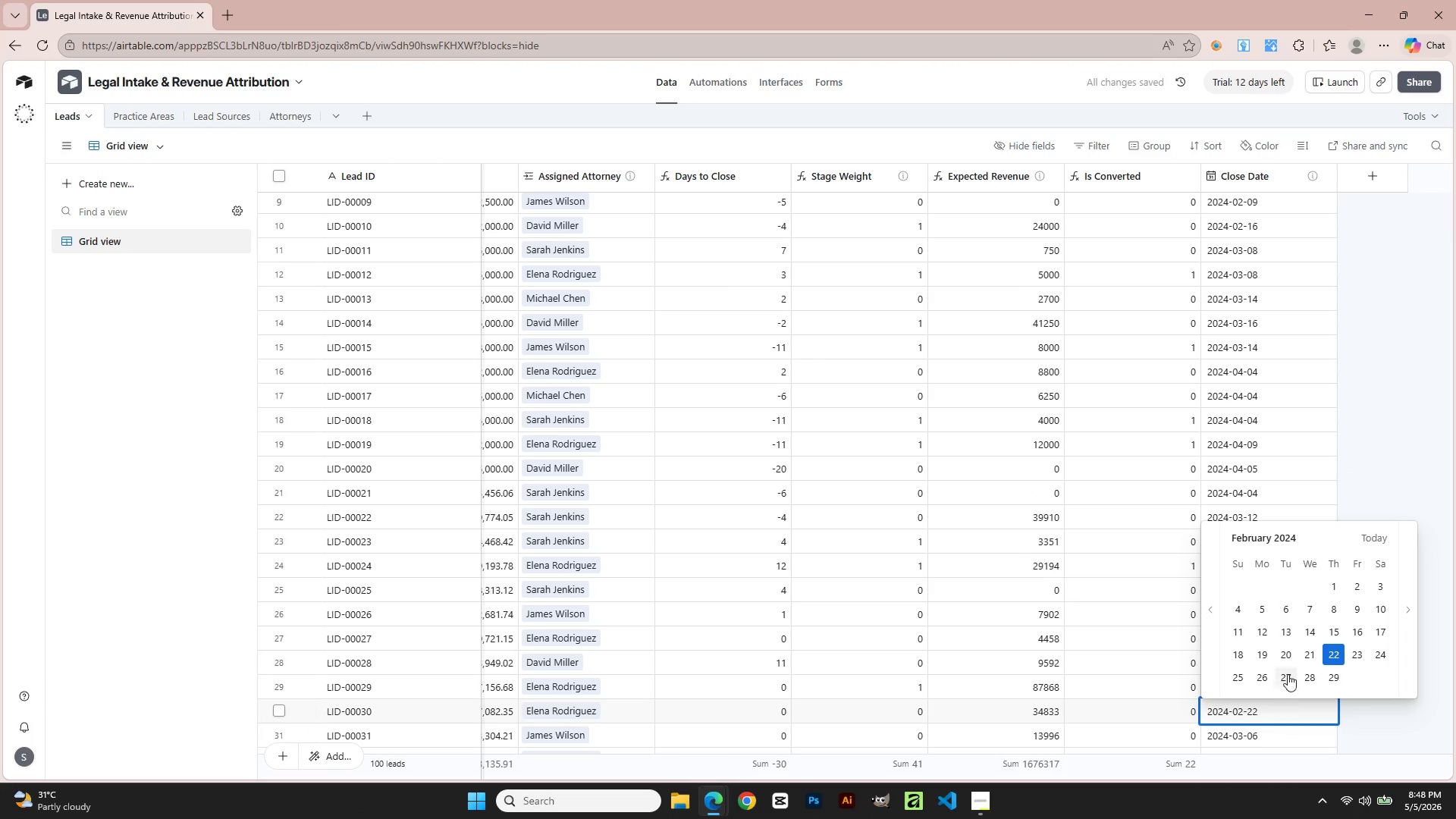 
left_click([1288, 667])
 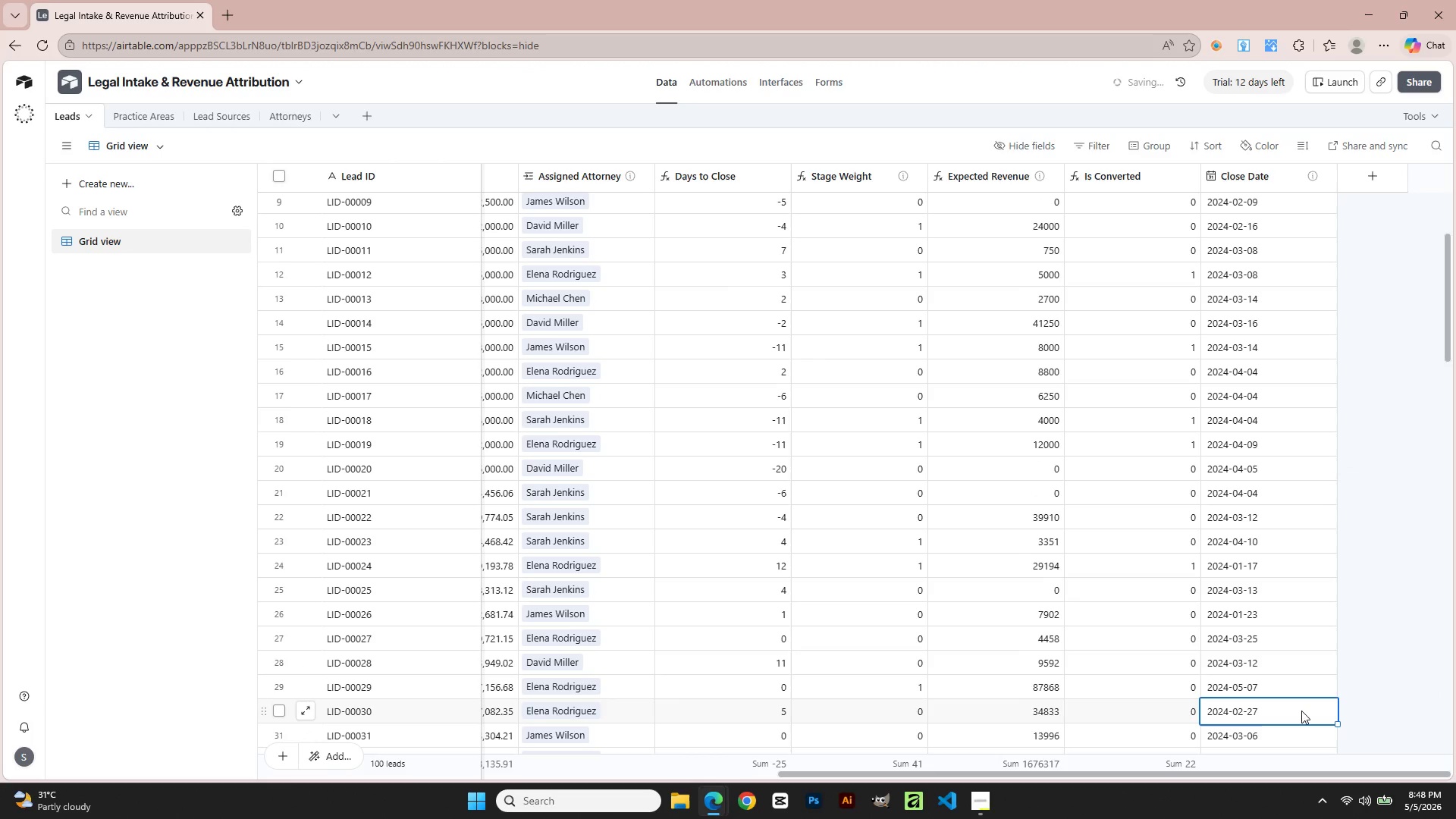 
scroll: coordinate [1300, 693], scroll_direction: down, amount: 3.0
 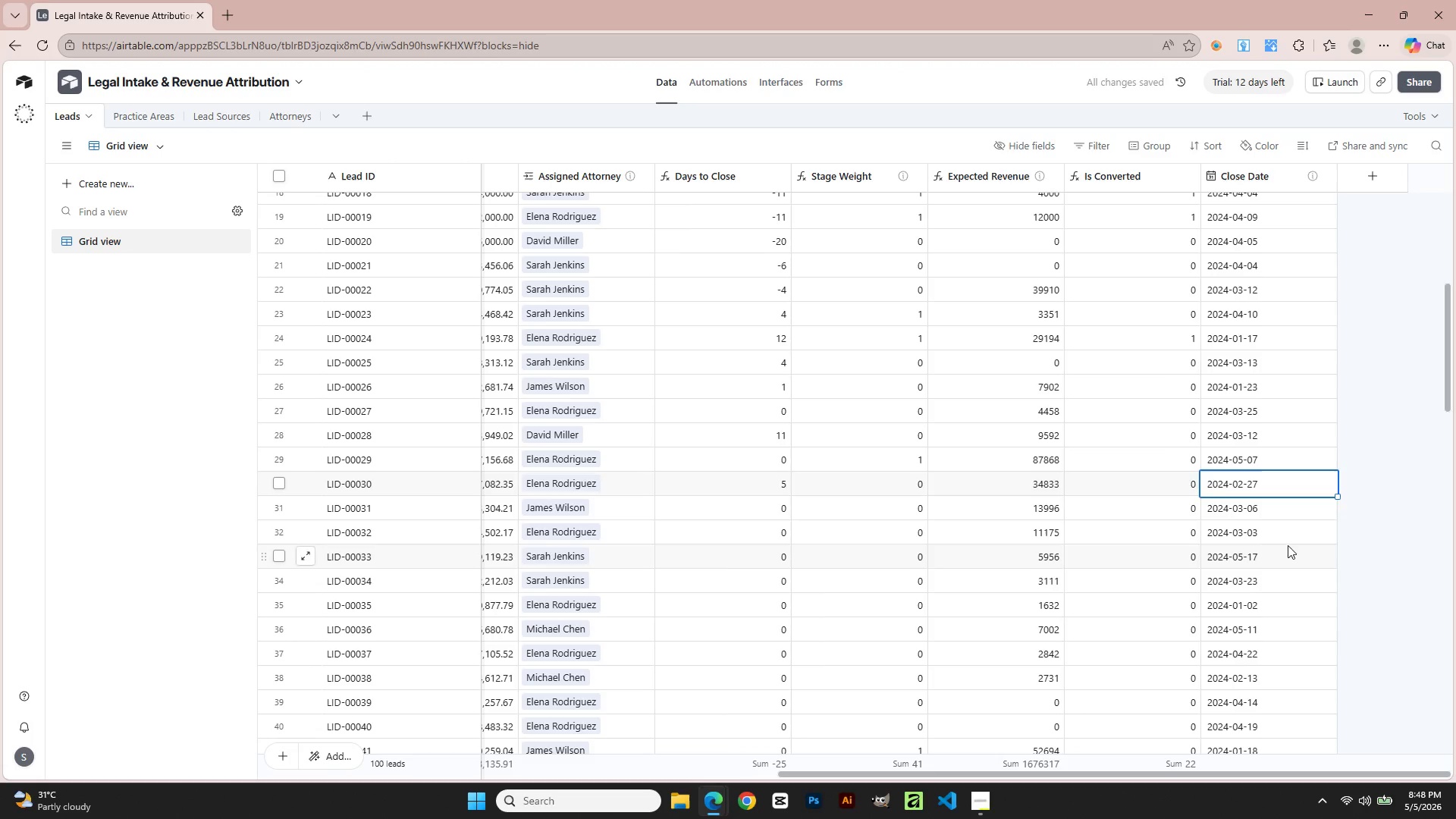 
double_click([1288, 543])
 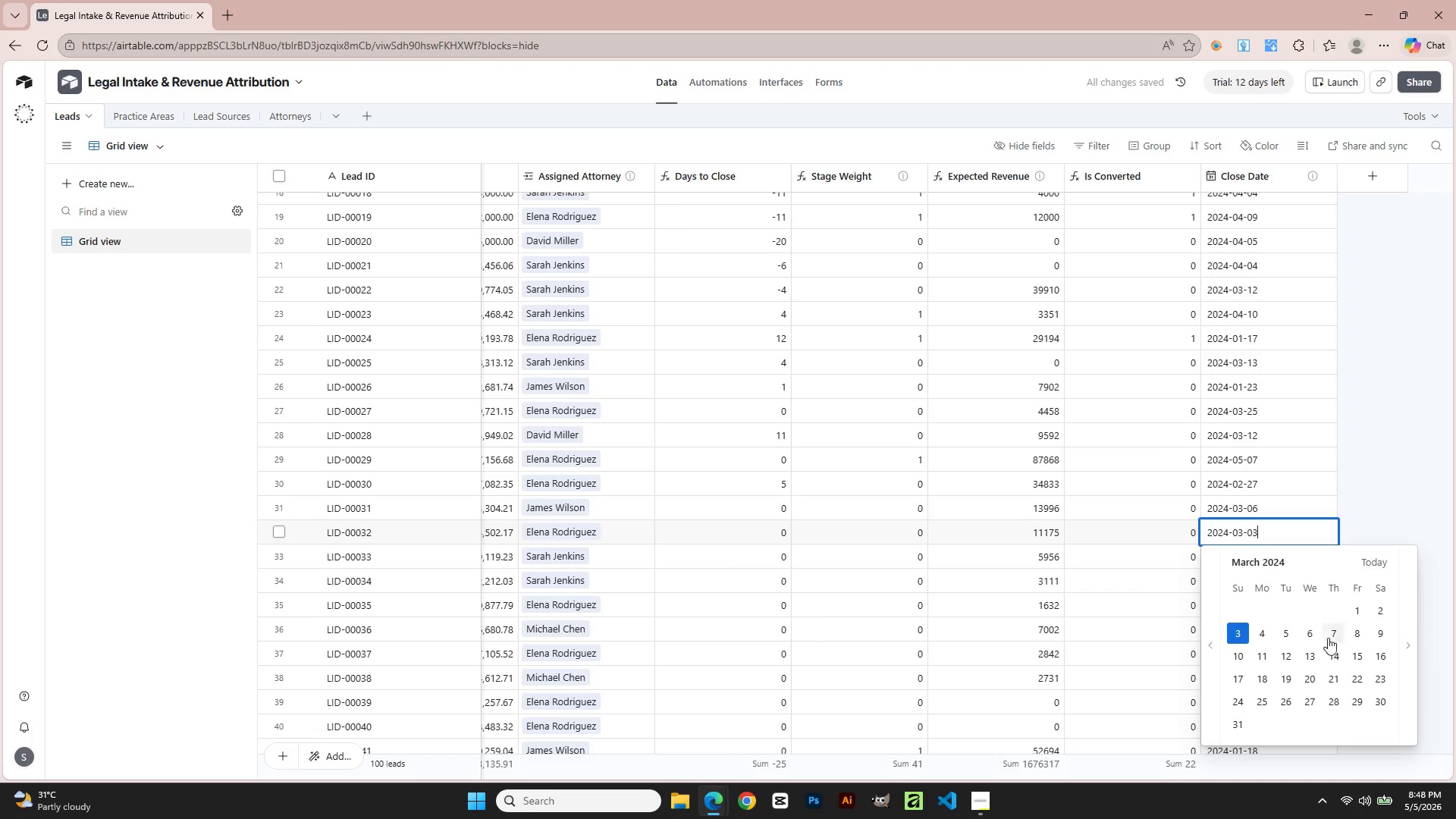 
left_click([1330, 647])
 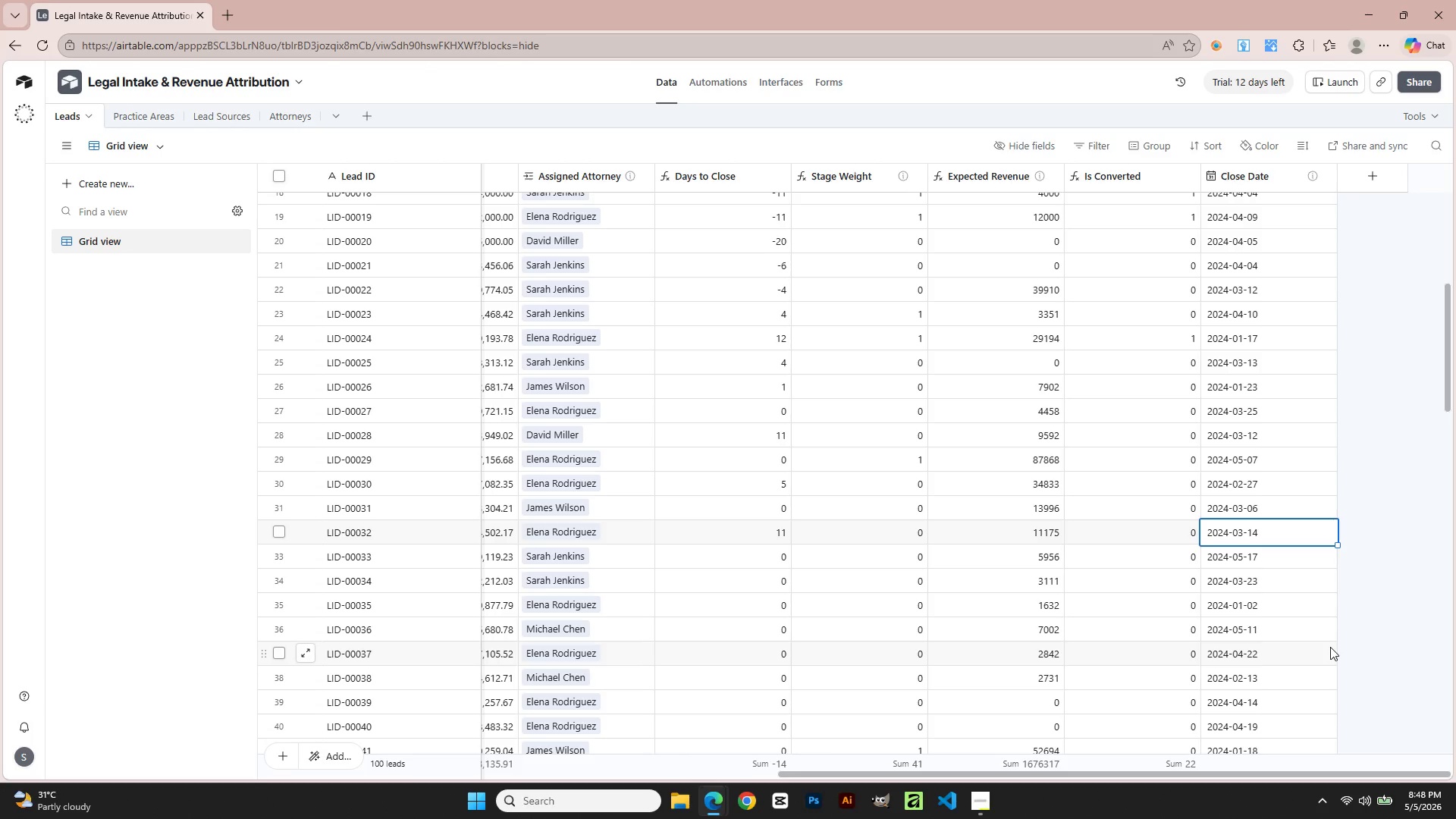 
wait(13.59)
 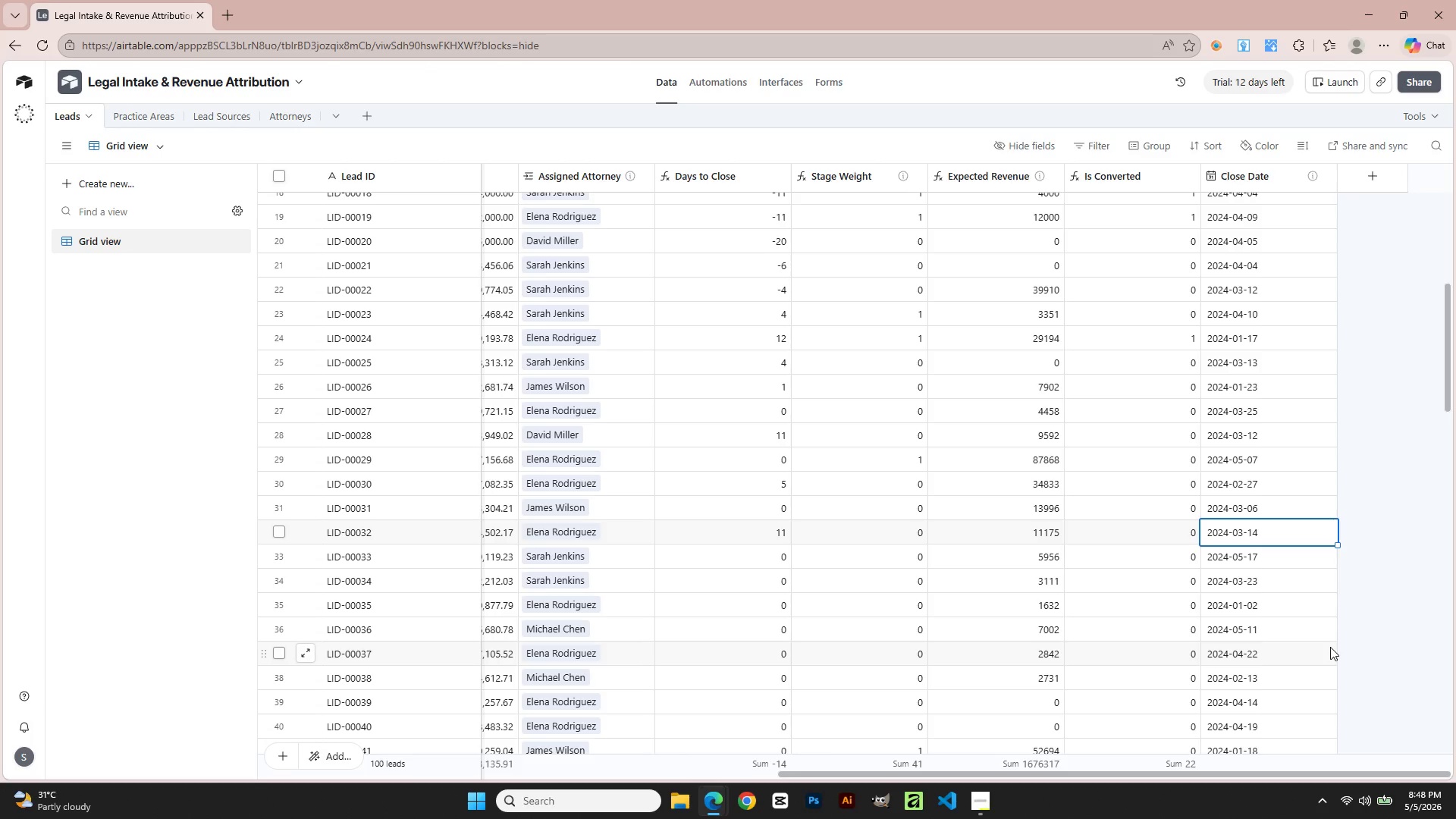 
double_click([1301, 557])
 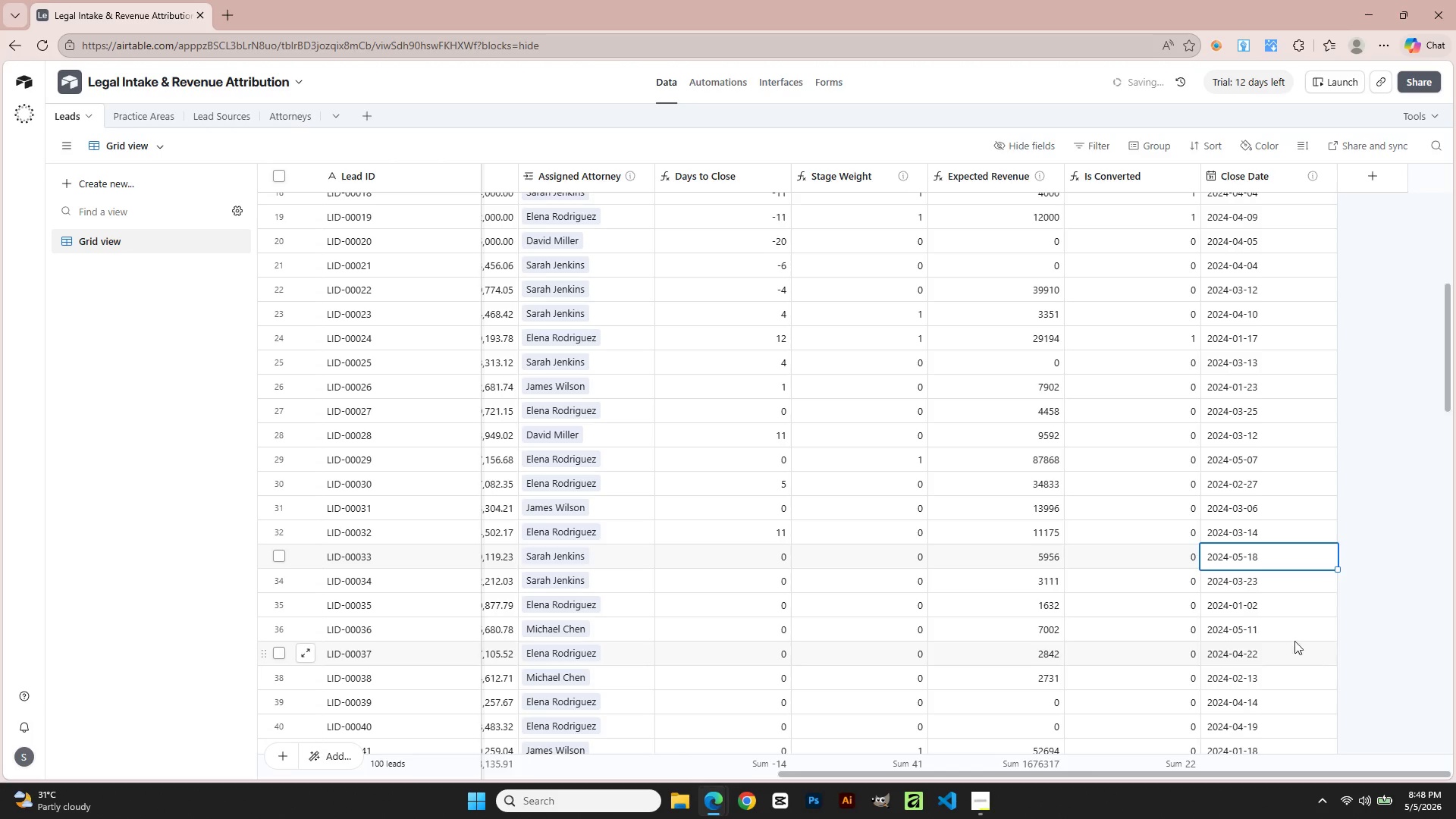 
double_click([1280, 585])
 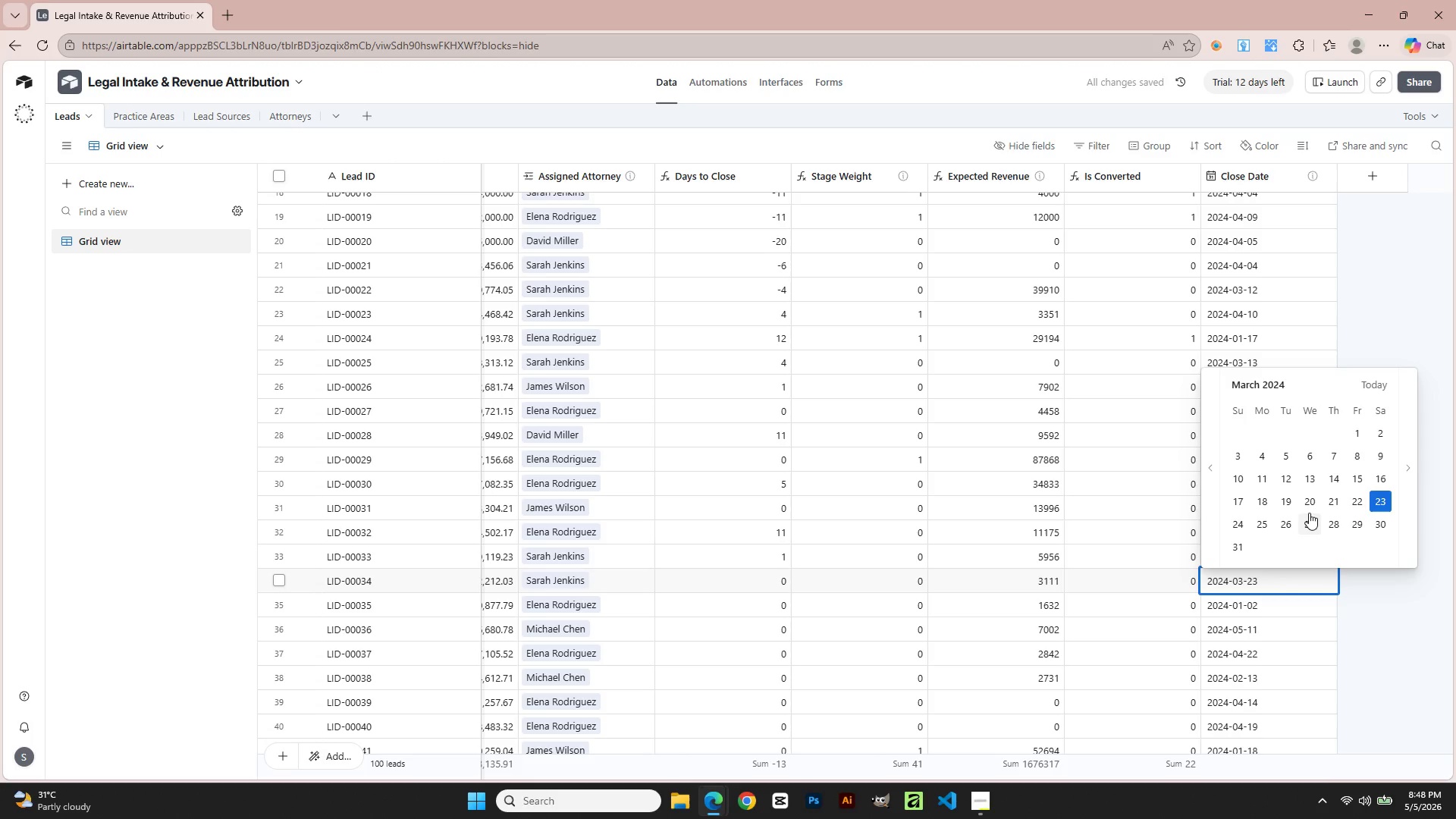 
left_click([1309, 510])
 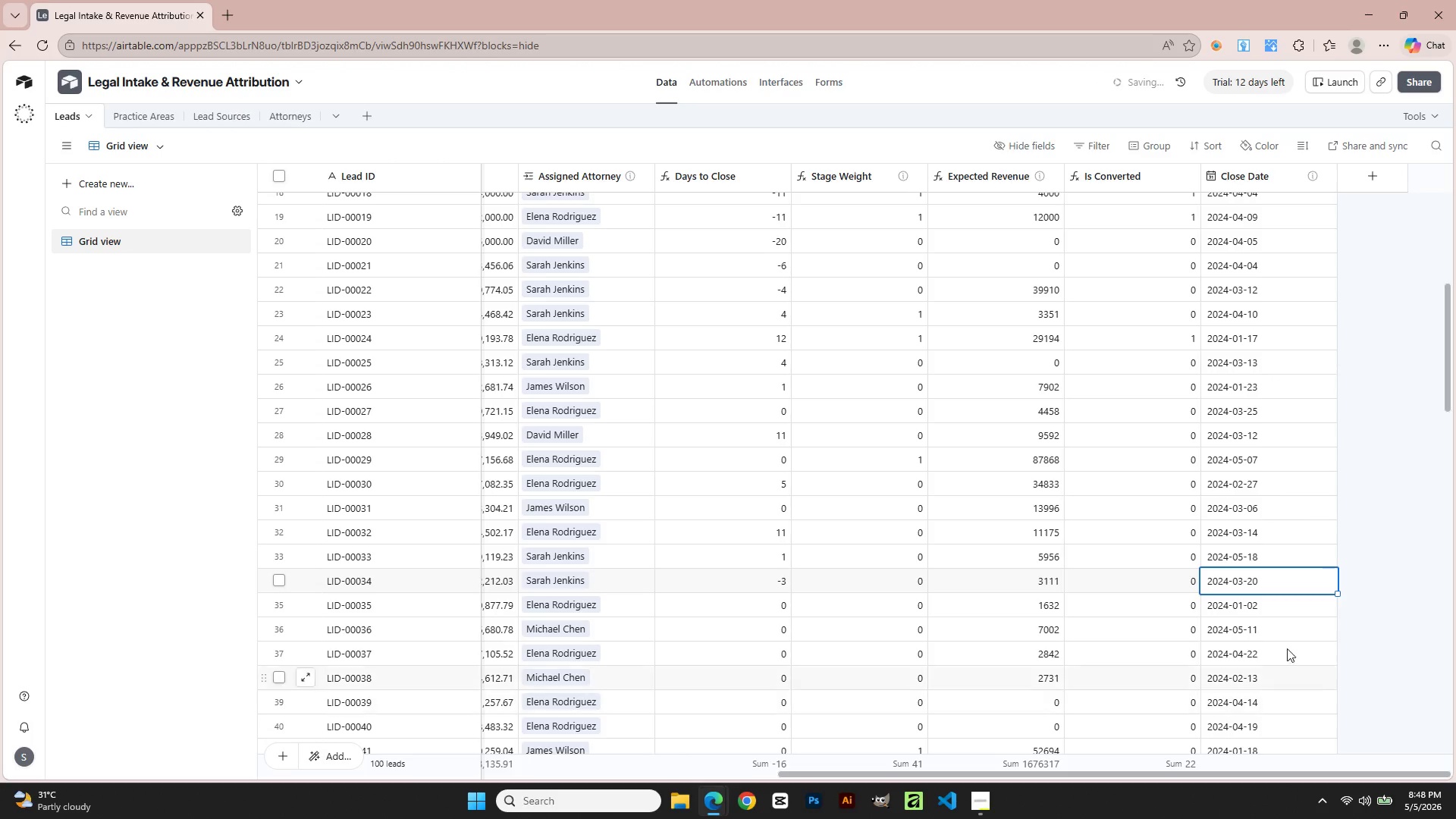 
double_click([1291, 623])
 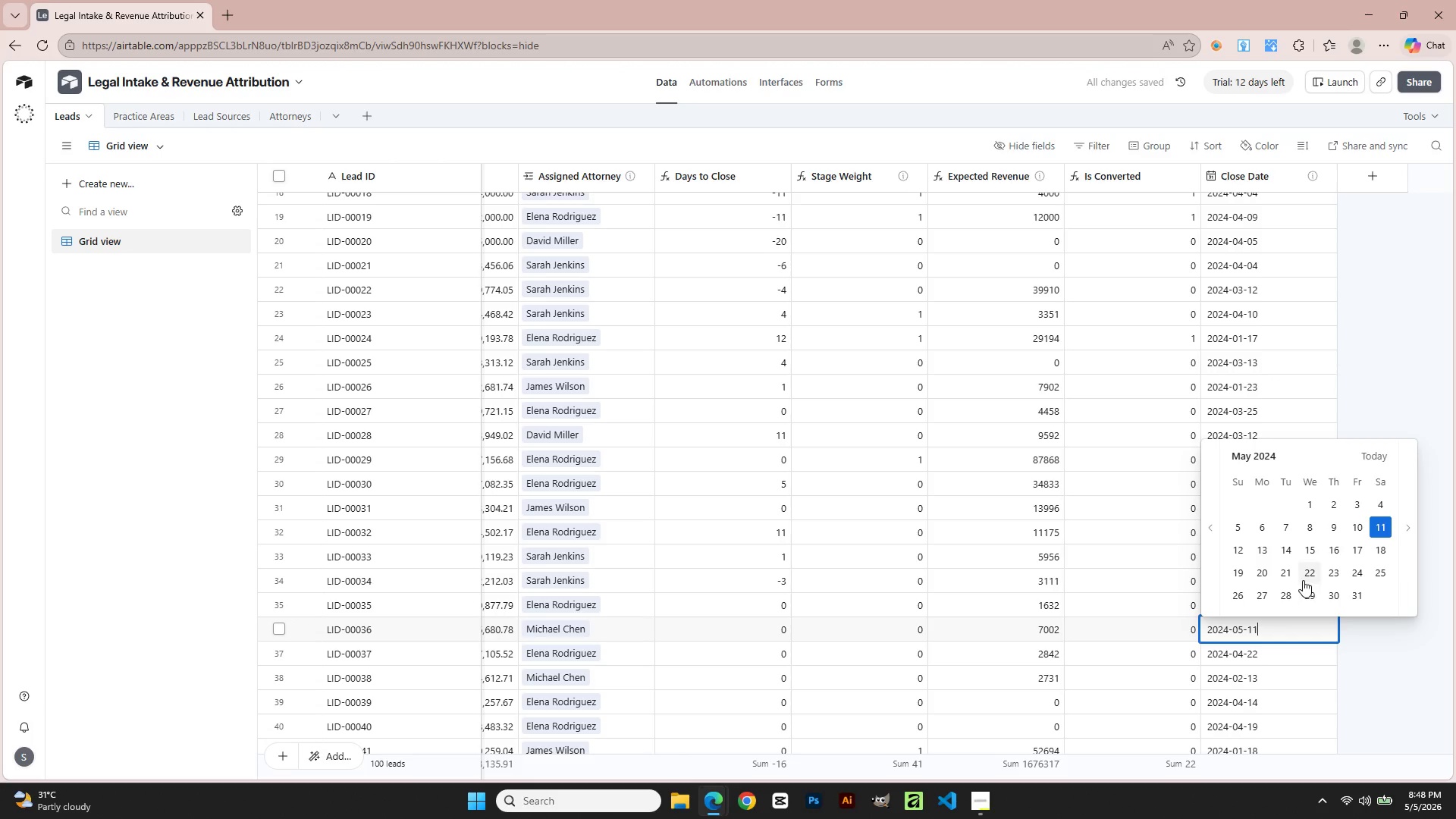 
left_click([1303, 580])
 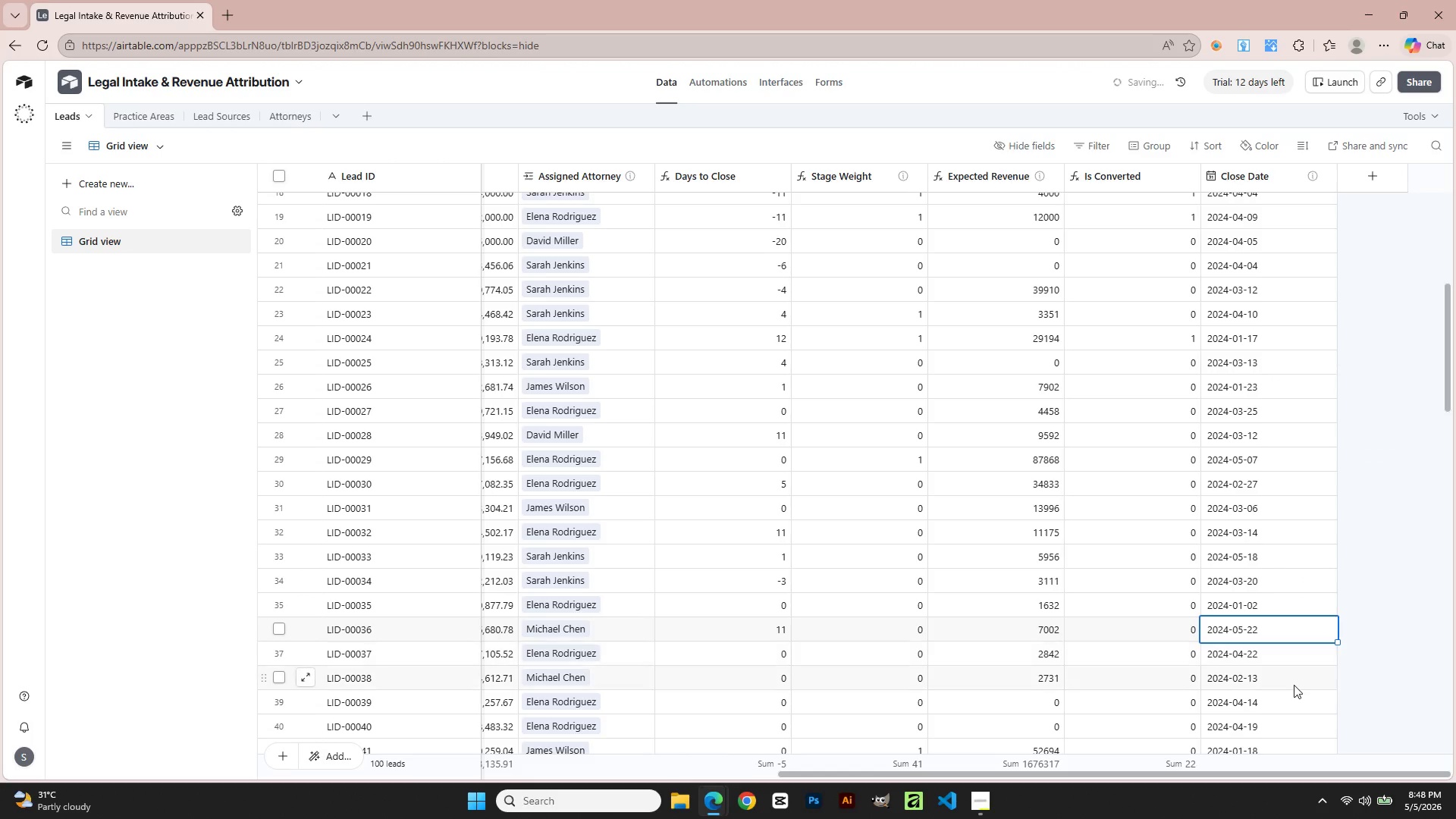 
double_click([1294, 685])
 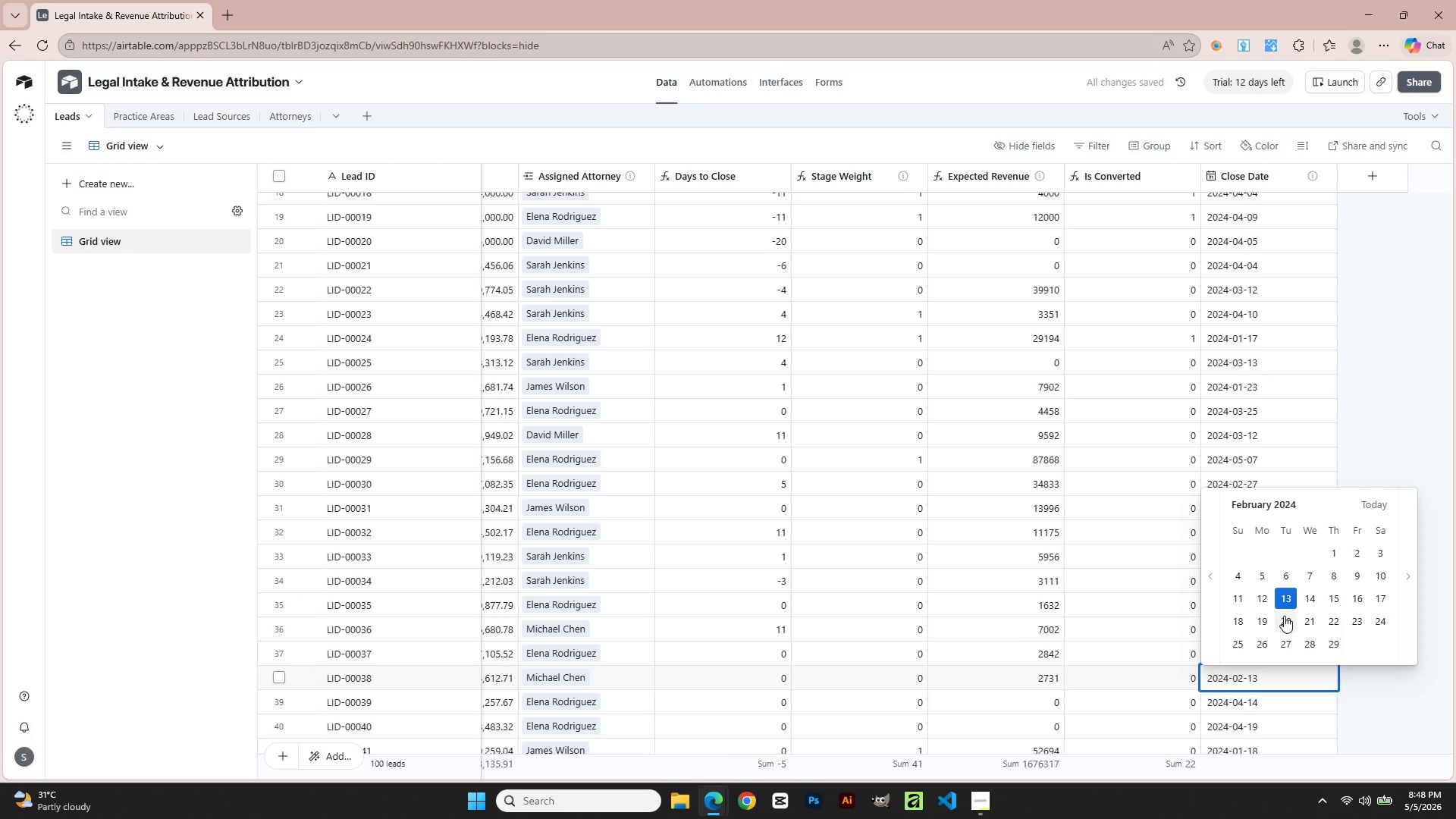 
left_click([1274, 618])
 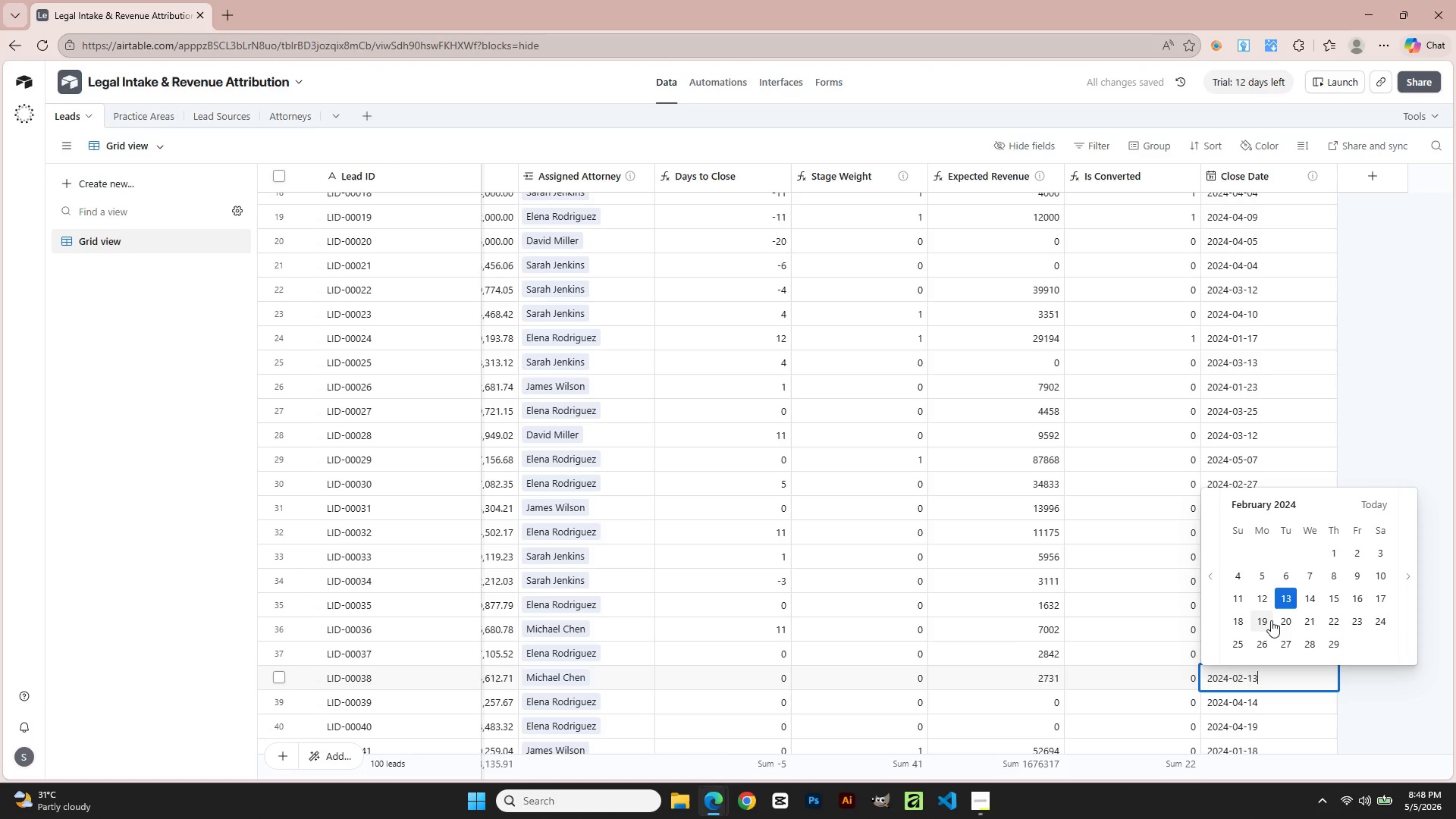 
left_click([1271, 620])
 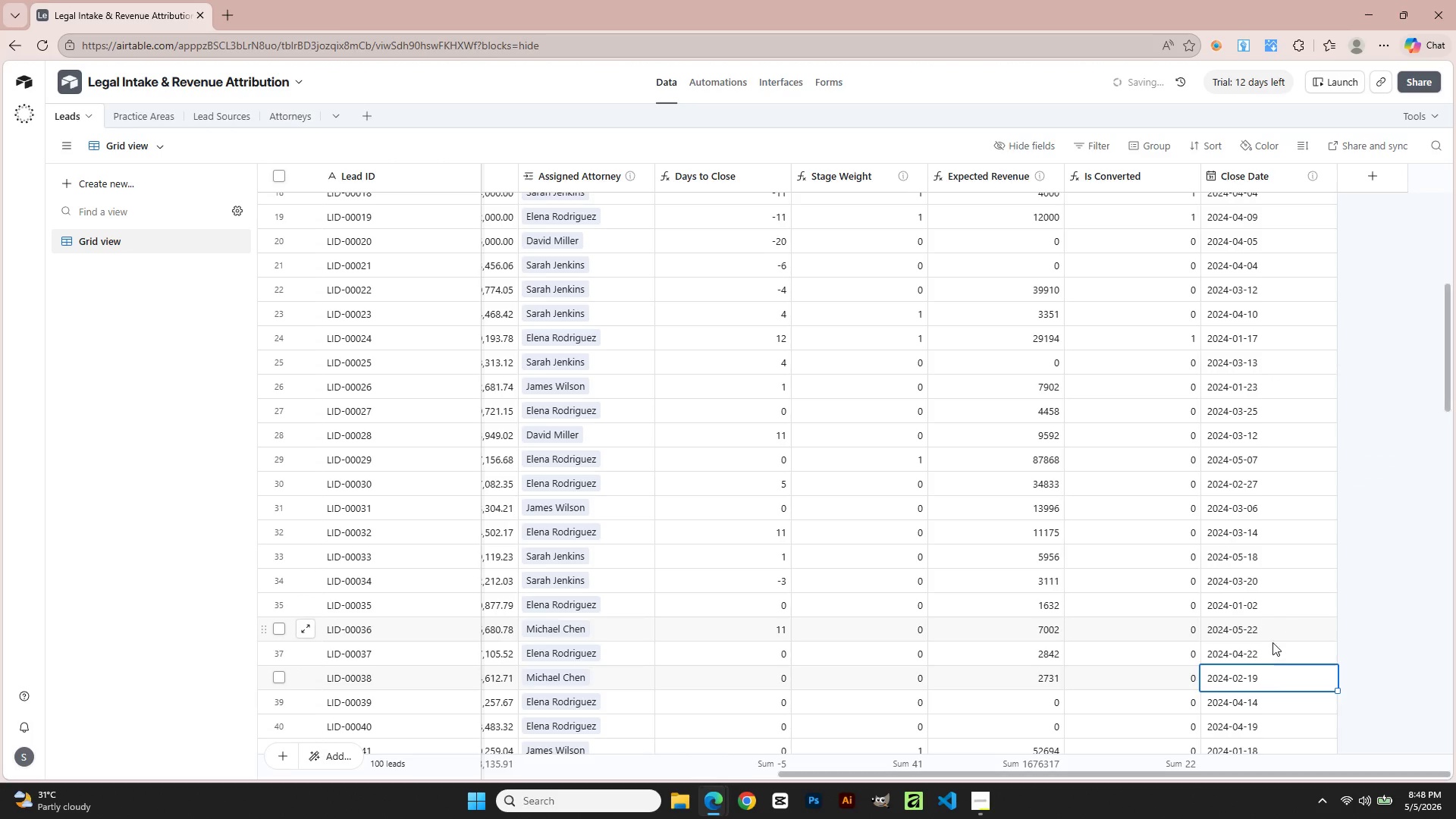 
left_click([1272, 679])
 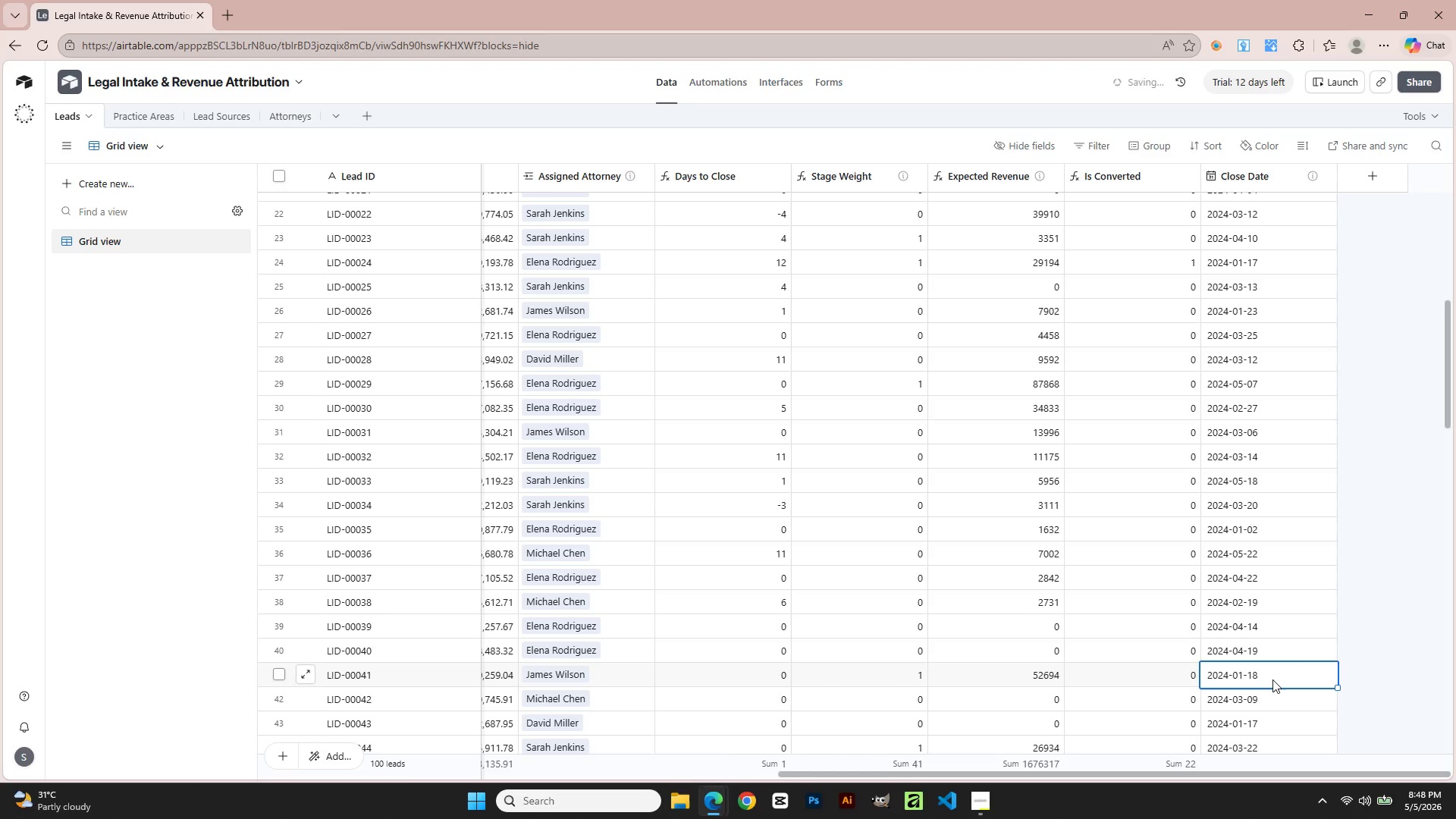 
scroll: coordinate [1273, 664], scroll_direction: down, amount: 1.0
 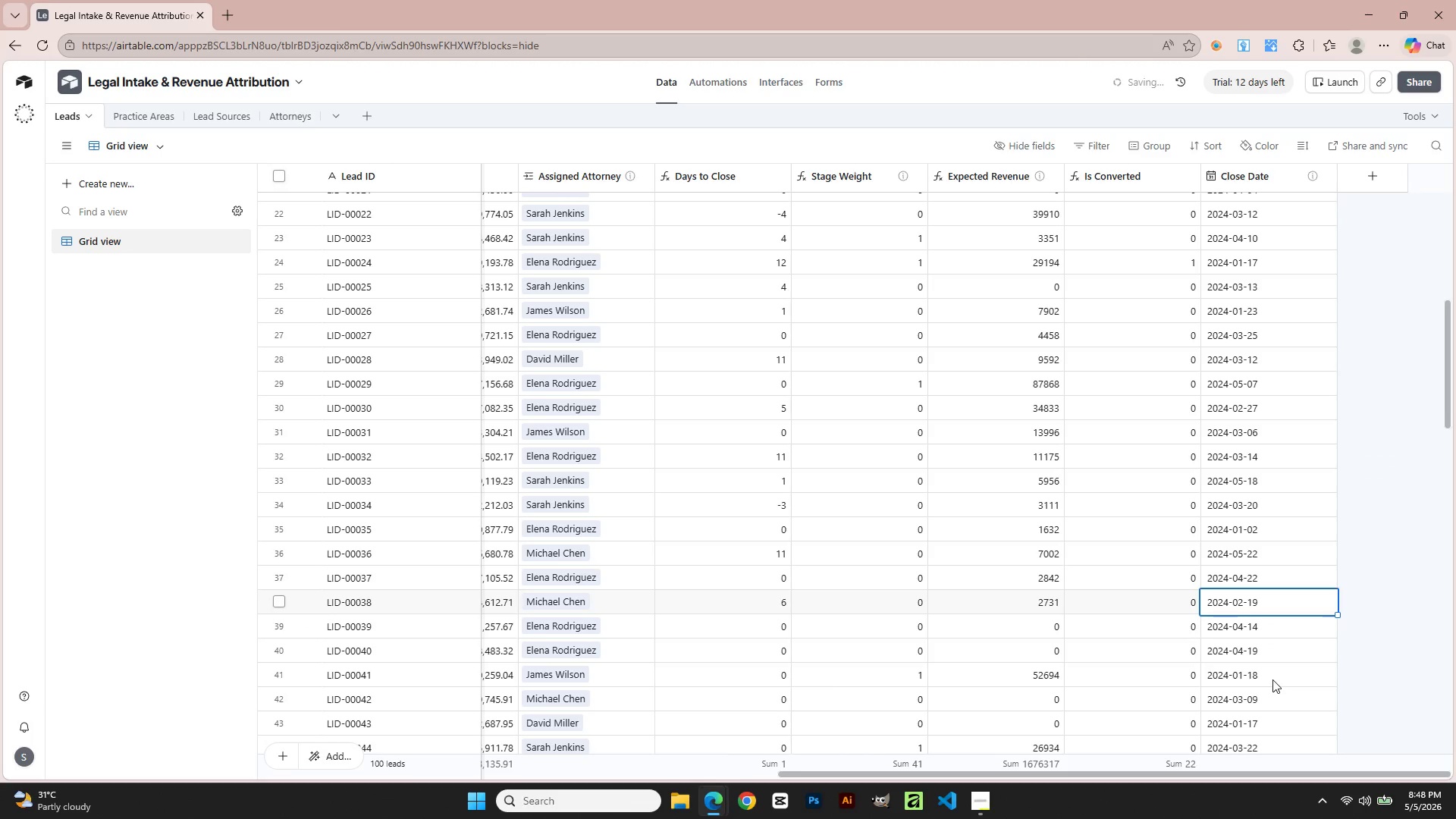 
double_click([1272, 679])
 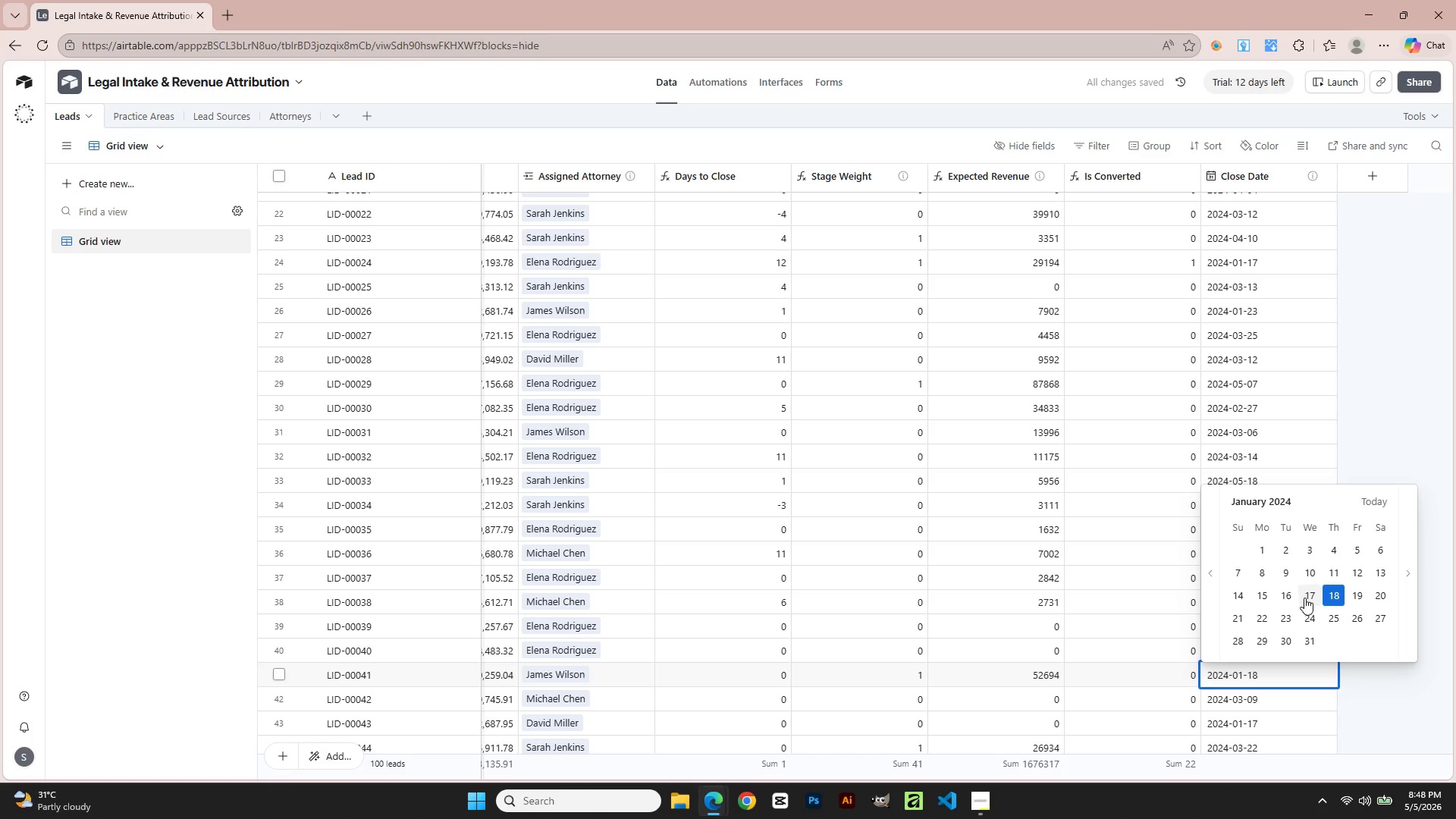 
left_click([1297, 598])
 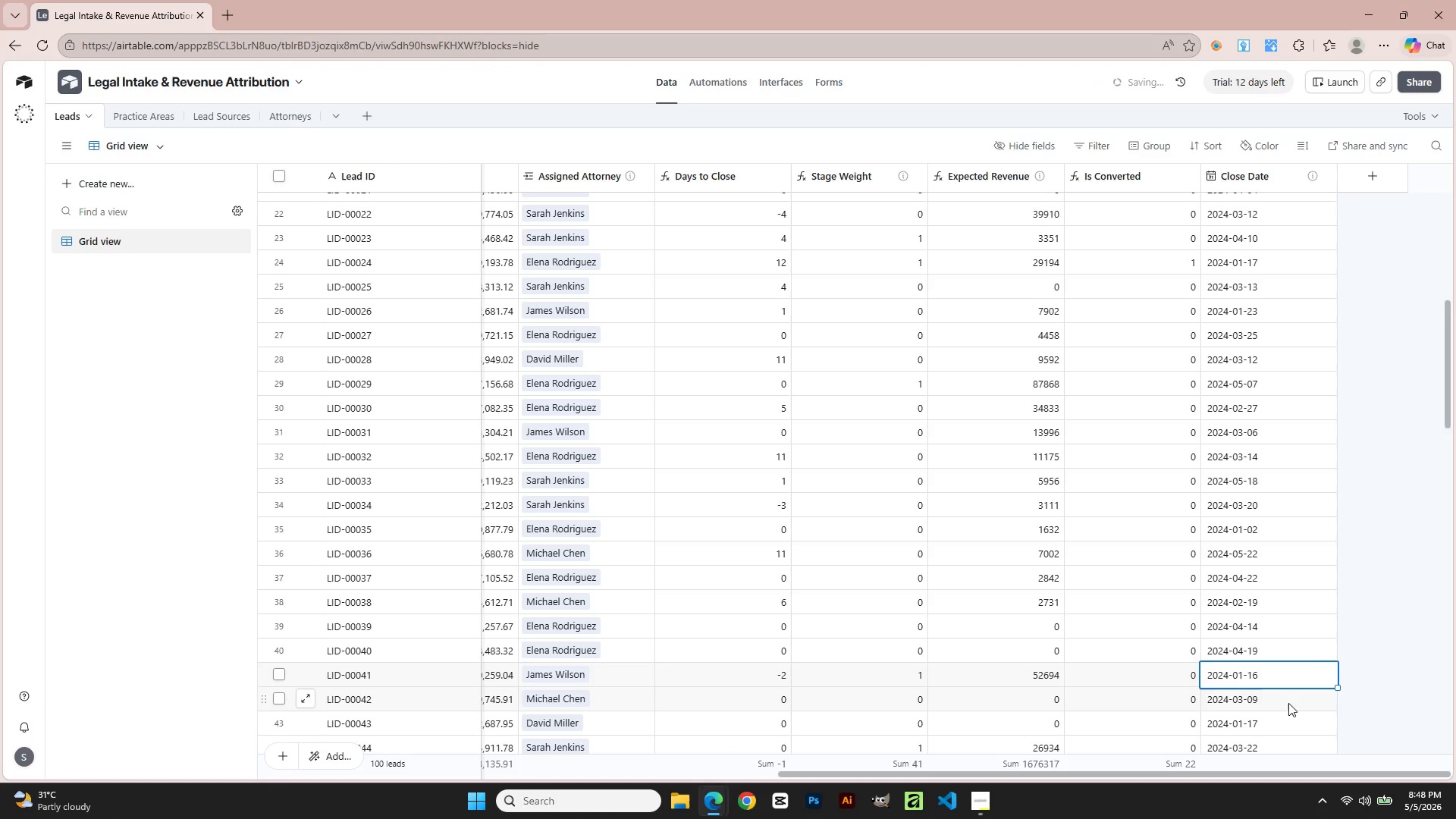 
double_click([1288, 703])
 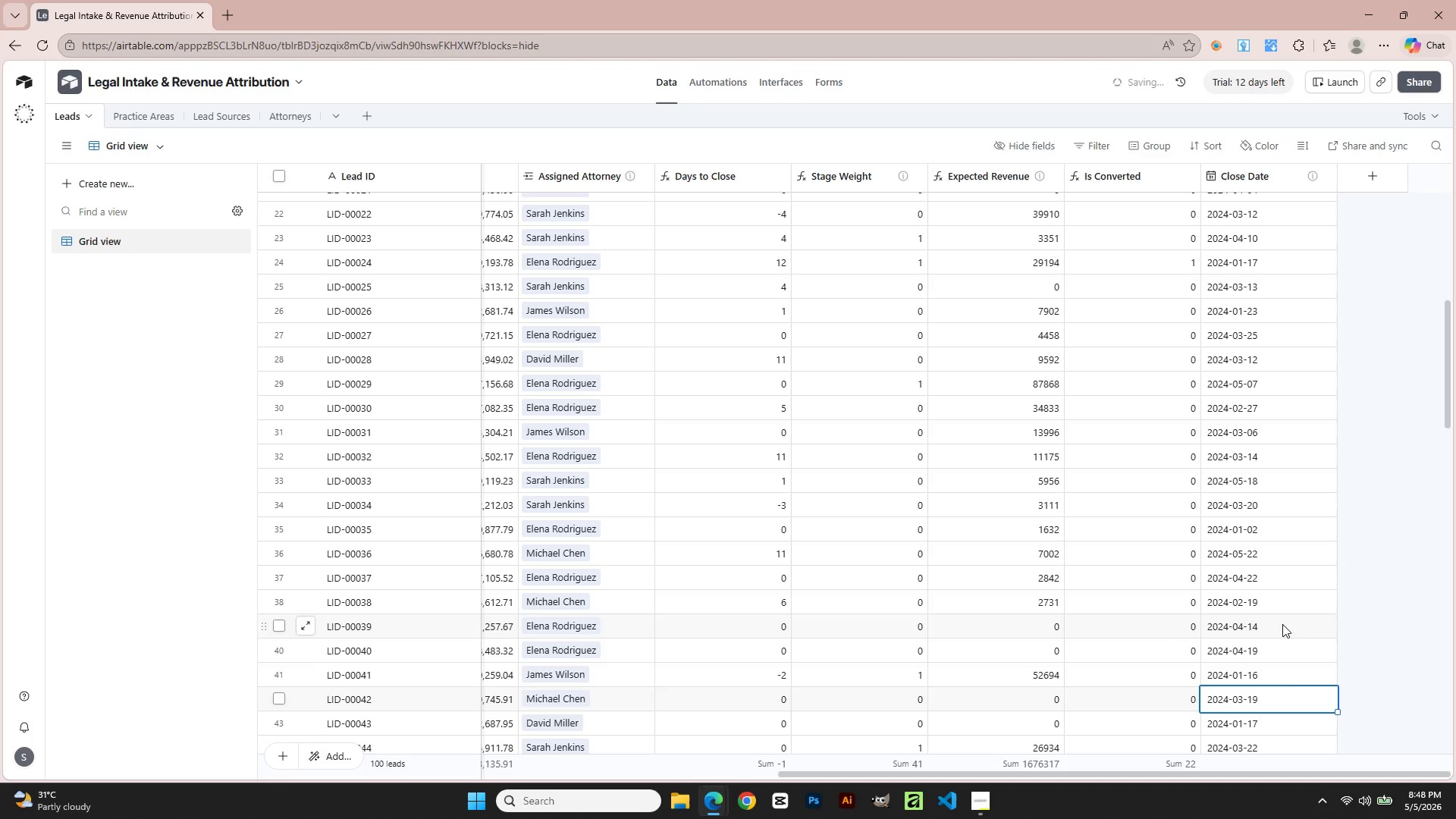 
scroll: coordinate [1278, 694], scroll_direction: down, amount: 2.0
 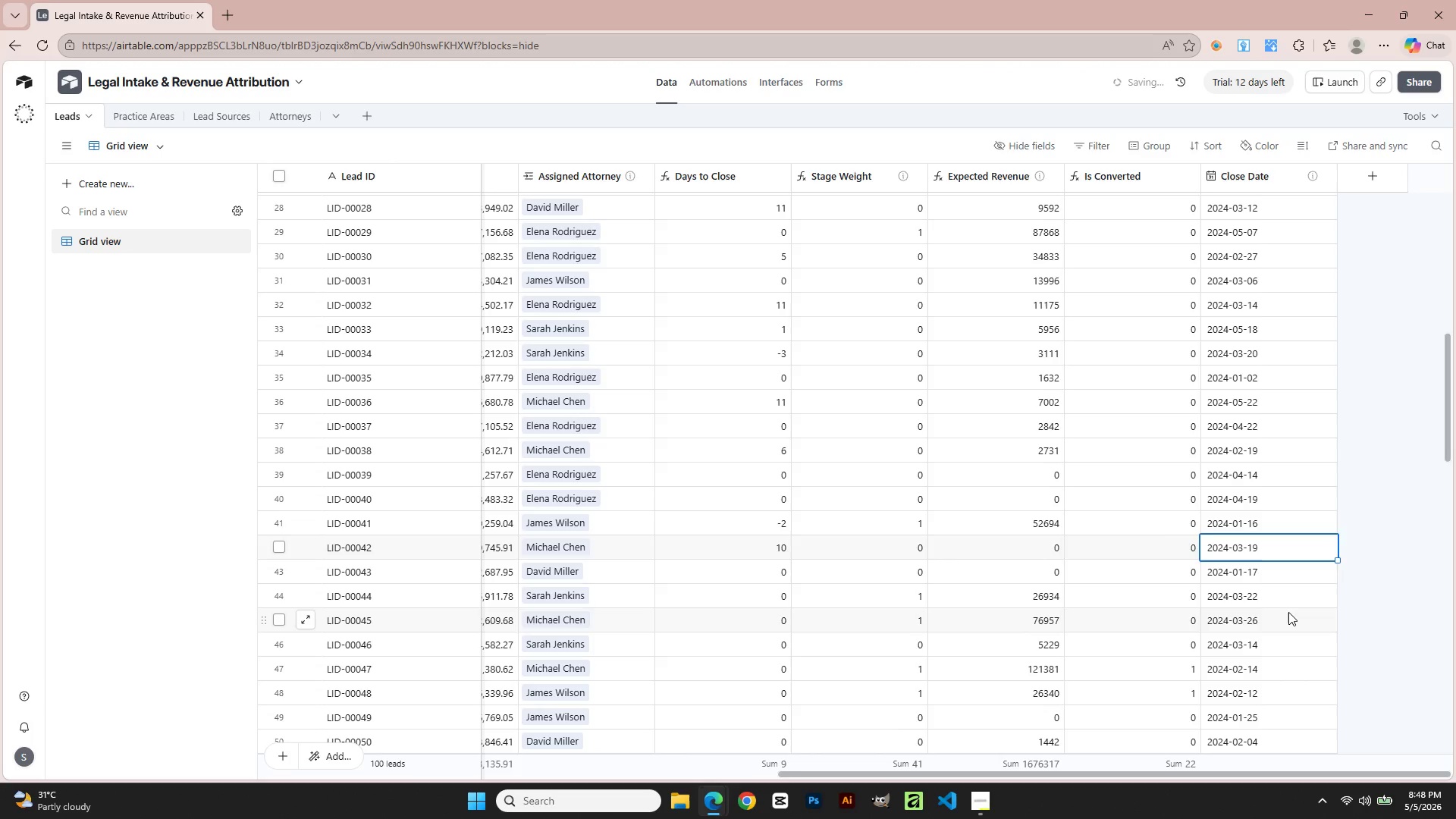 
double_click([1288, 612])
 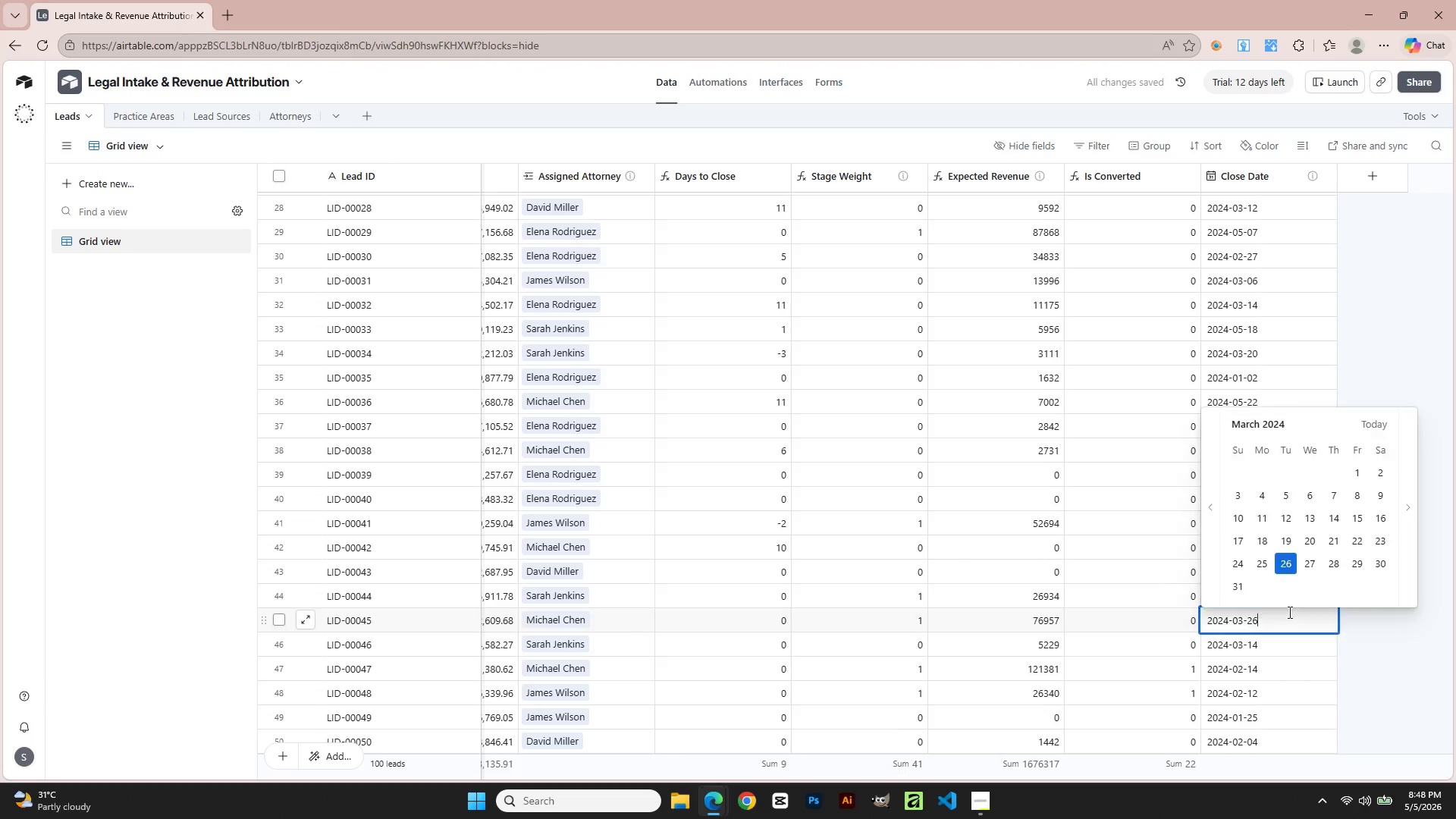 
triple_click([1288, 612])
 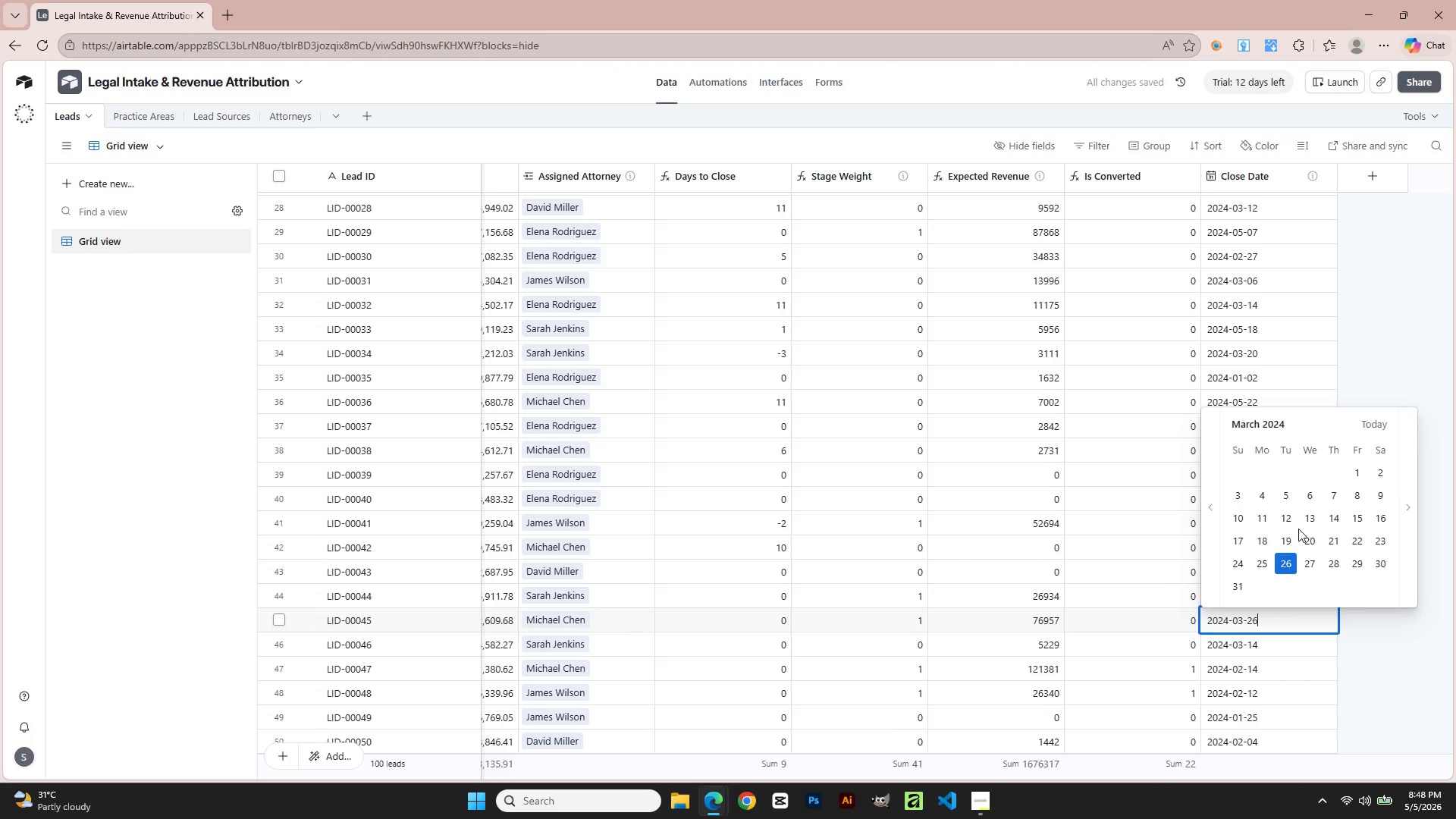 
double_click([1323, 517])
 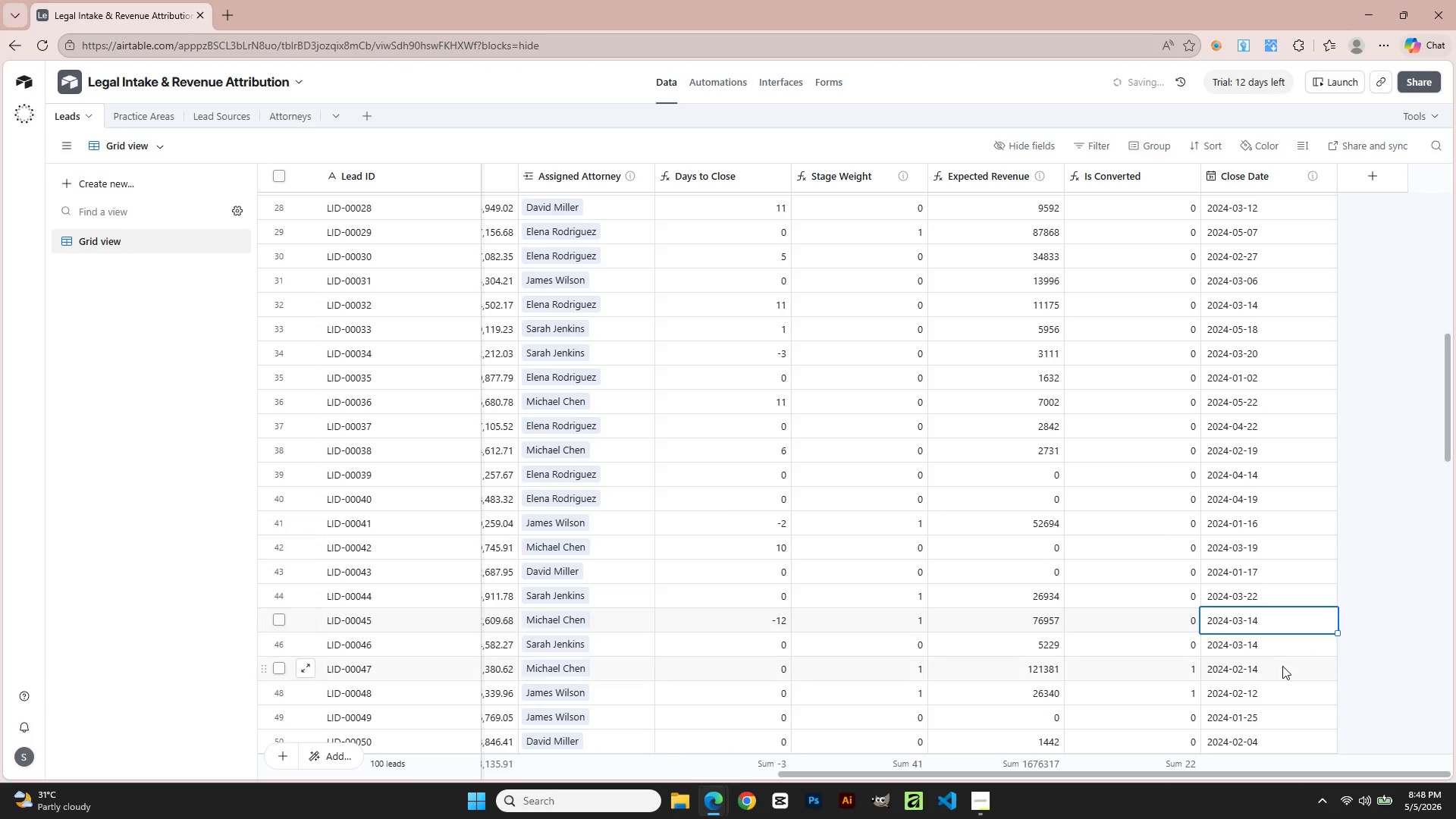 
double_click([1282, 667])
 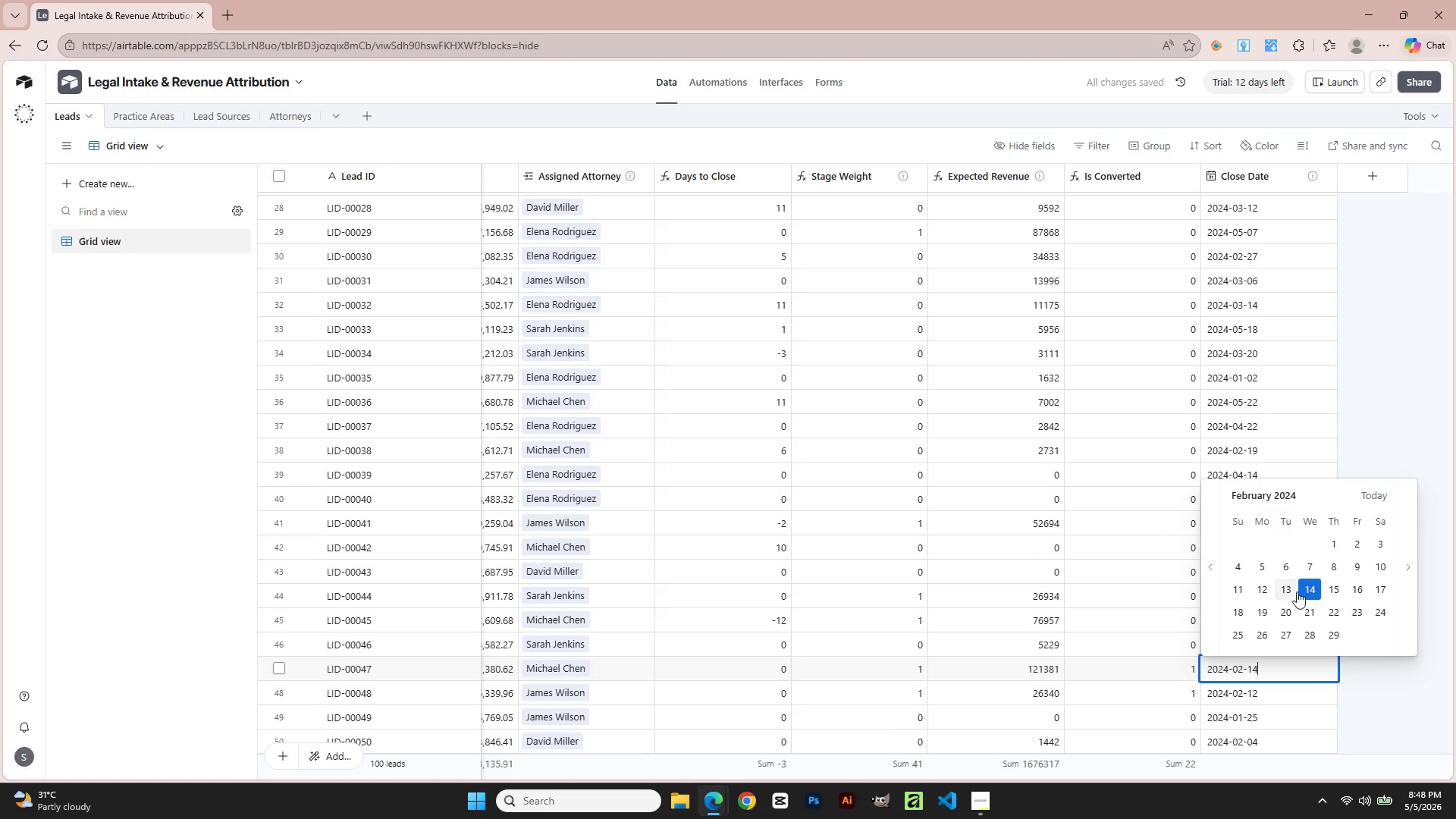 
left_click([1285, 595])
 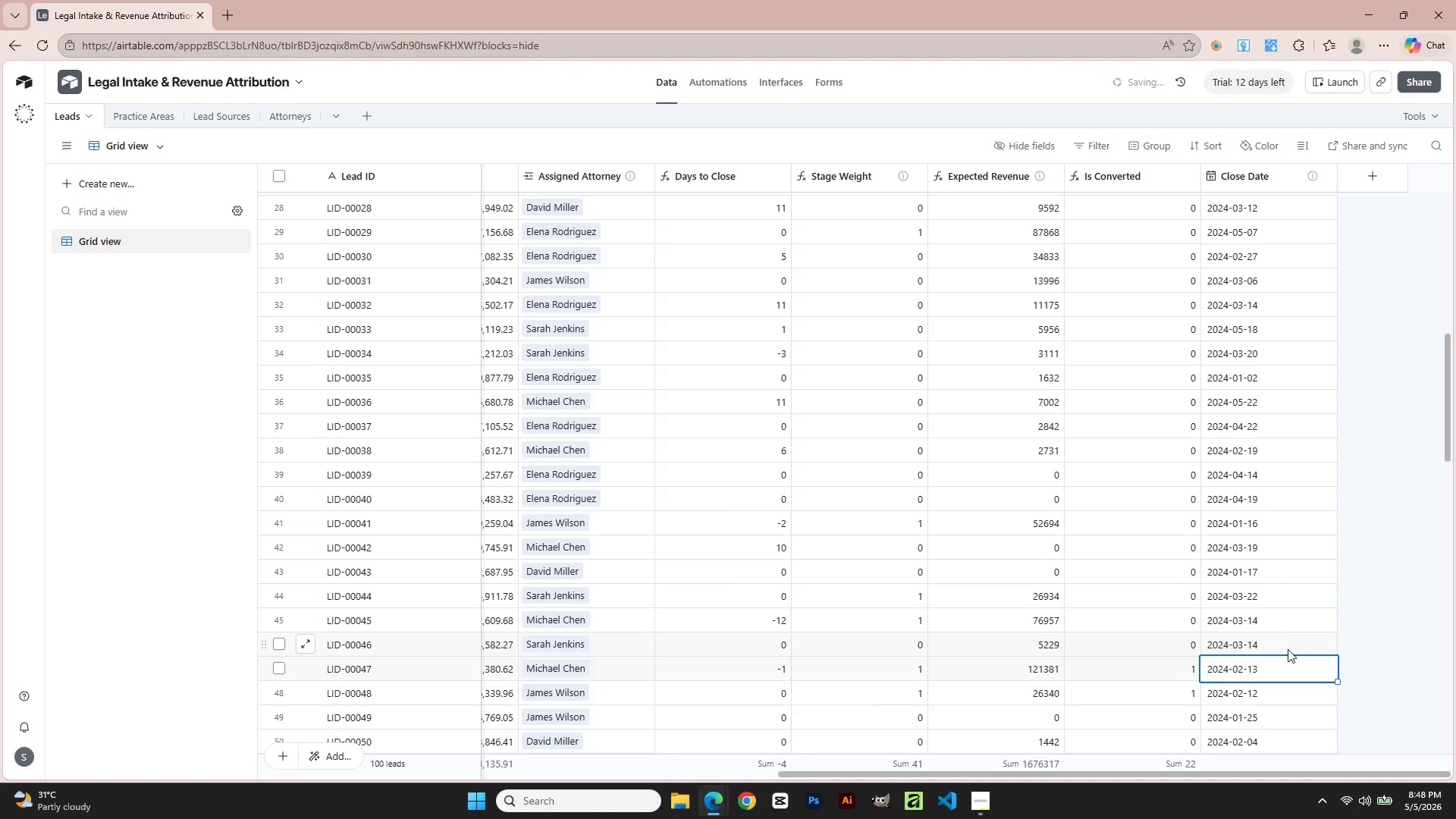 
triple_click([1287, 649])
 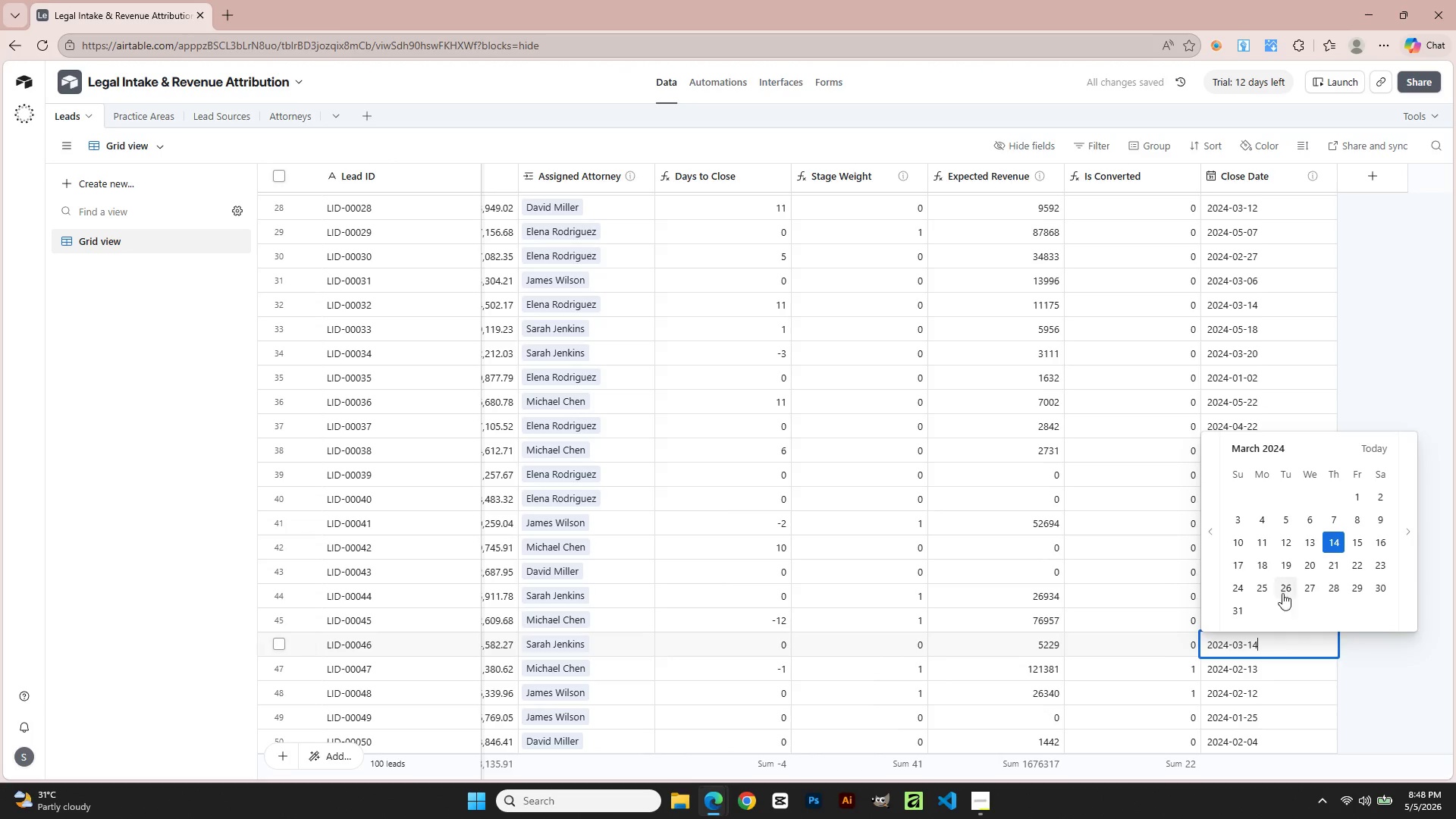 
left_click([1289, 567])
 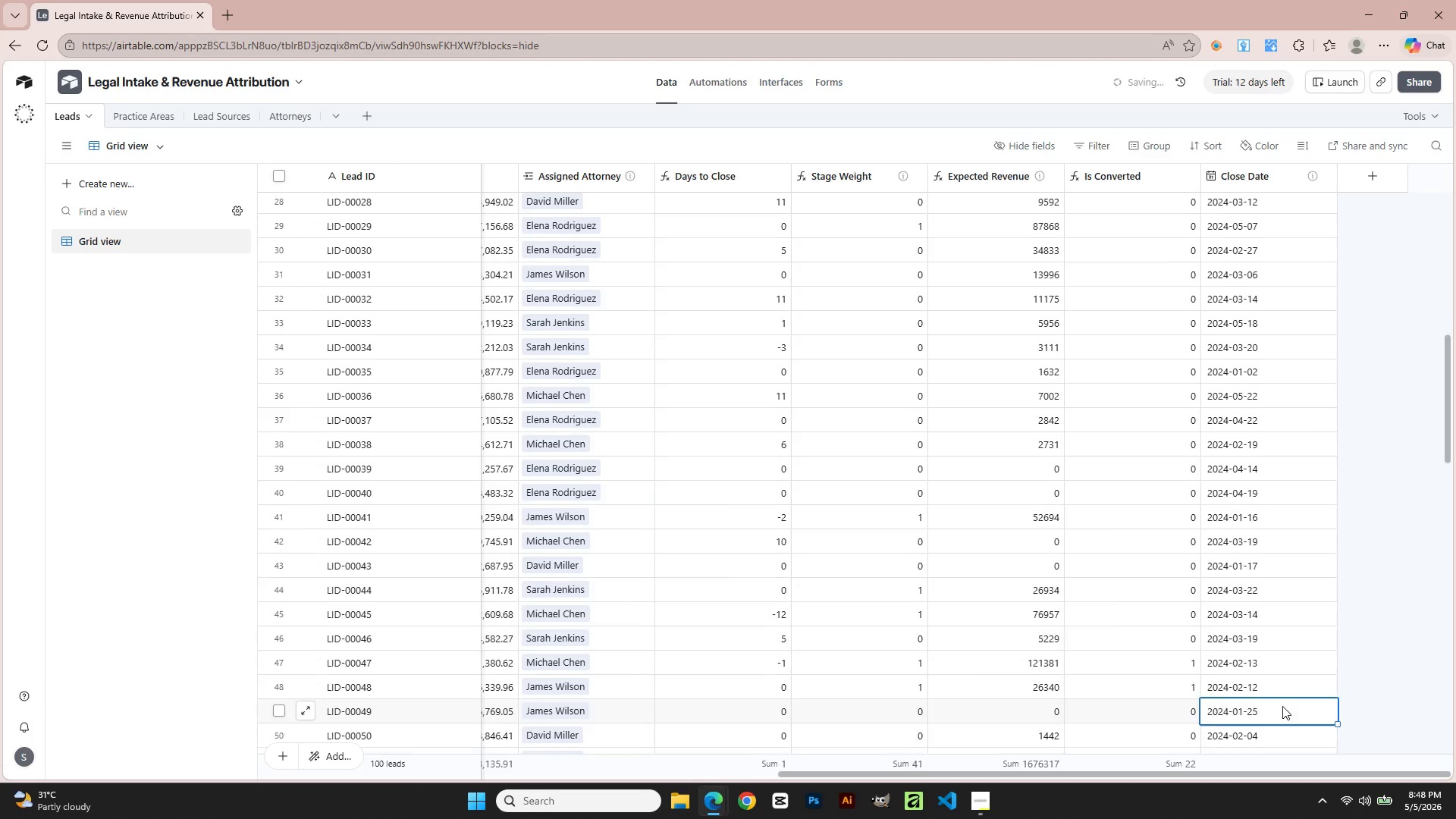 
double_click([1282, 706])
 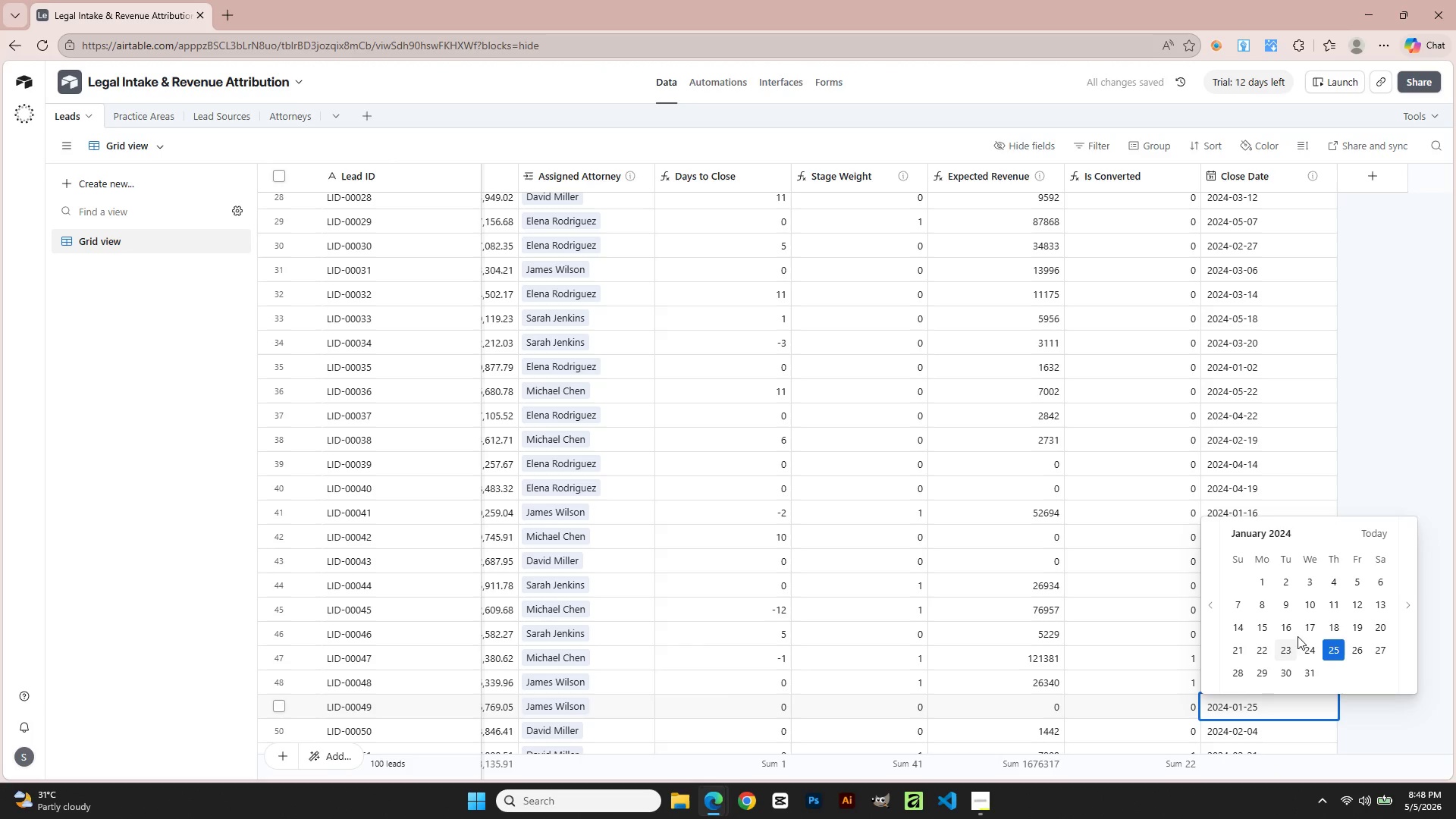 
left_click([1298, 630])
 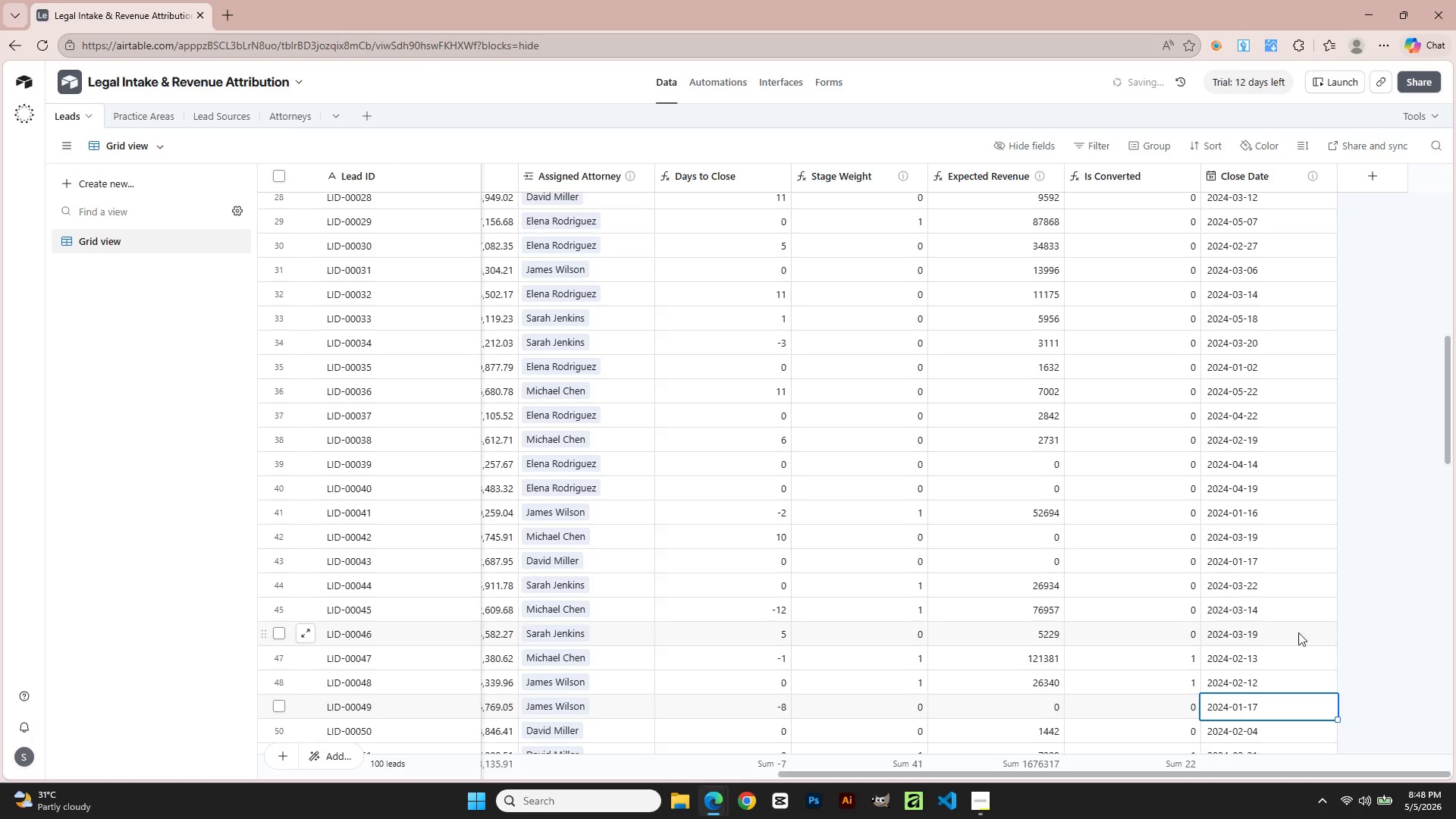 
scroll: coordinate [1297, 656], scroll_direction: down, amount: 1.0
 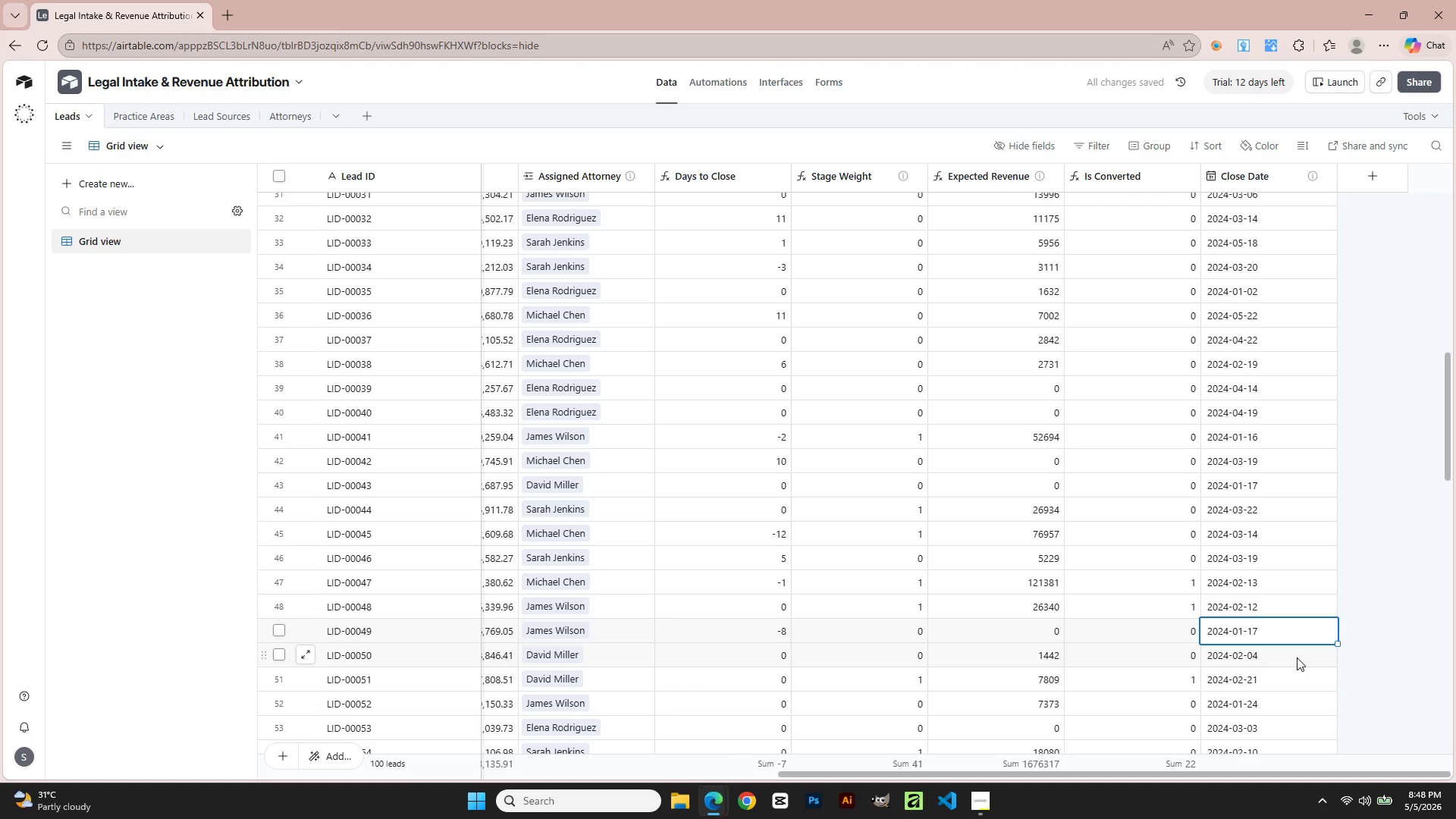 
double_click([1297, 657])
 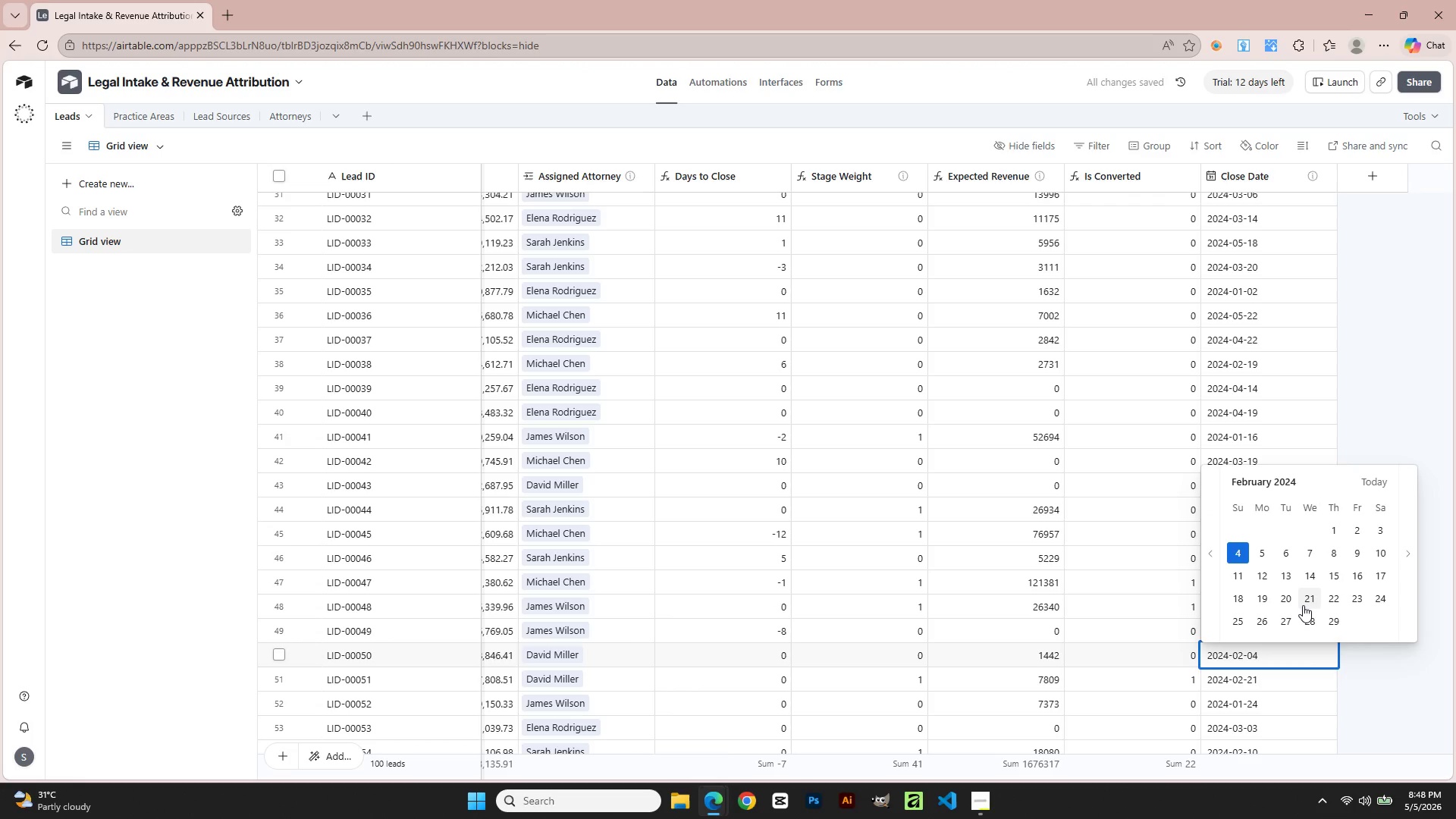 
left_click([1303, 605])
 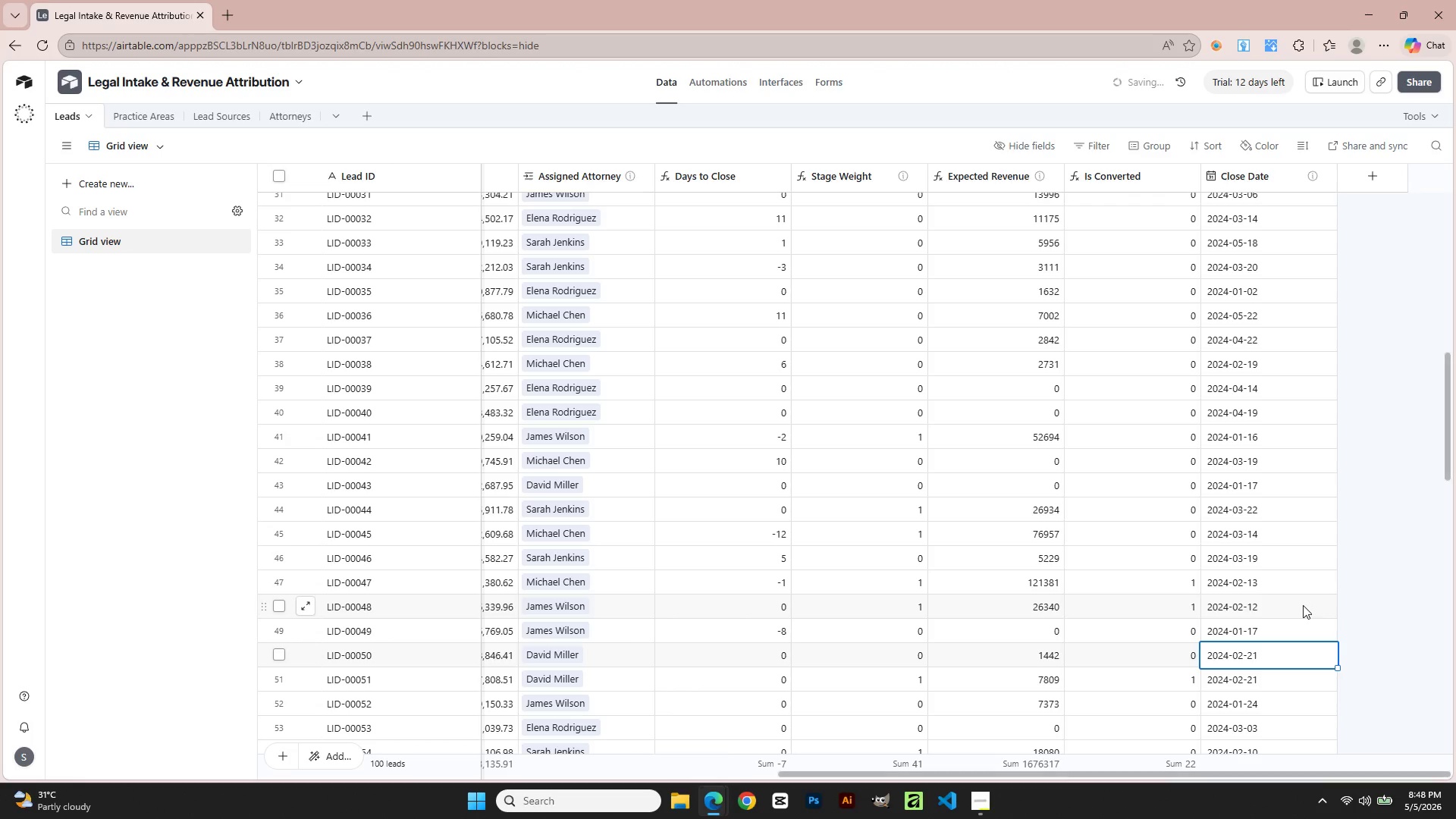 
left_click([1301, 631])
 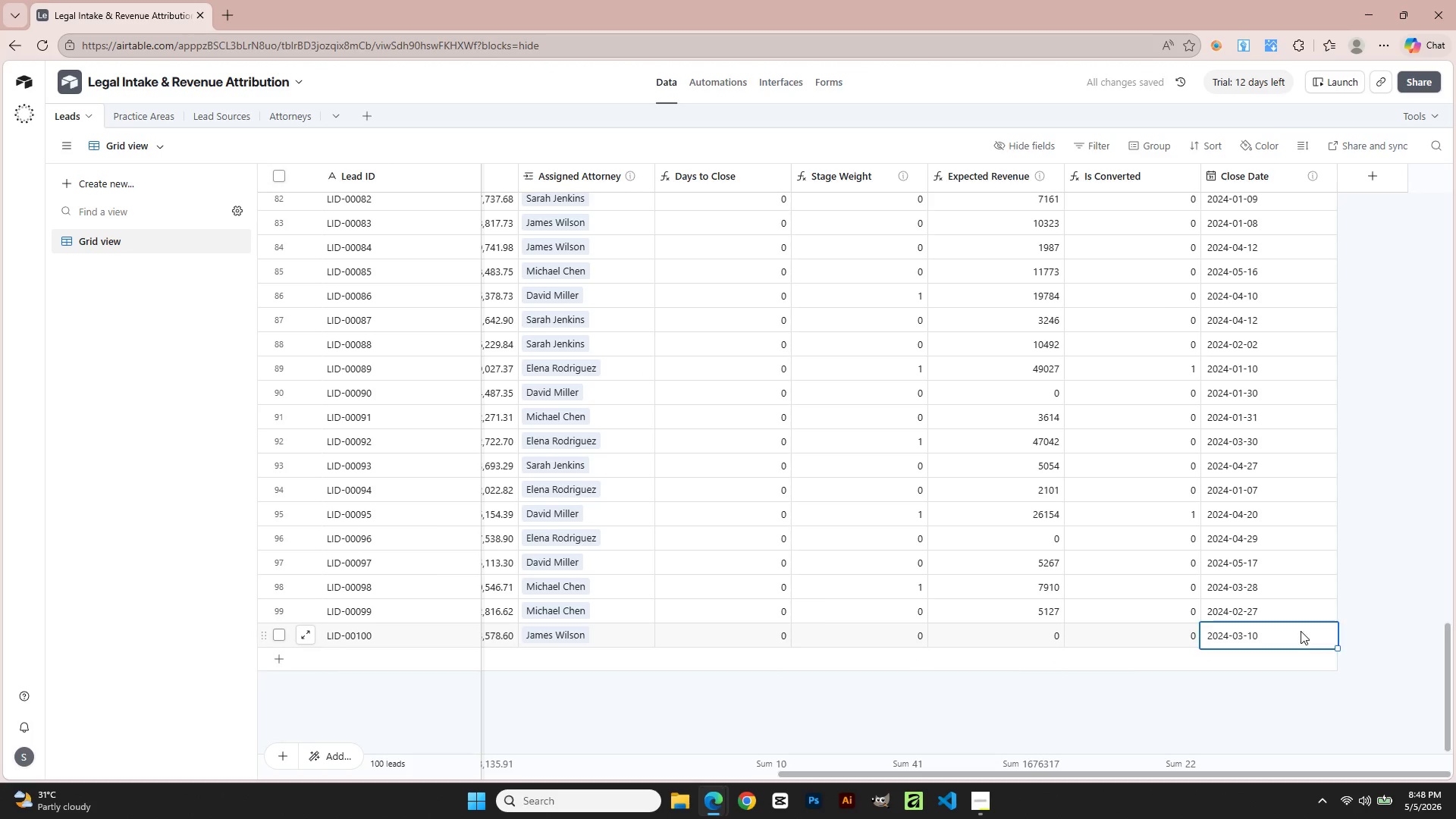 
scroll: coordinate [1303, 610], scroll_direction: down, amount: 24.0
 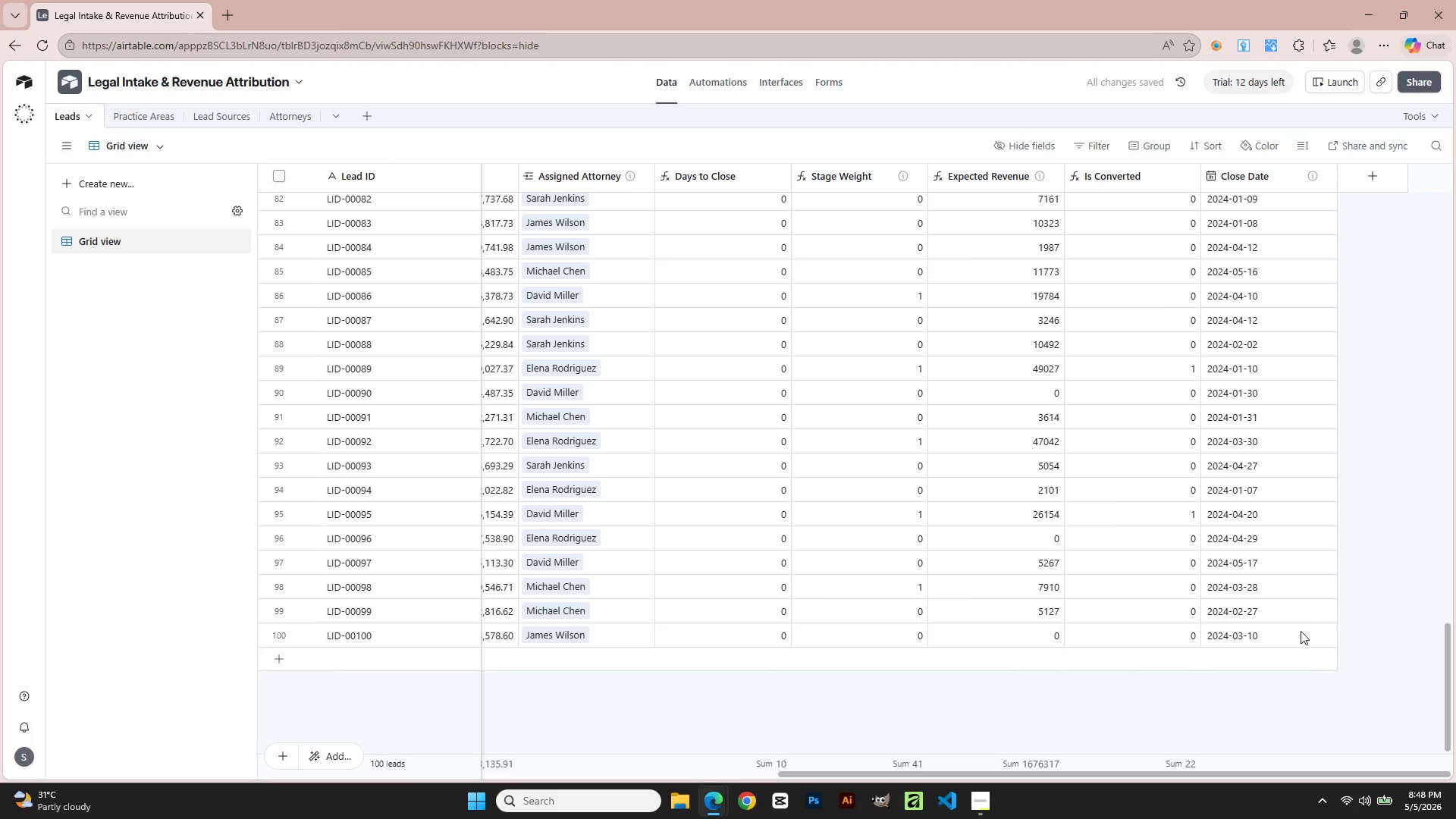 
double_click([1301, 631])
 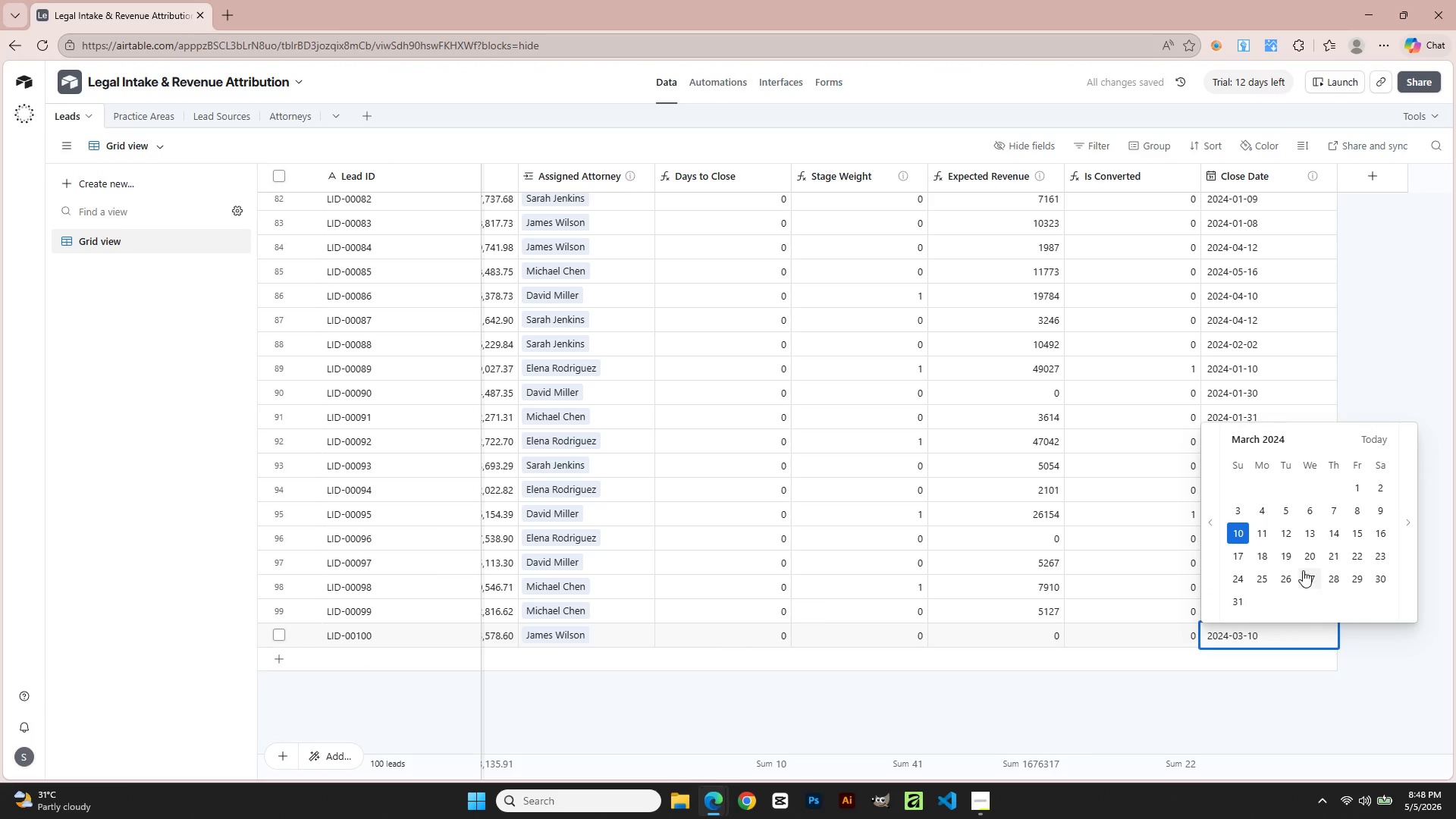 
left_click([1303, 569])
 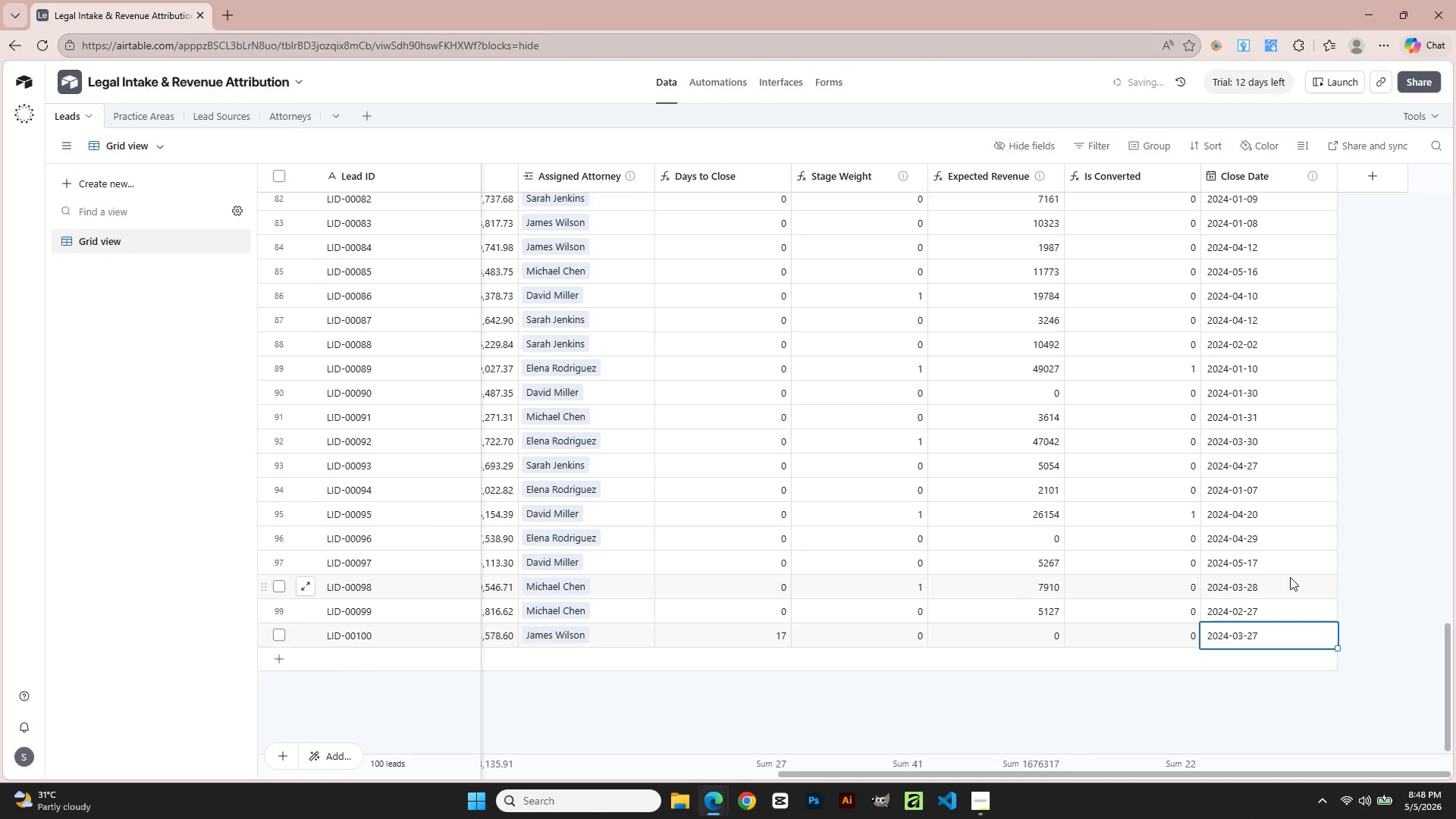 
double_click([1290, 577])
 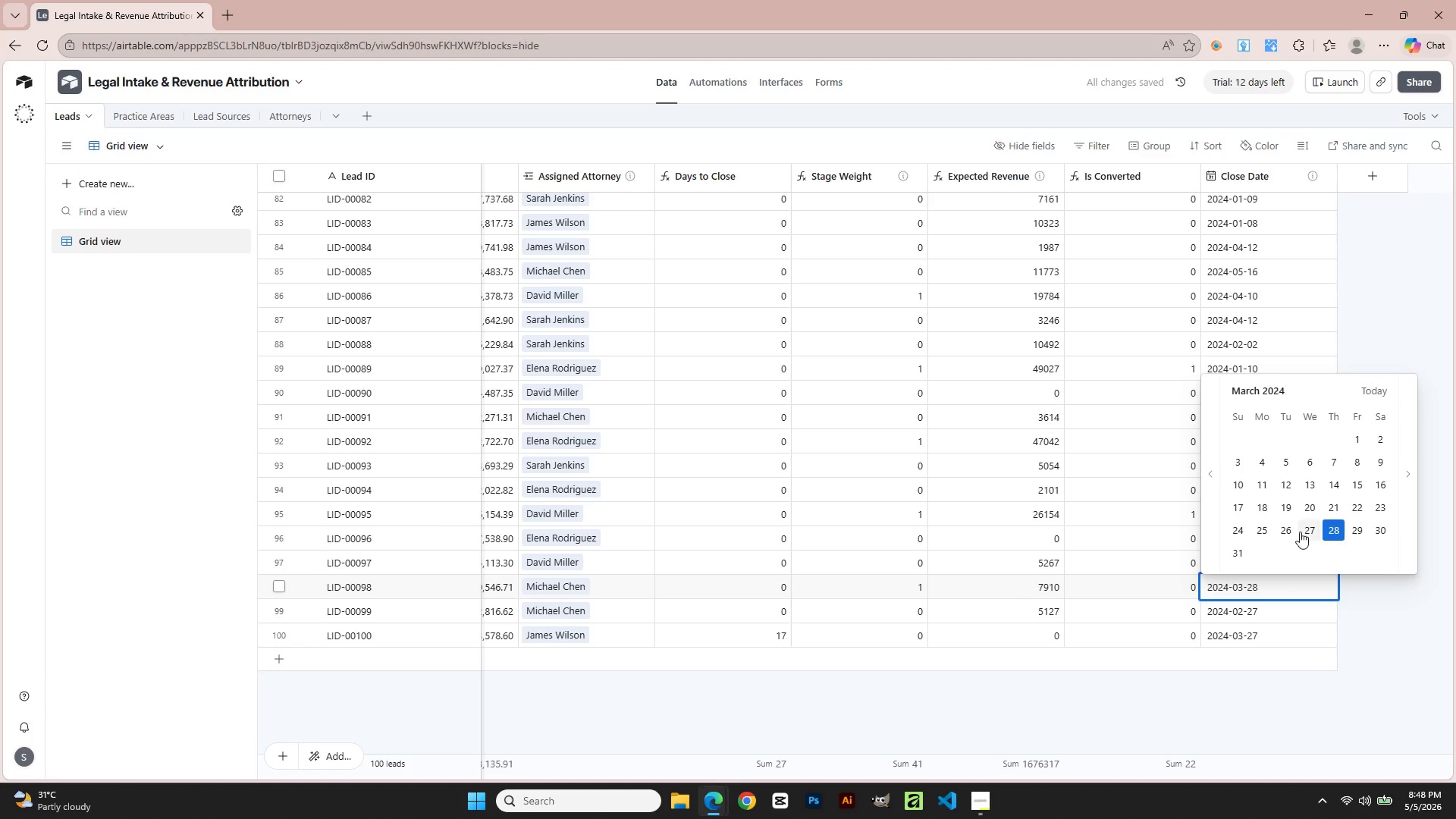 
left_click([1304, 504])
 